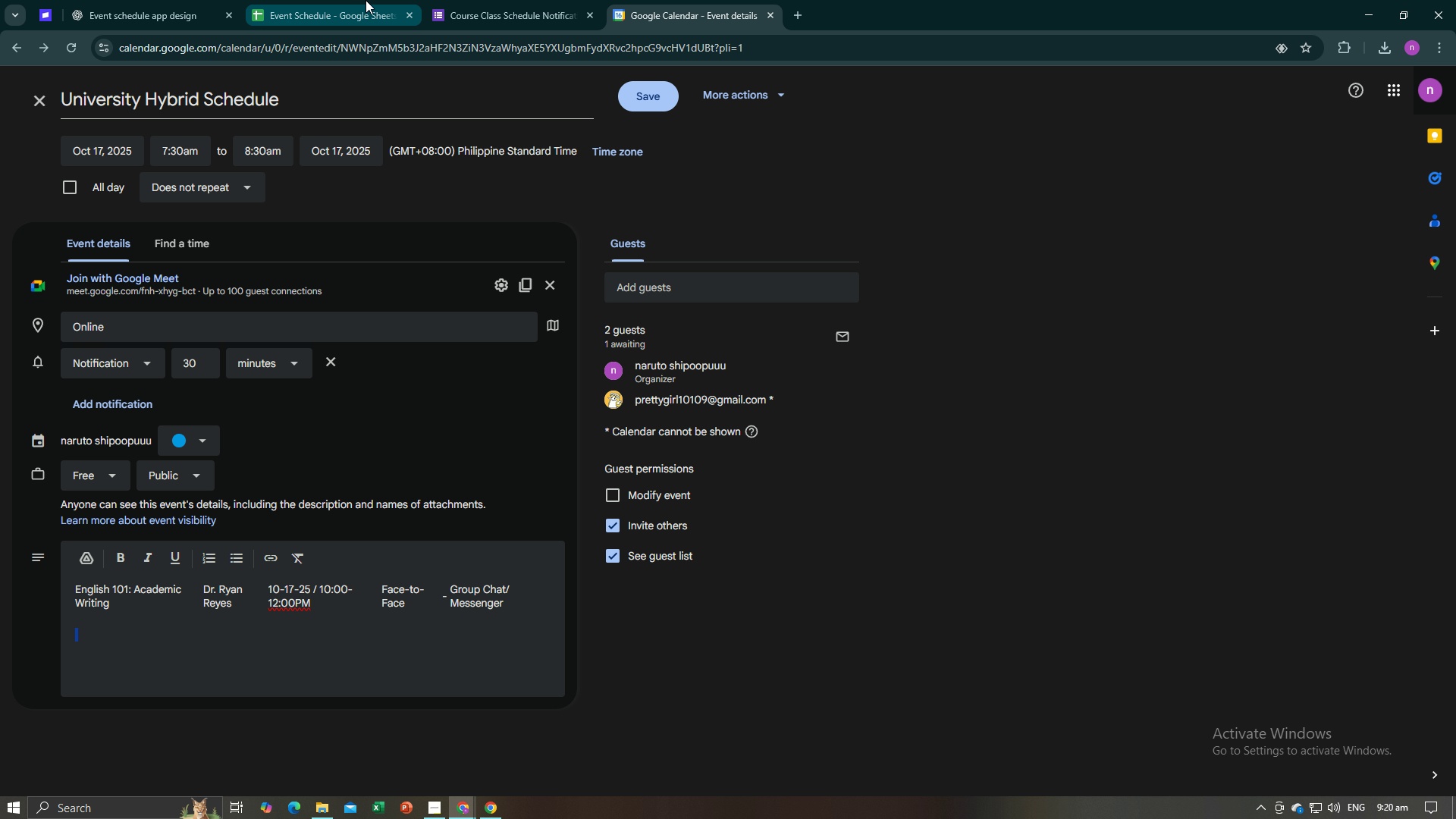 
left_click([366, 0])
 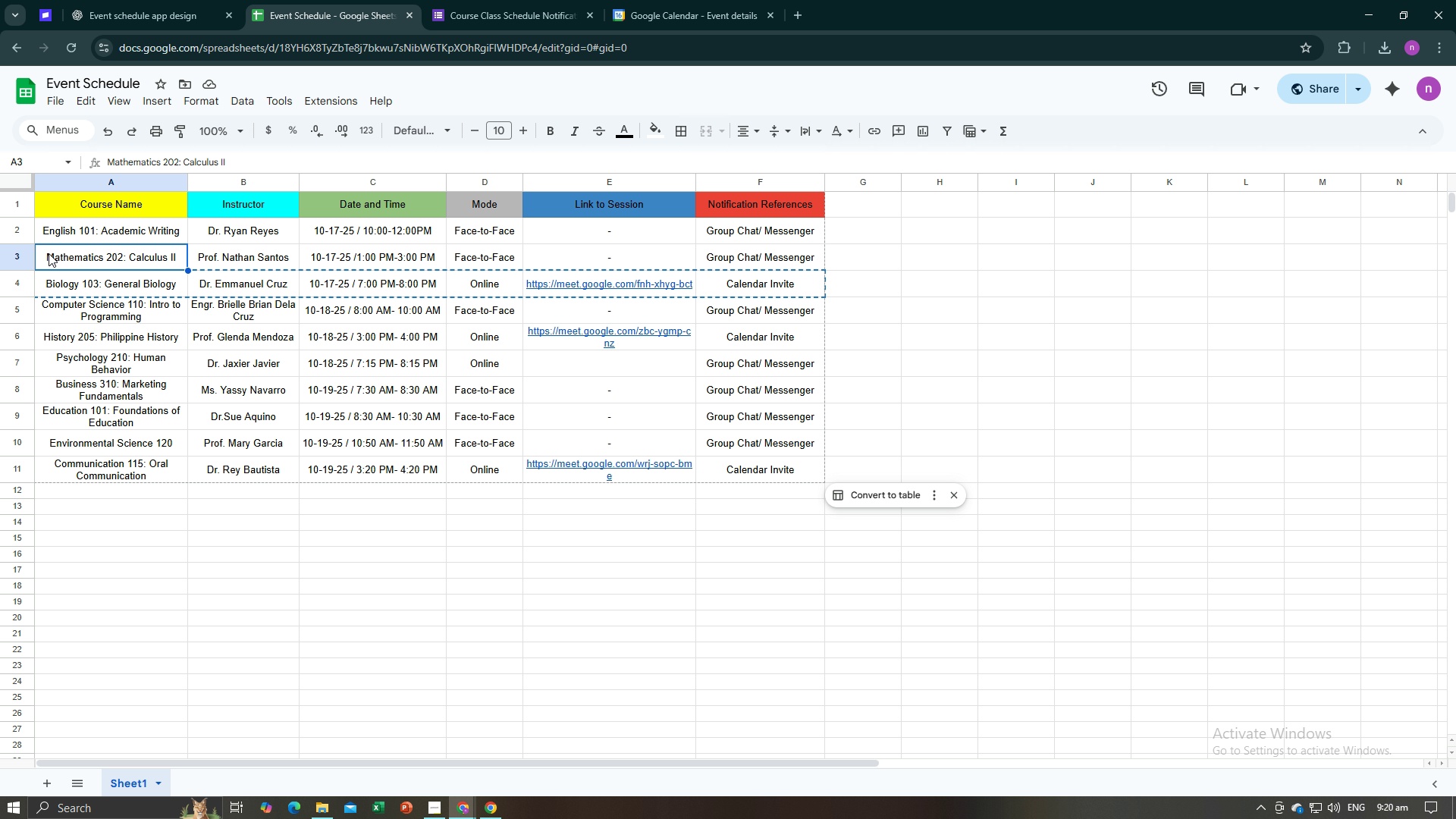 
left_click([31, 258])
 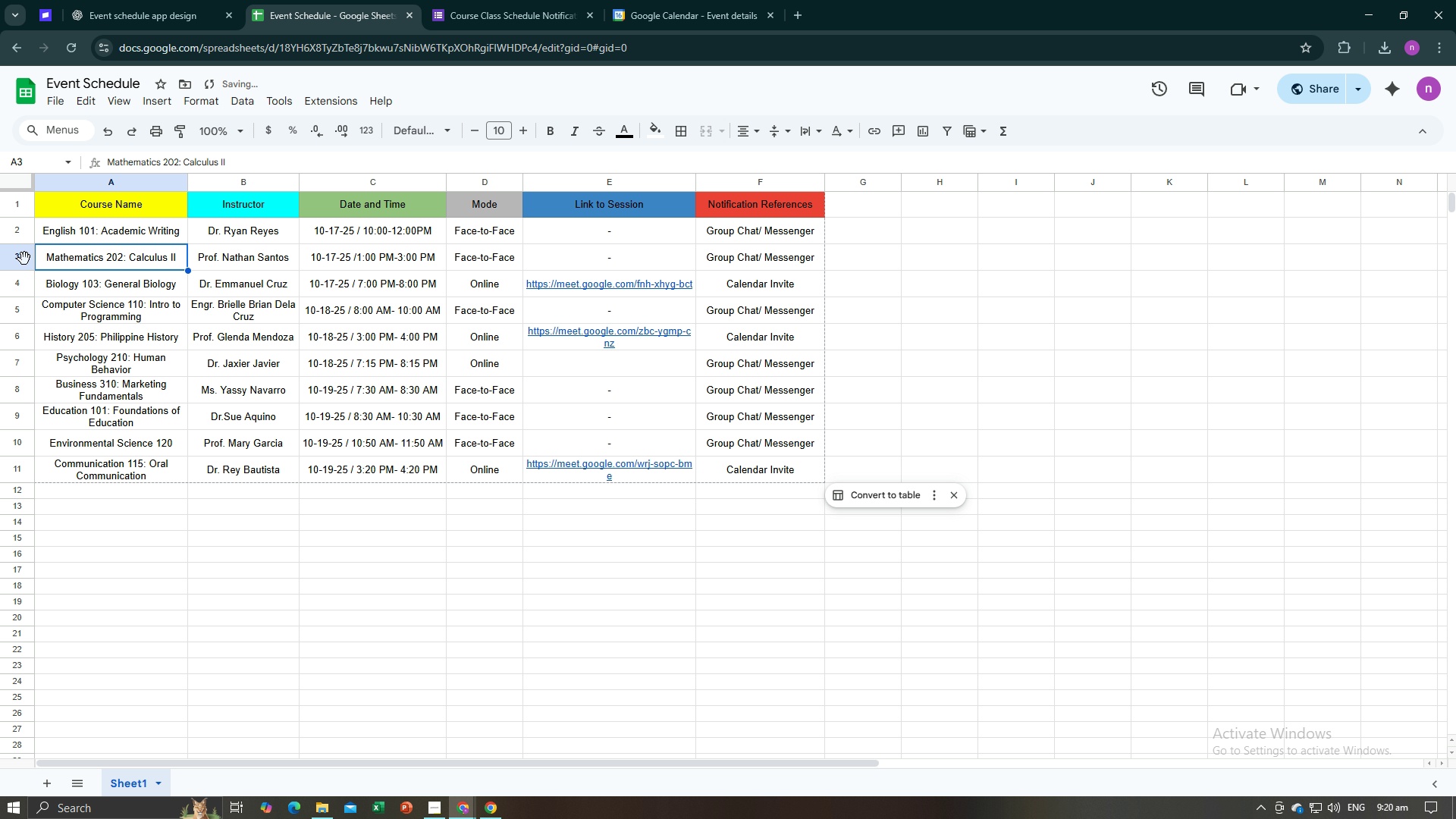 
left_click([24, 259])
 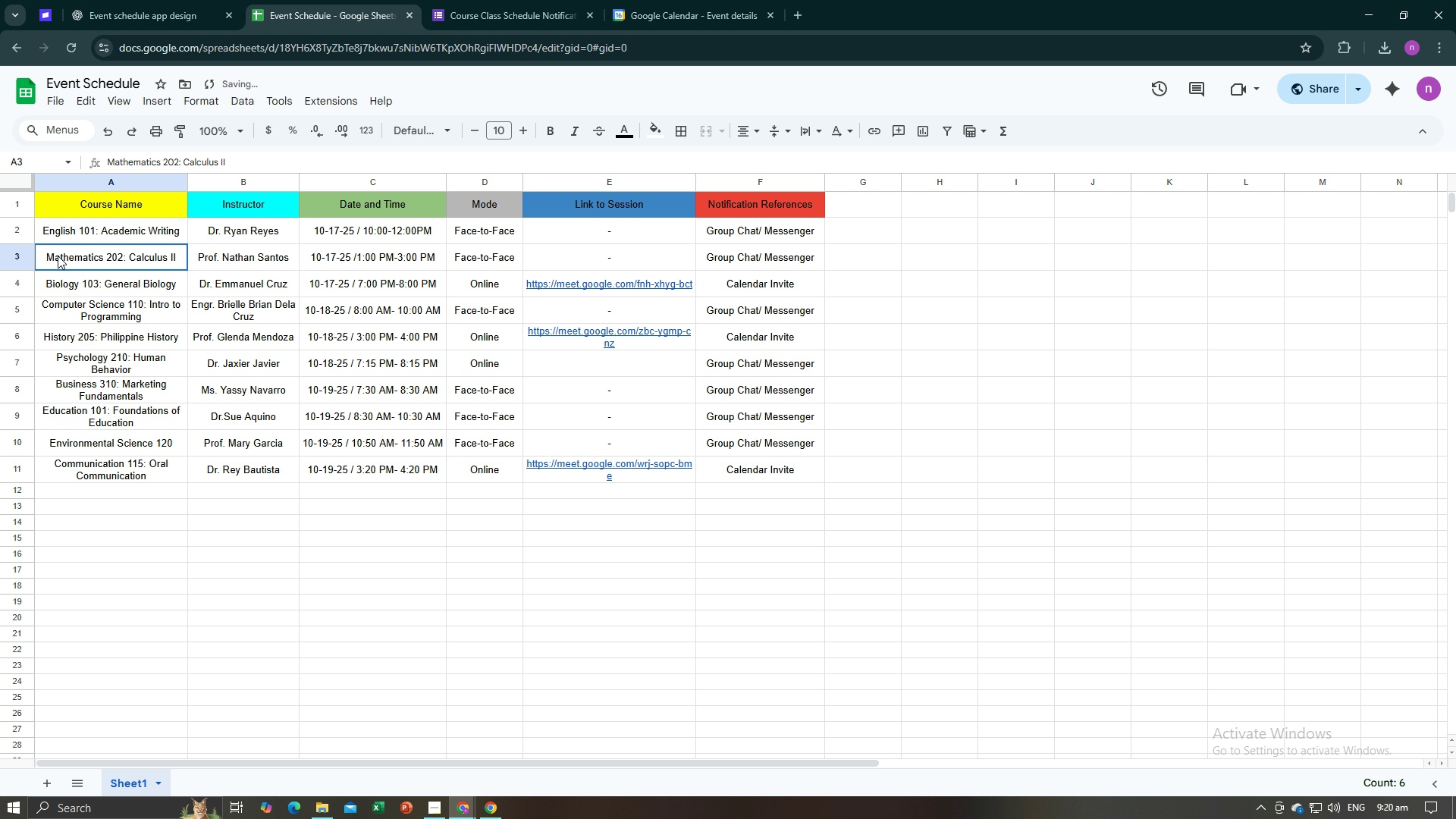 
left_click([58, 256])
 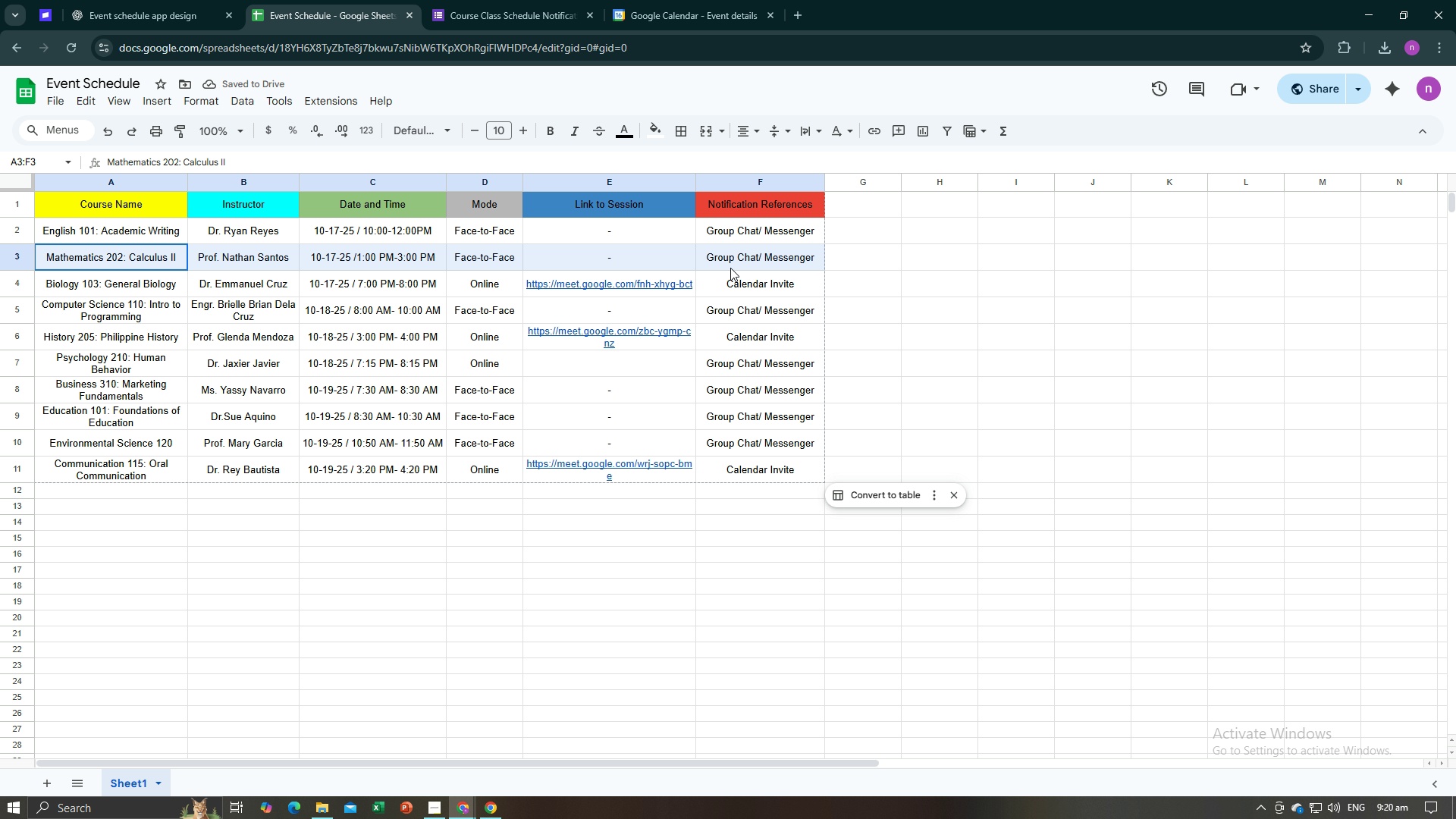 
key(Control+C)
 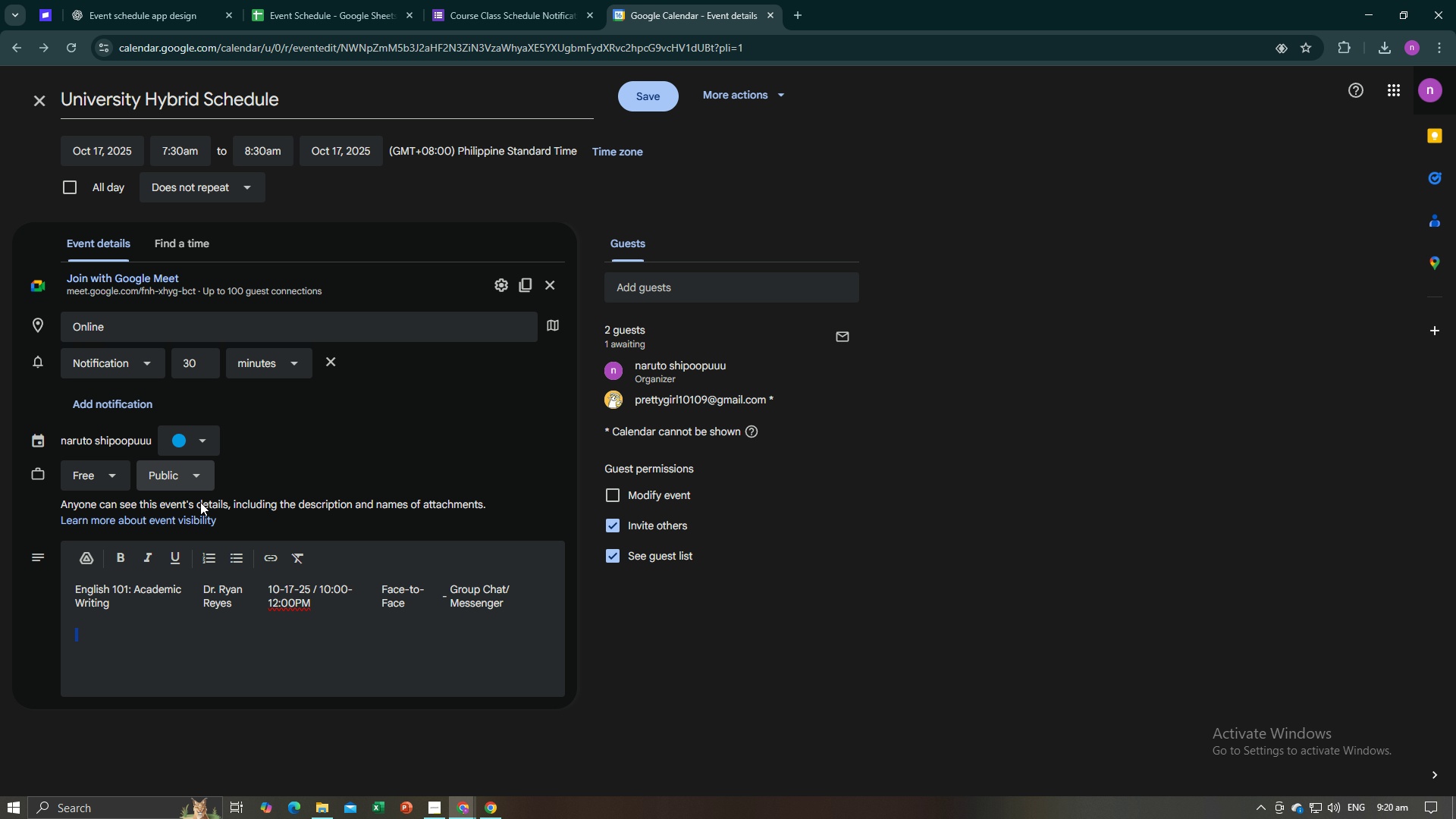 
key(Control+V)
 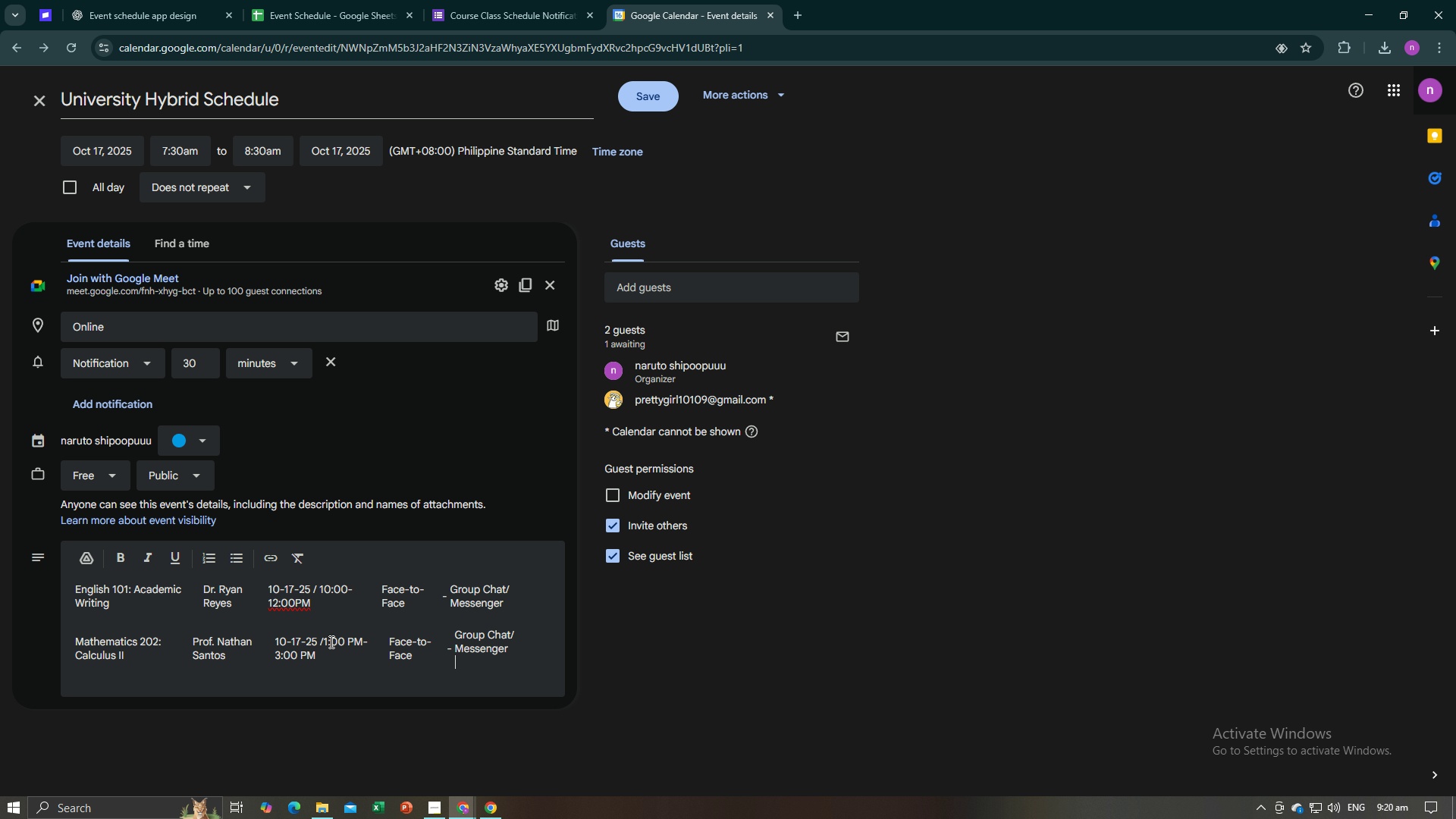 
key(Enter)
 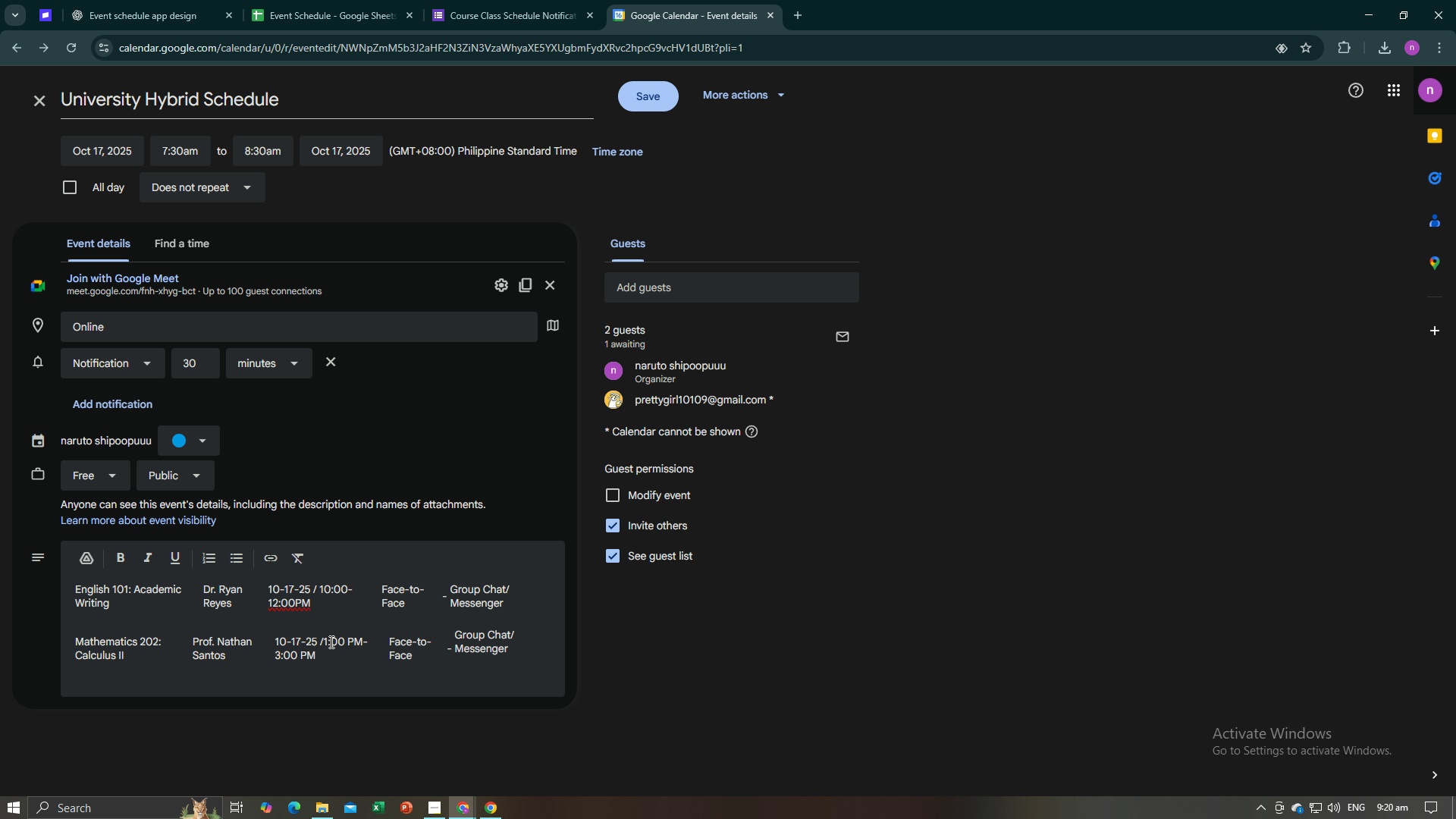 
key(Control+Z)
 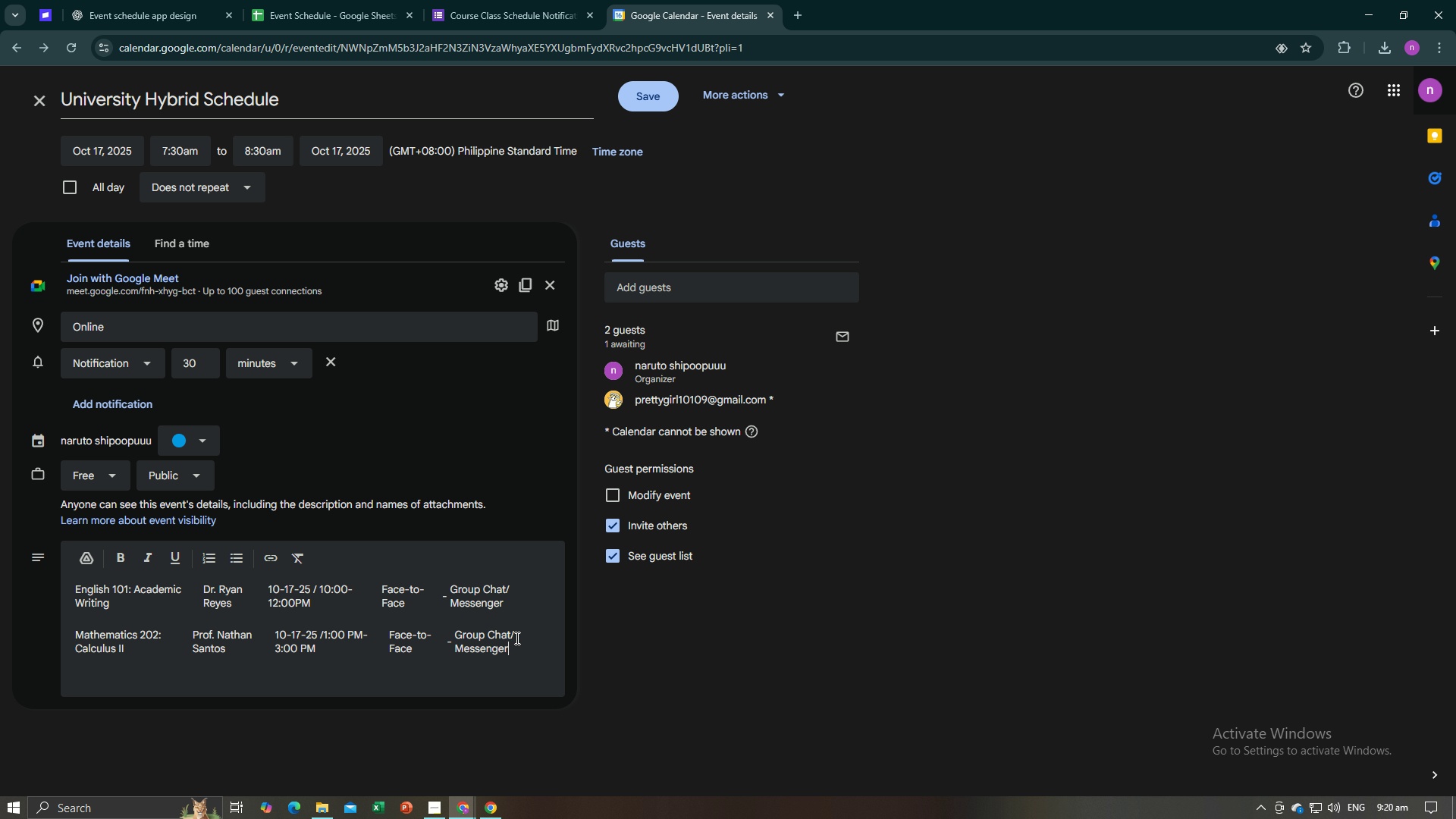 
left_click([519, 613])
 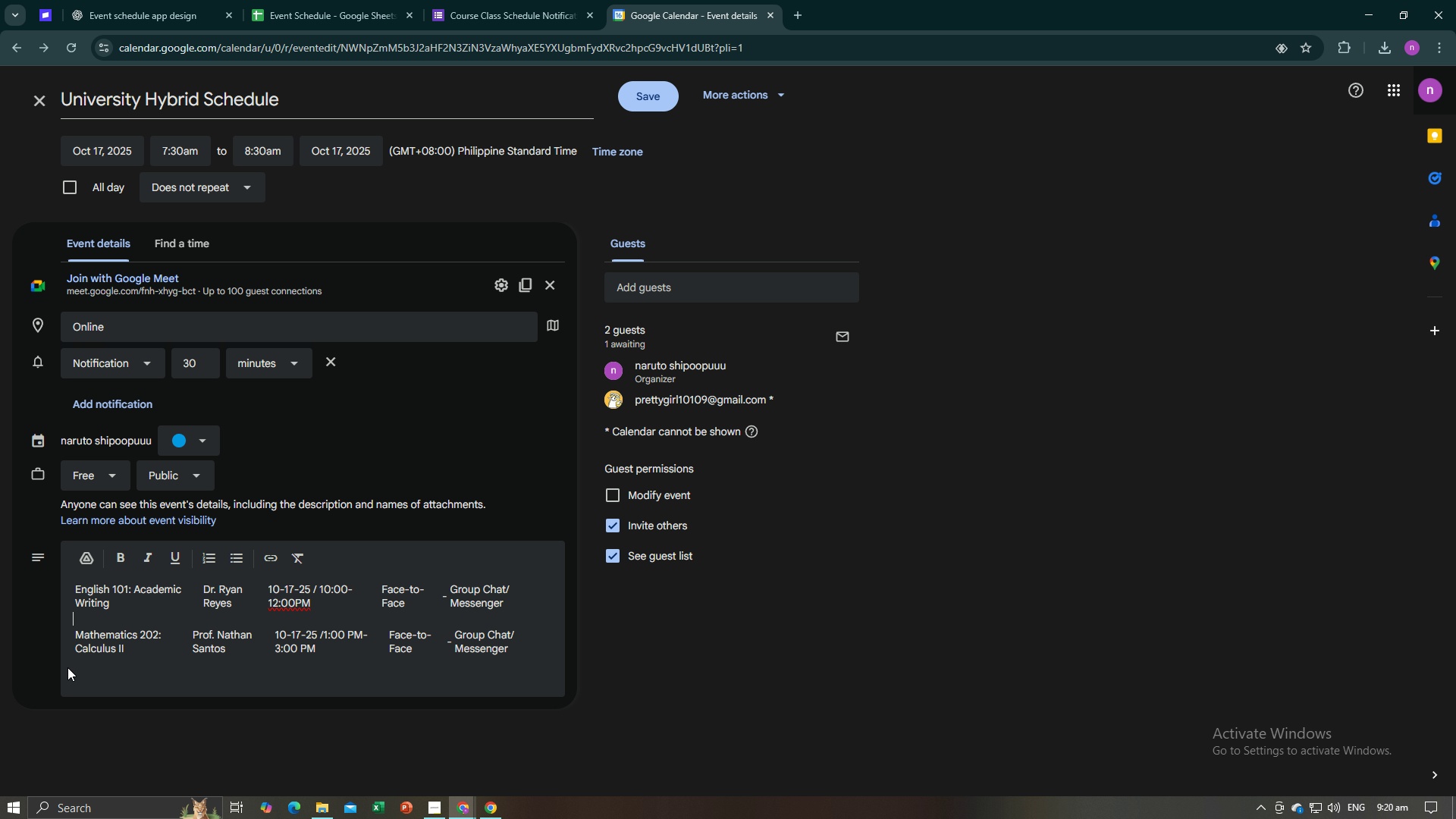 
left_click([67, 664])
 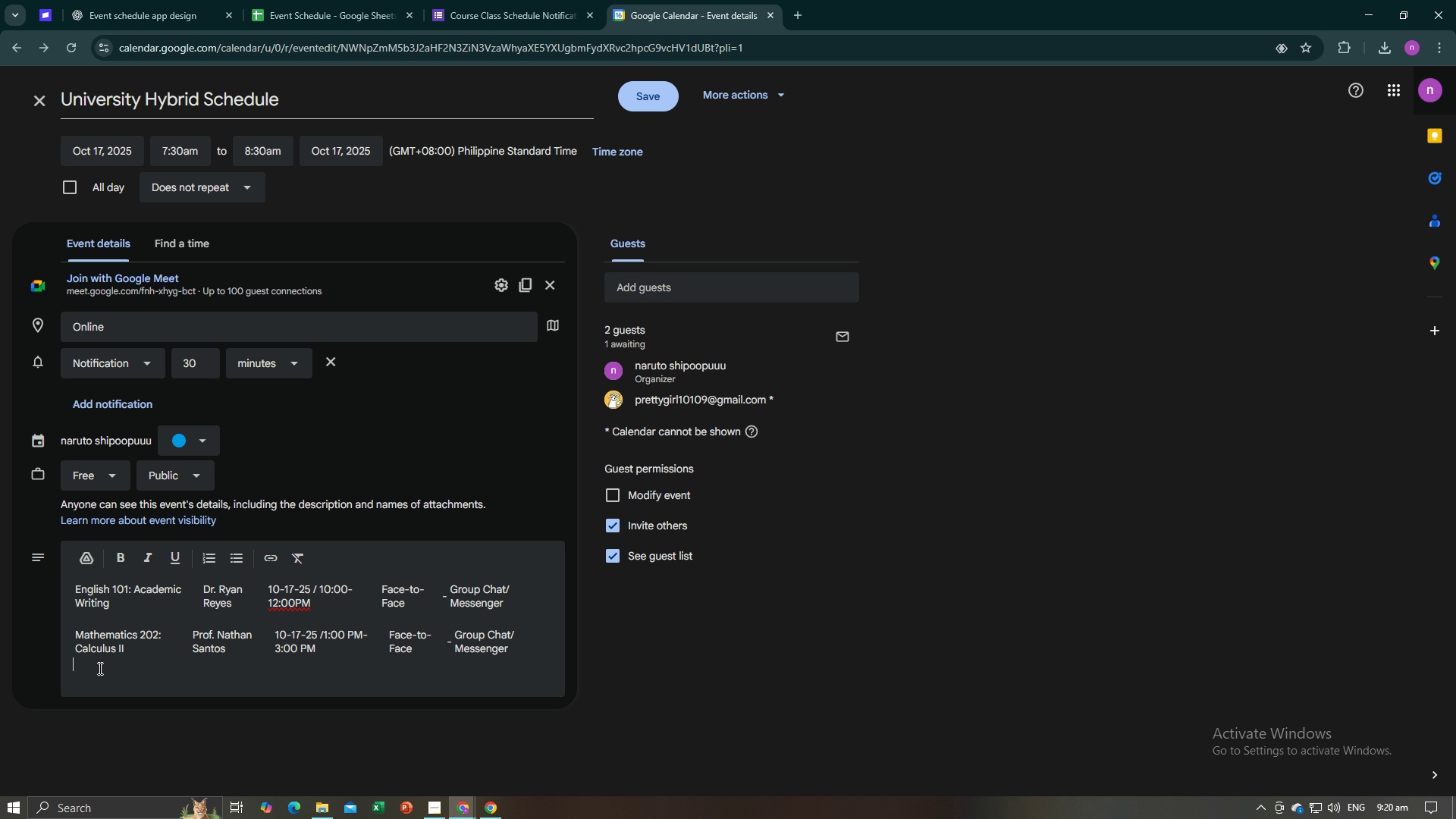 
key(Enter)
 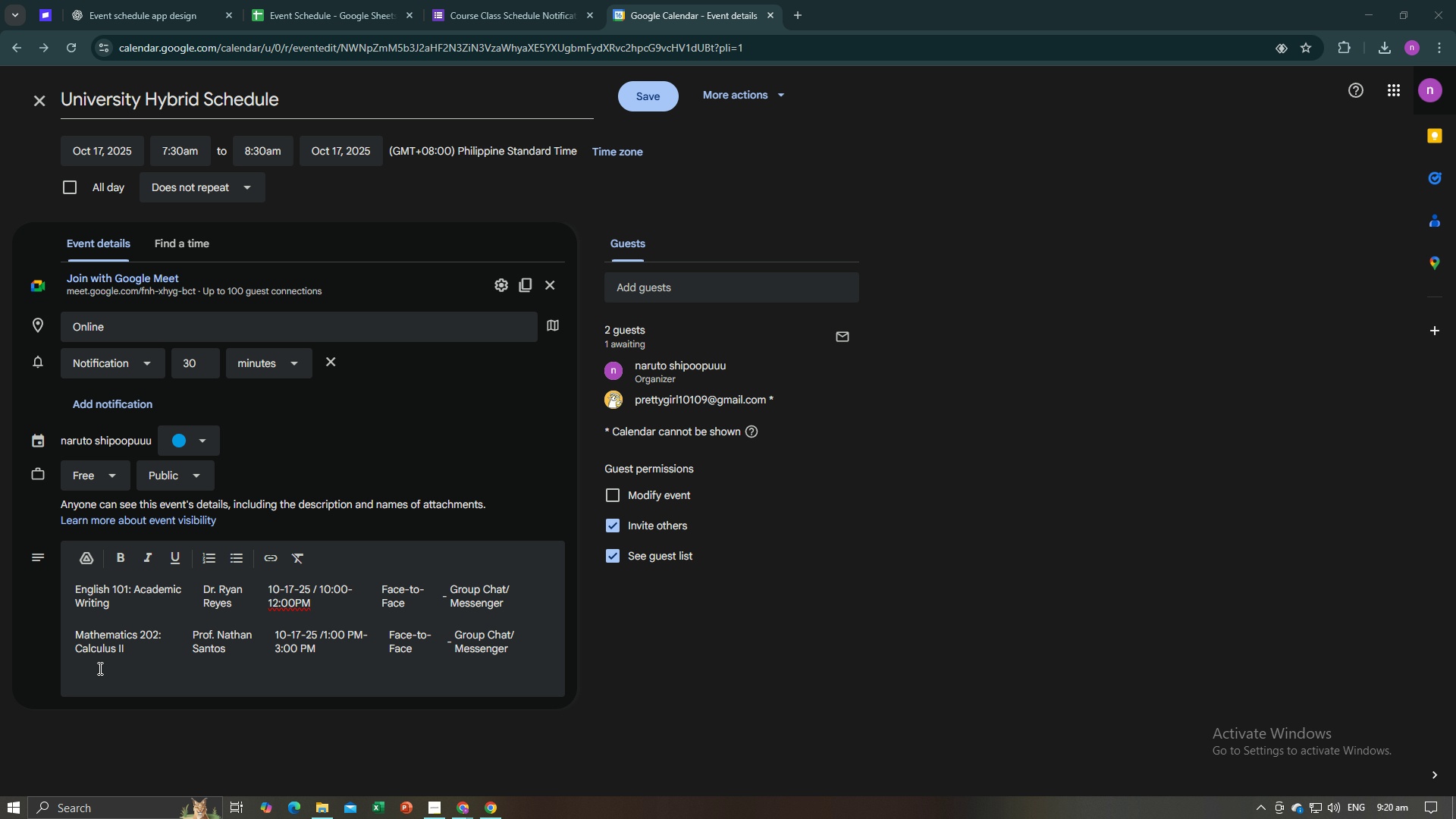 
key(Alt+AltLeft)
 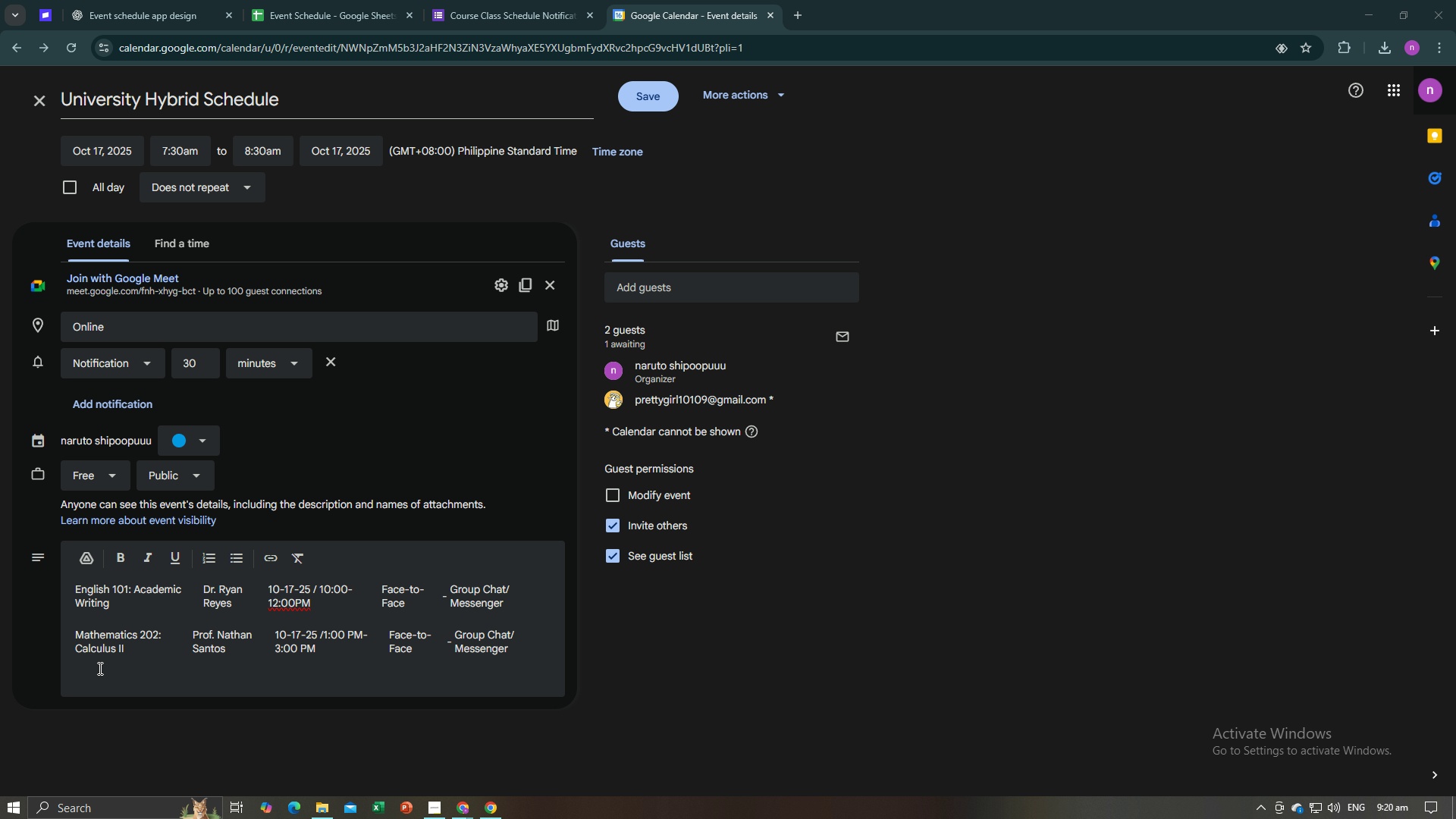 
key(Alt+Tab)
 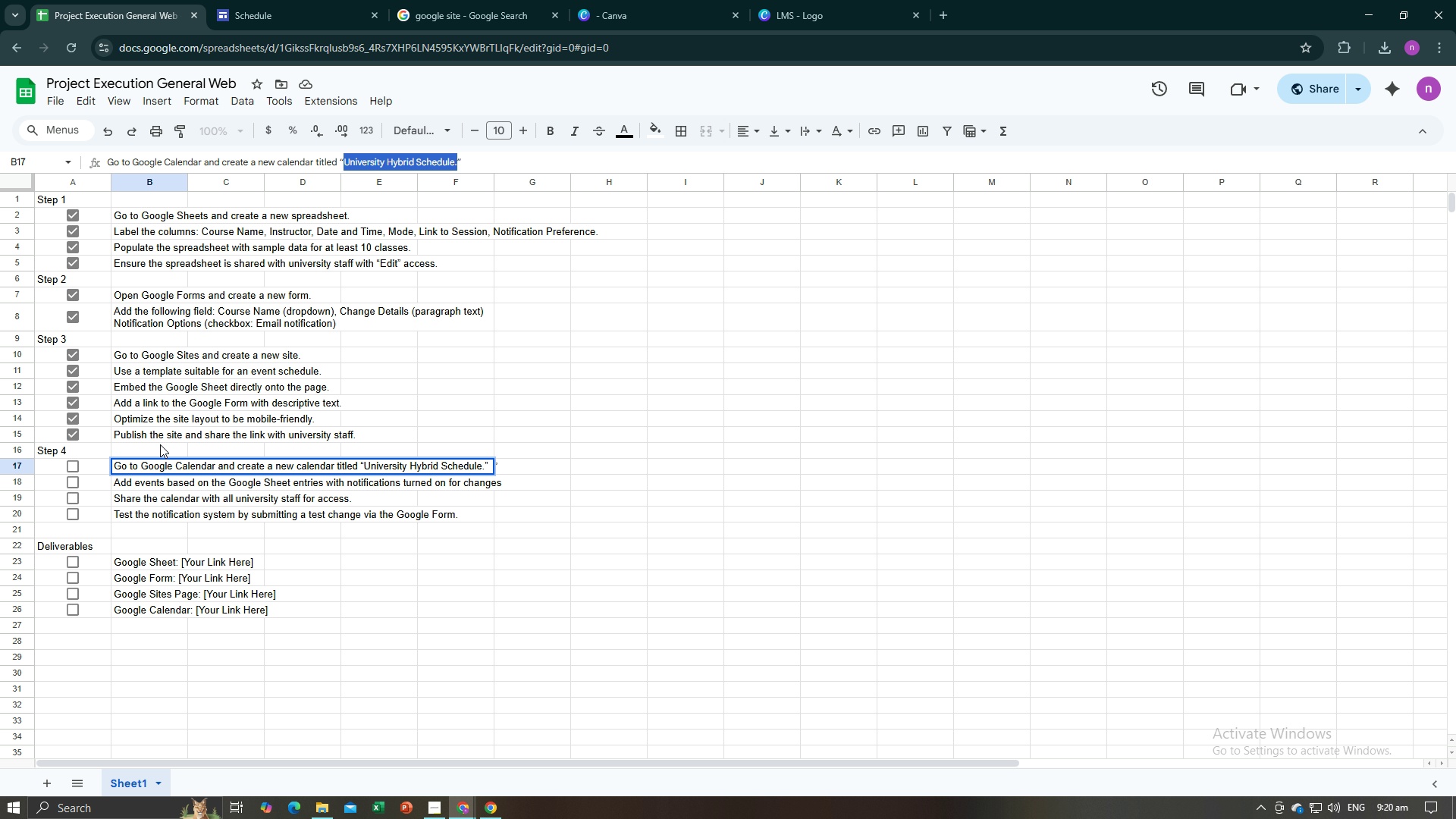 
key(Alt+AltLeft)
 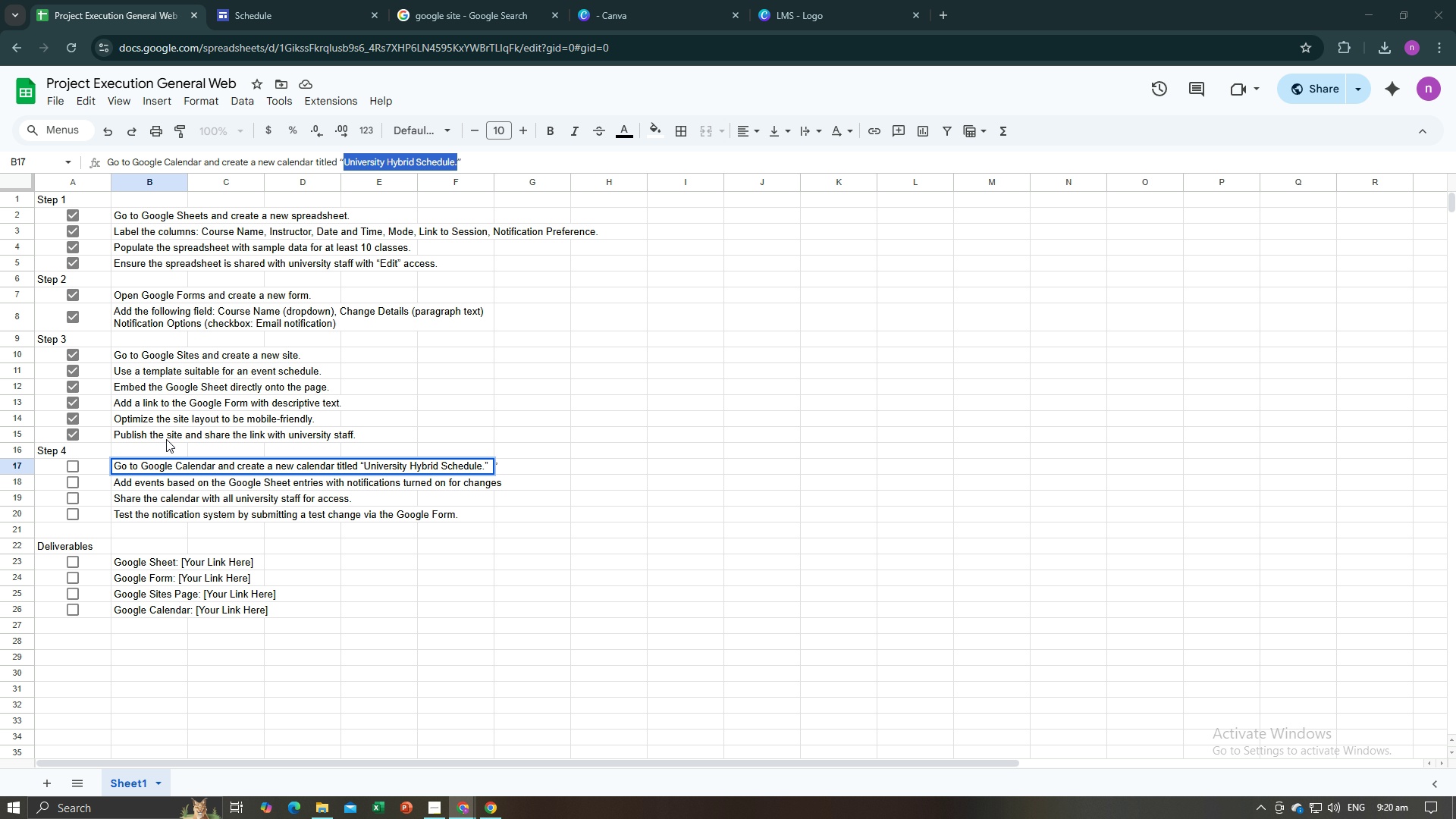 
key(Alt+Tab)
 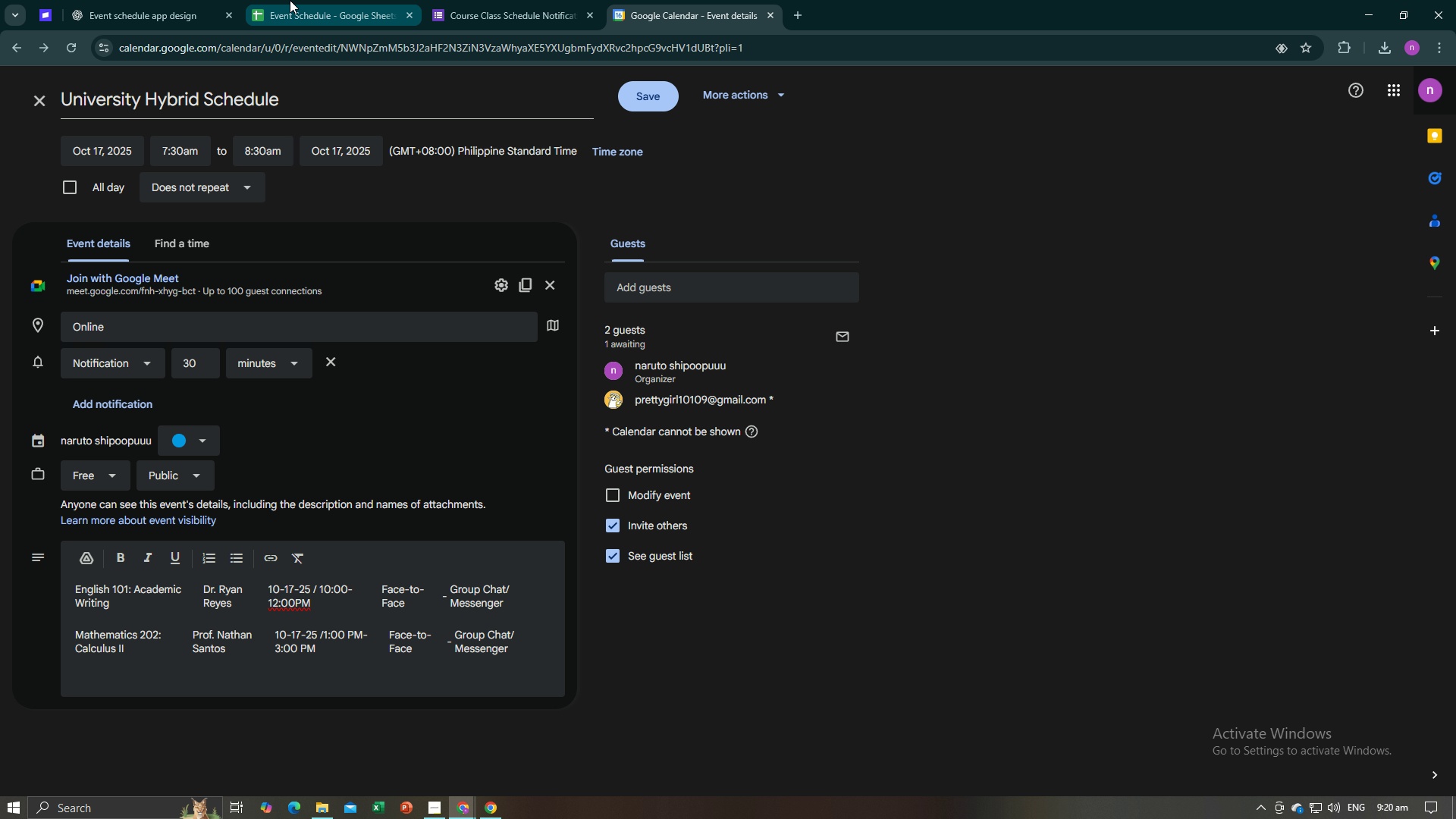 
left_click([290, 0])
 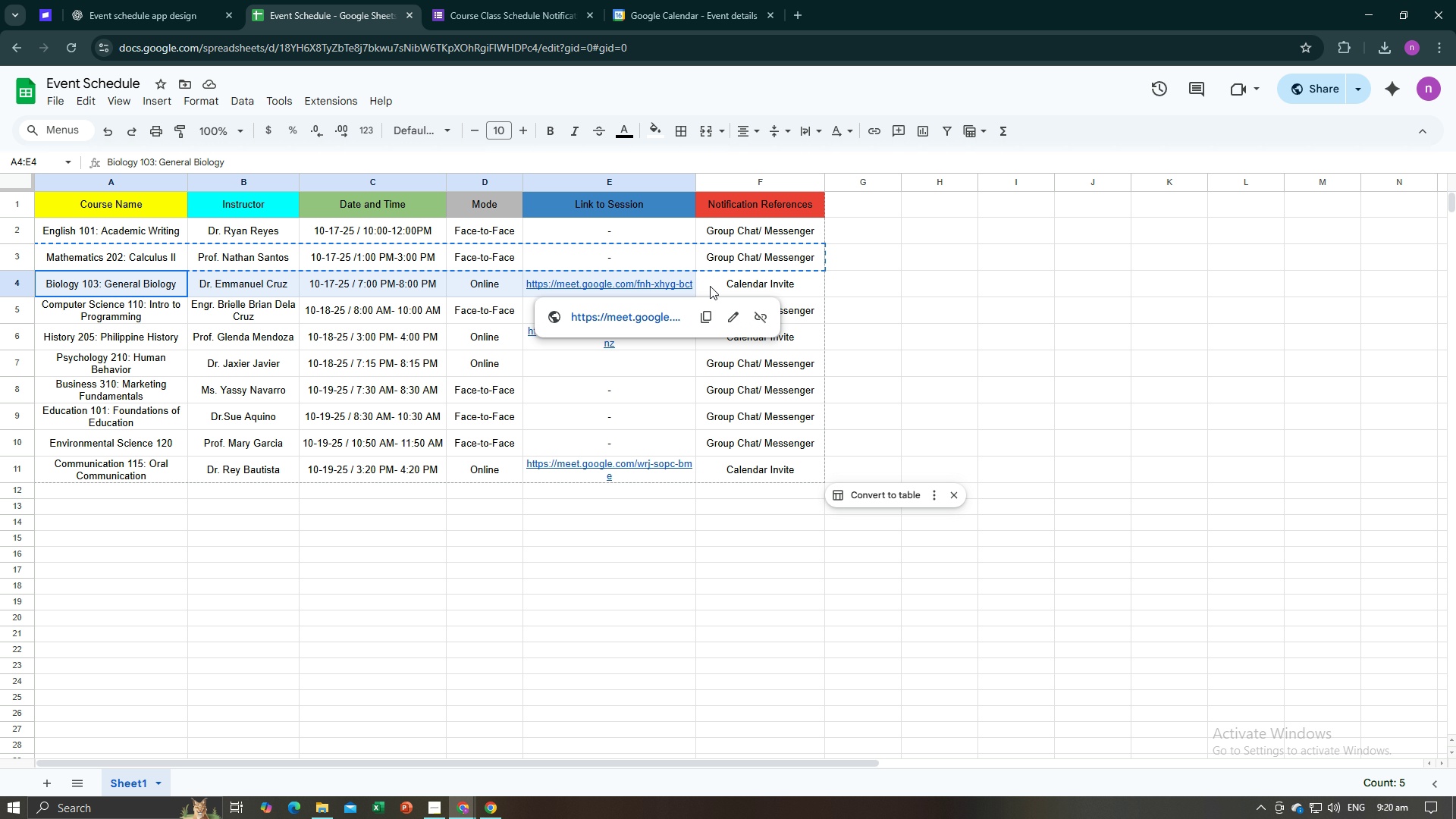 
key(Control+C)
 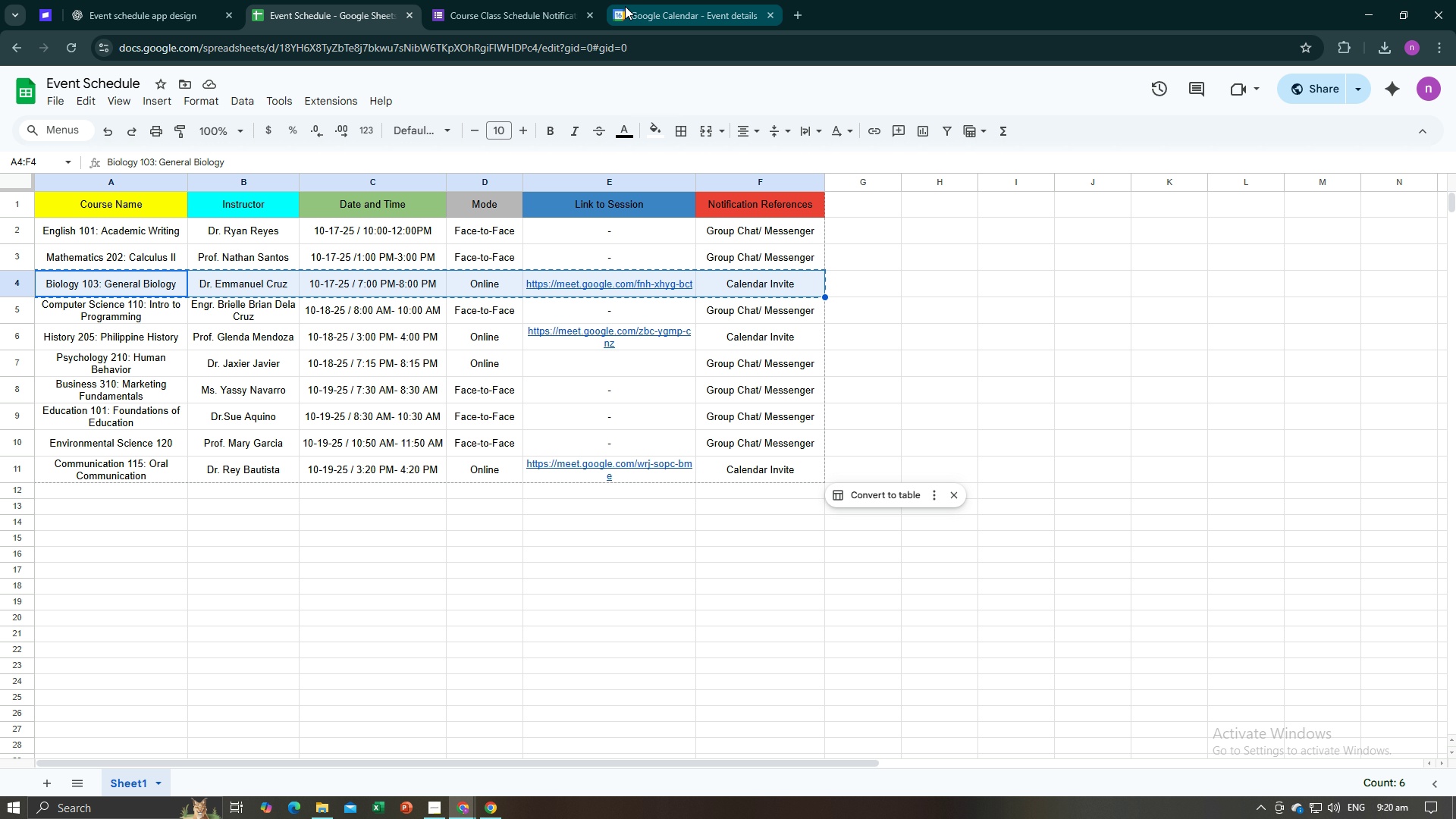 
left_click([625, 0])
 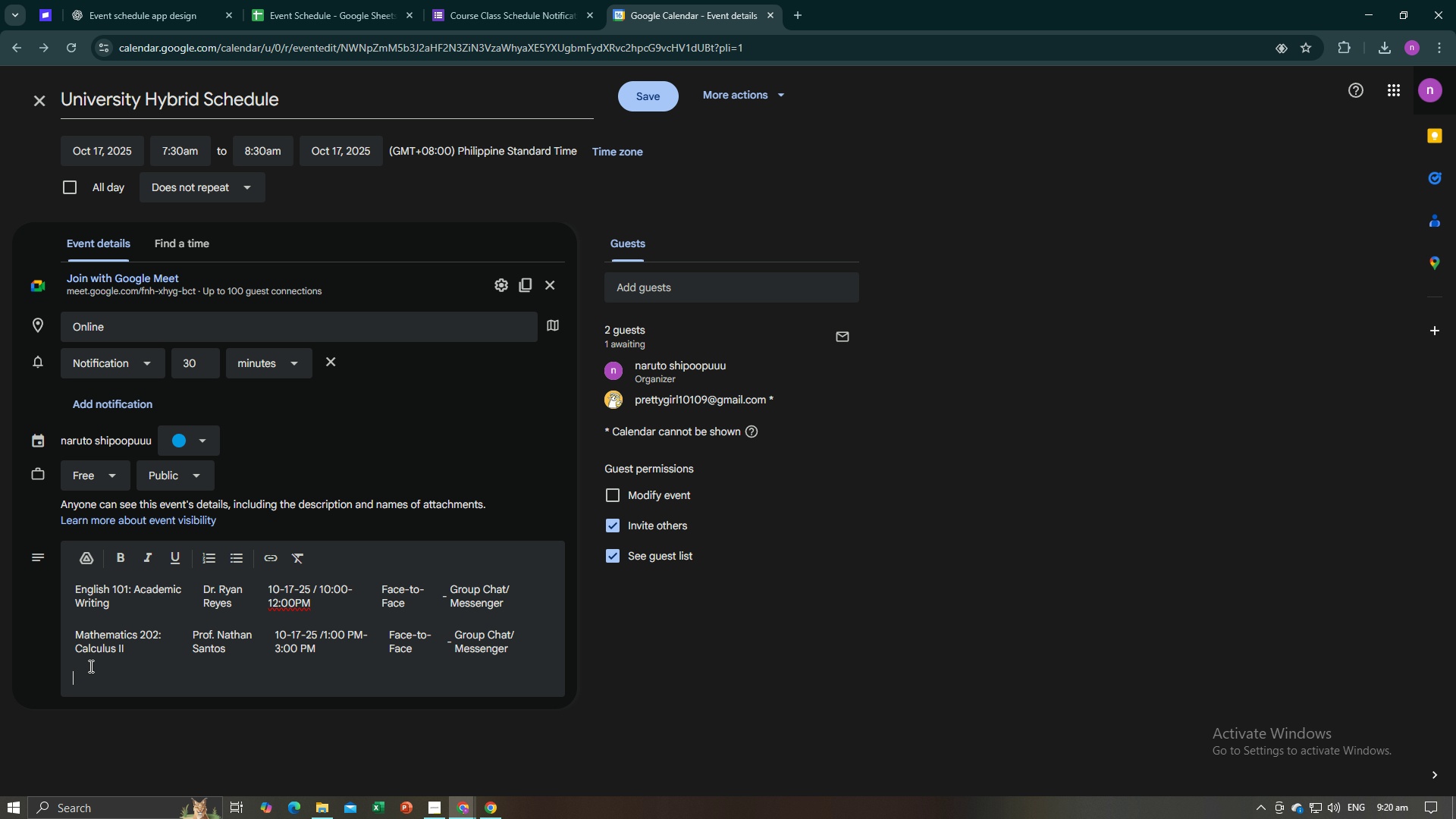 
key(Control+V)
 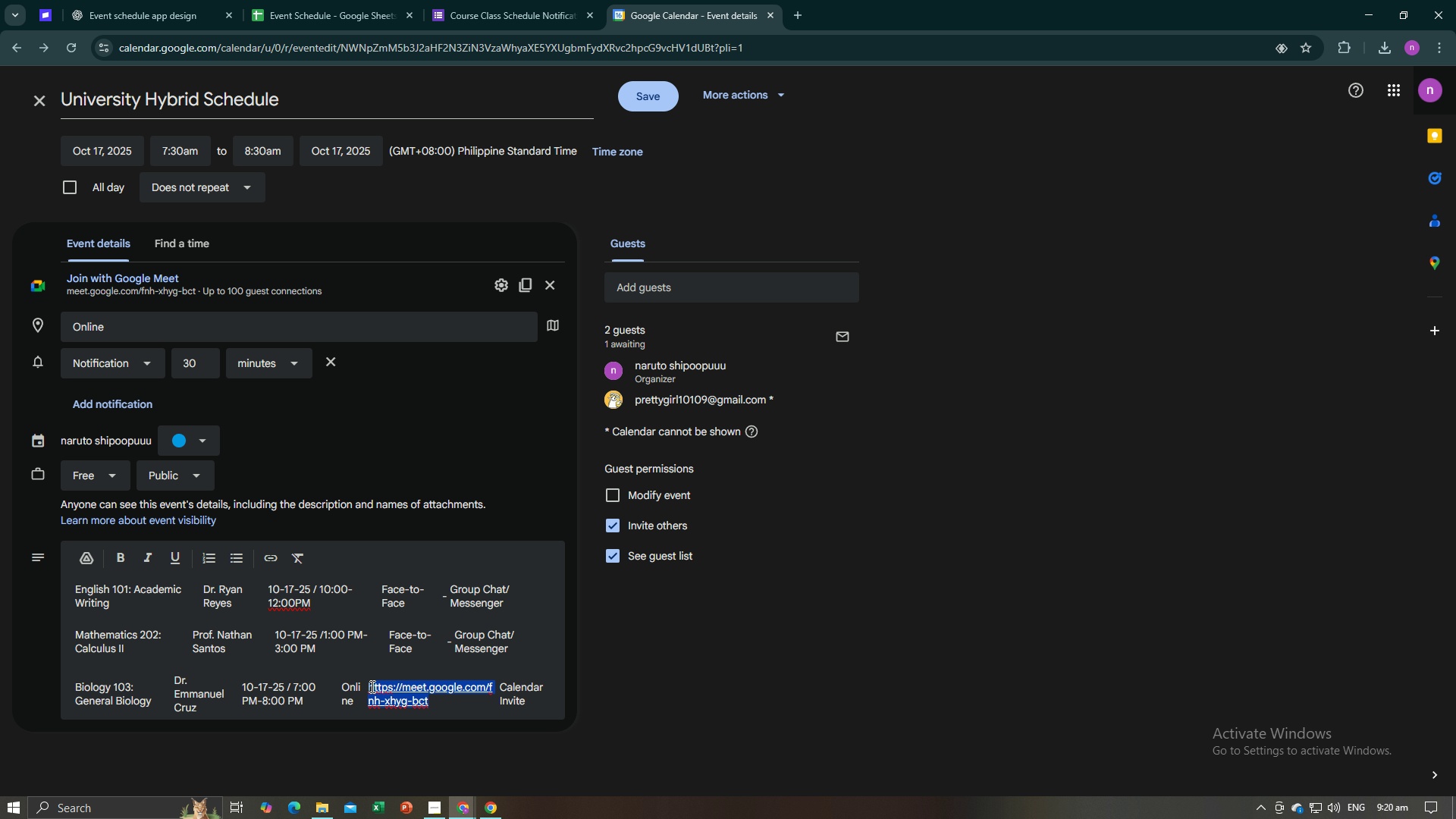 
wait(6.29)
 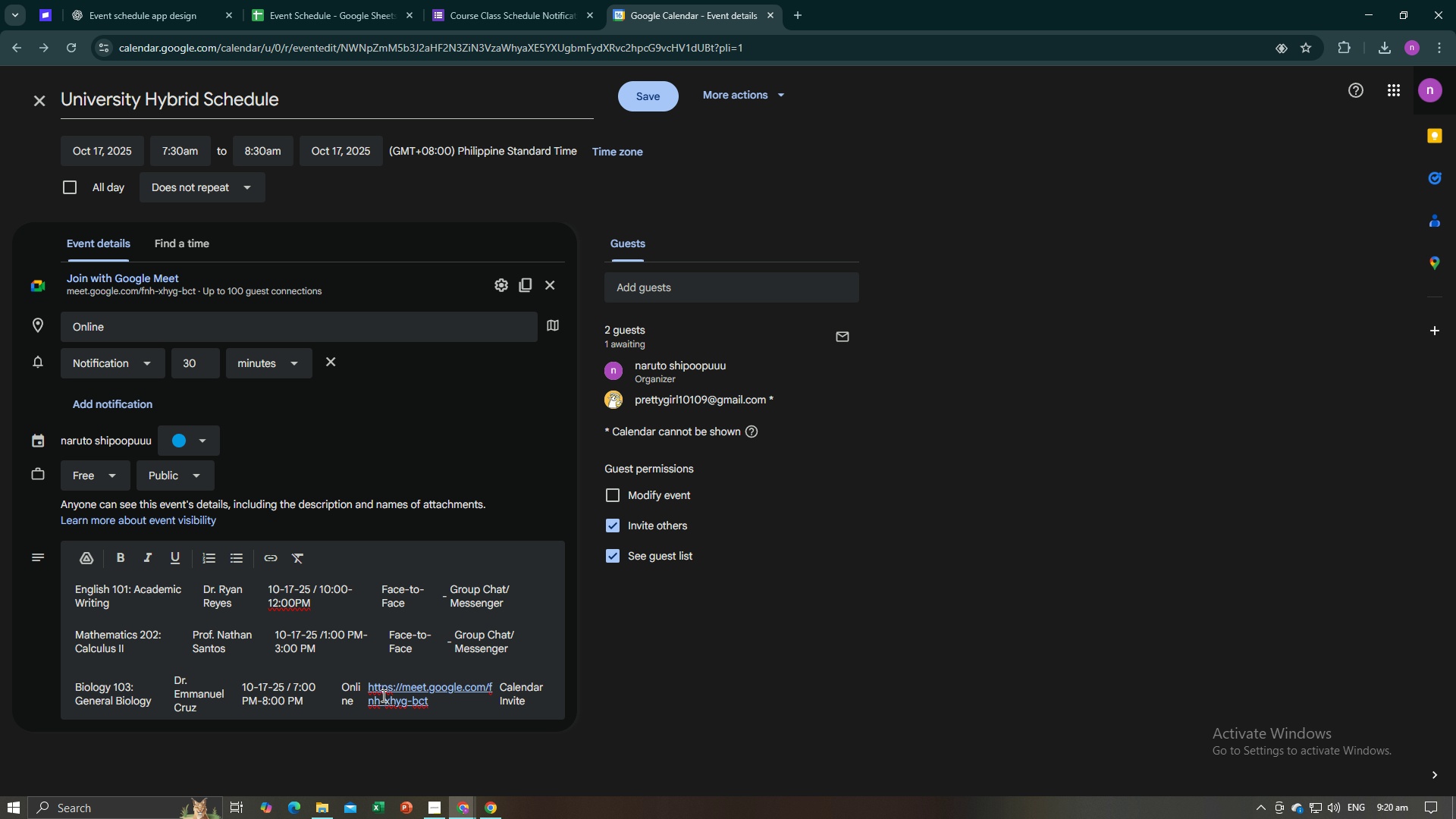 
key(Backspace)
 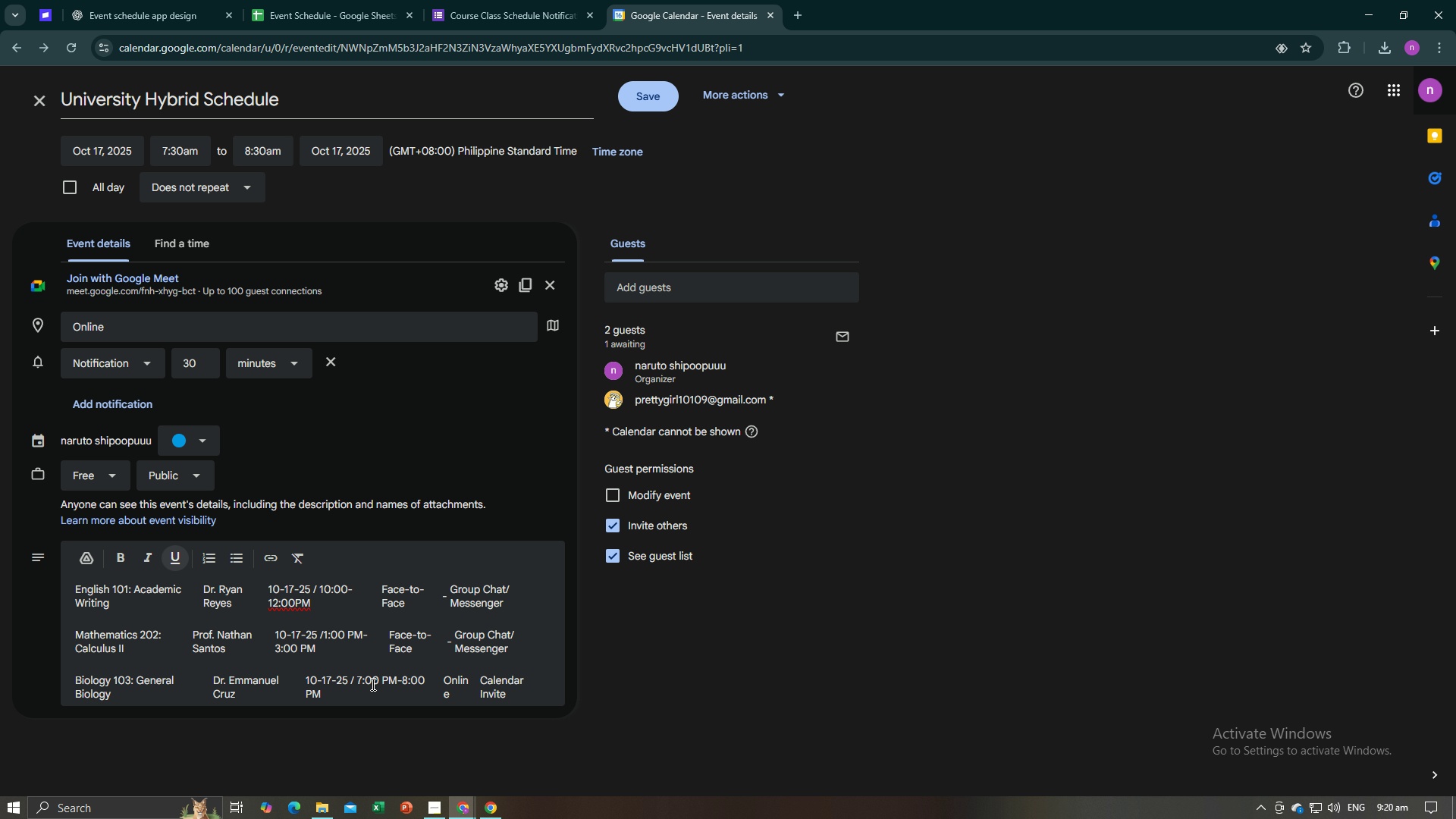 
left_click([517, 697])
 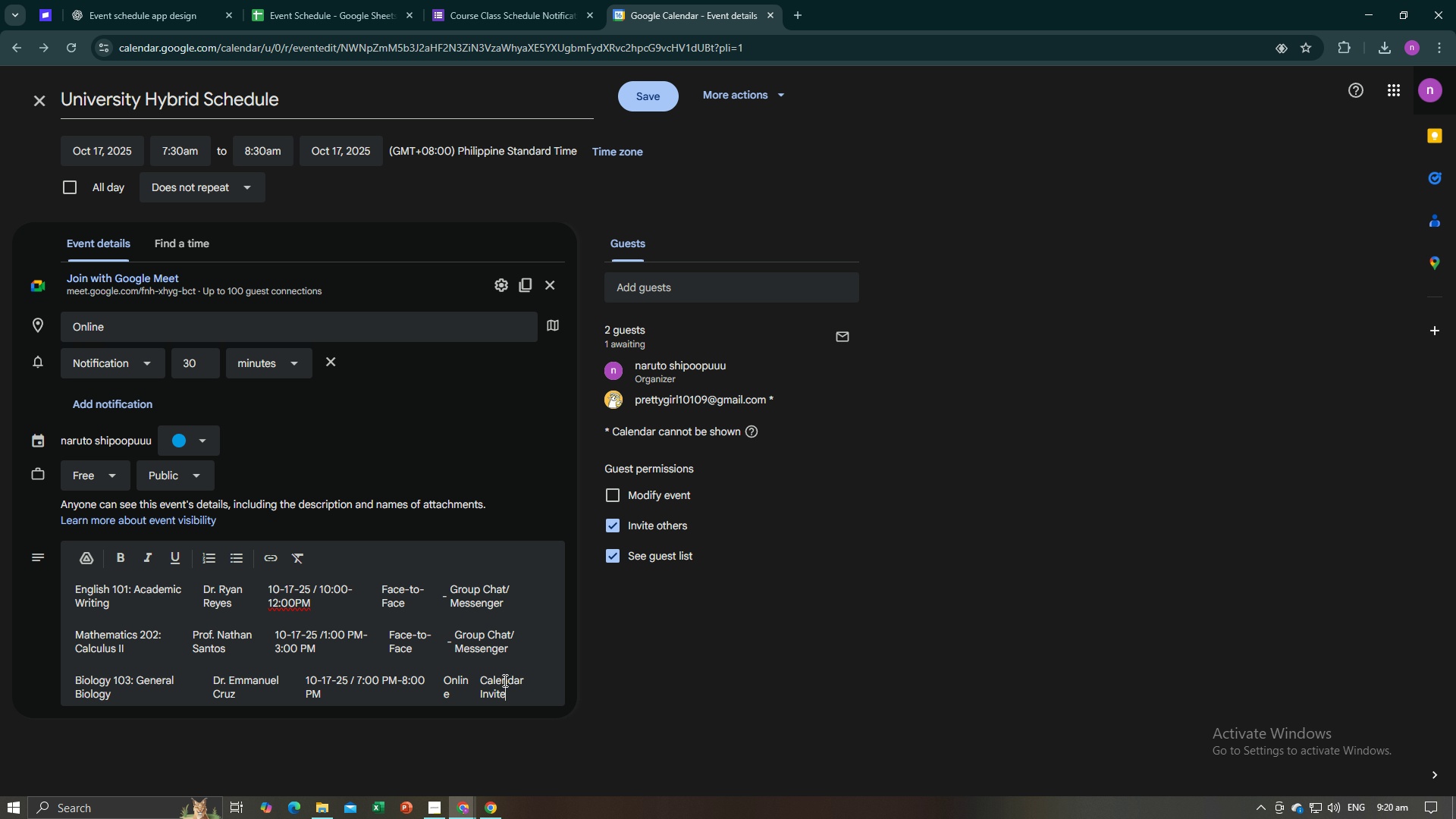 
scroll: coordinate [505, 676], scroll_direction: down, amount: 3.0
 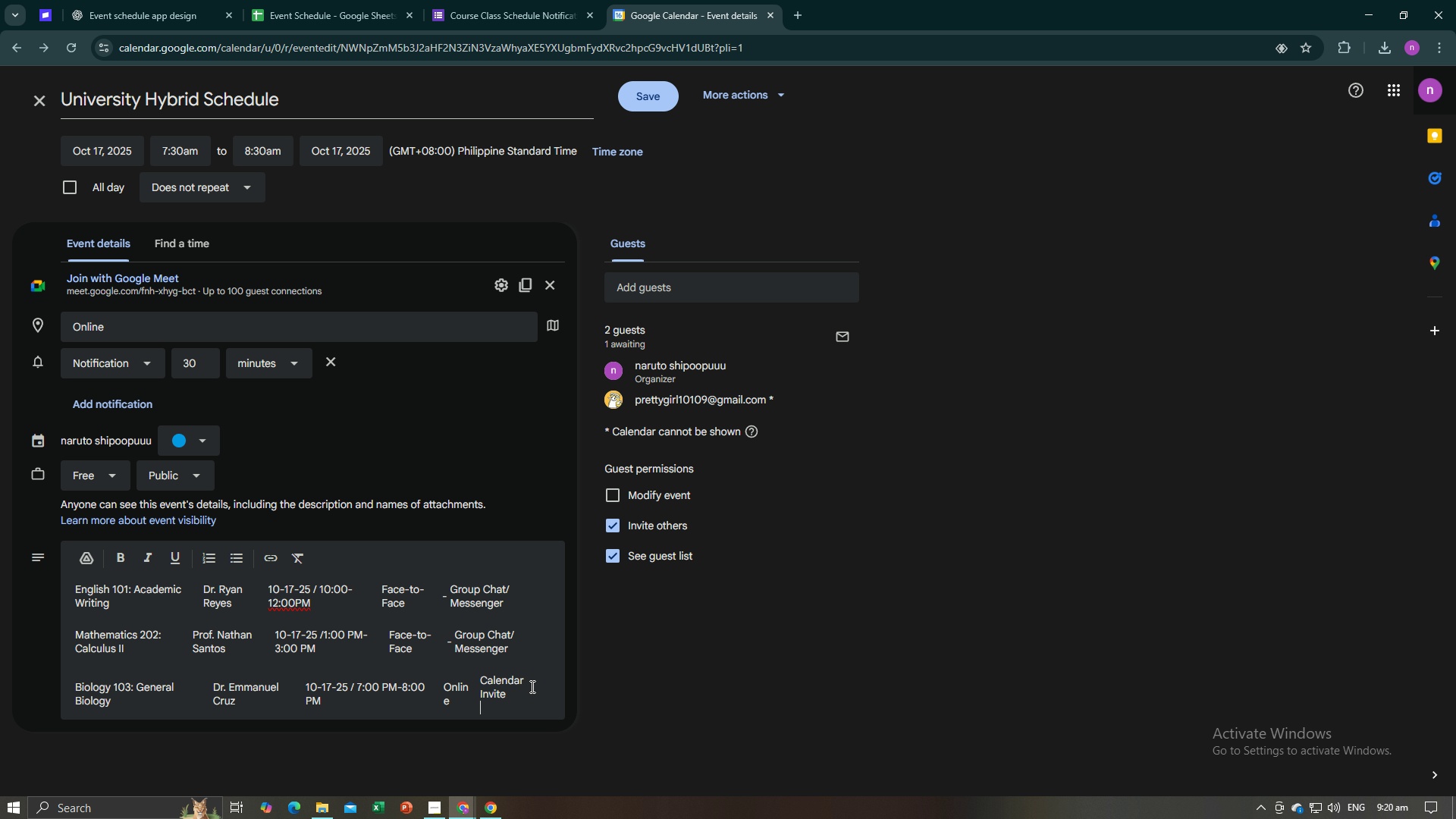 
key(Enter)
 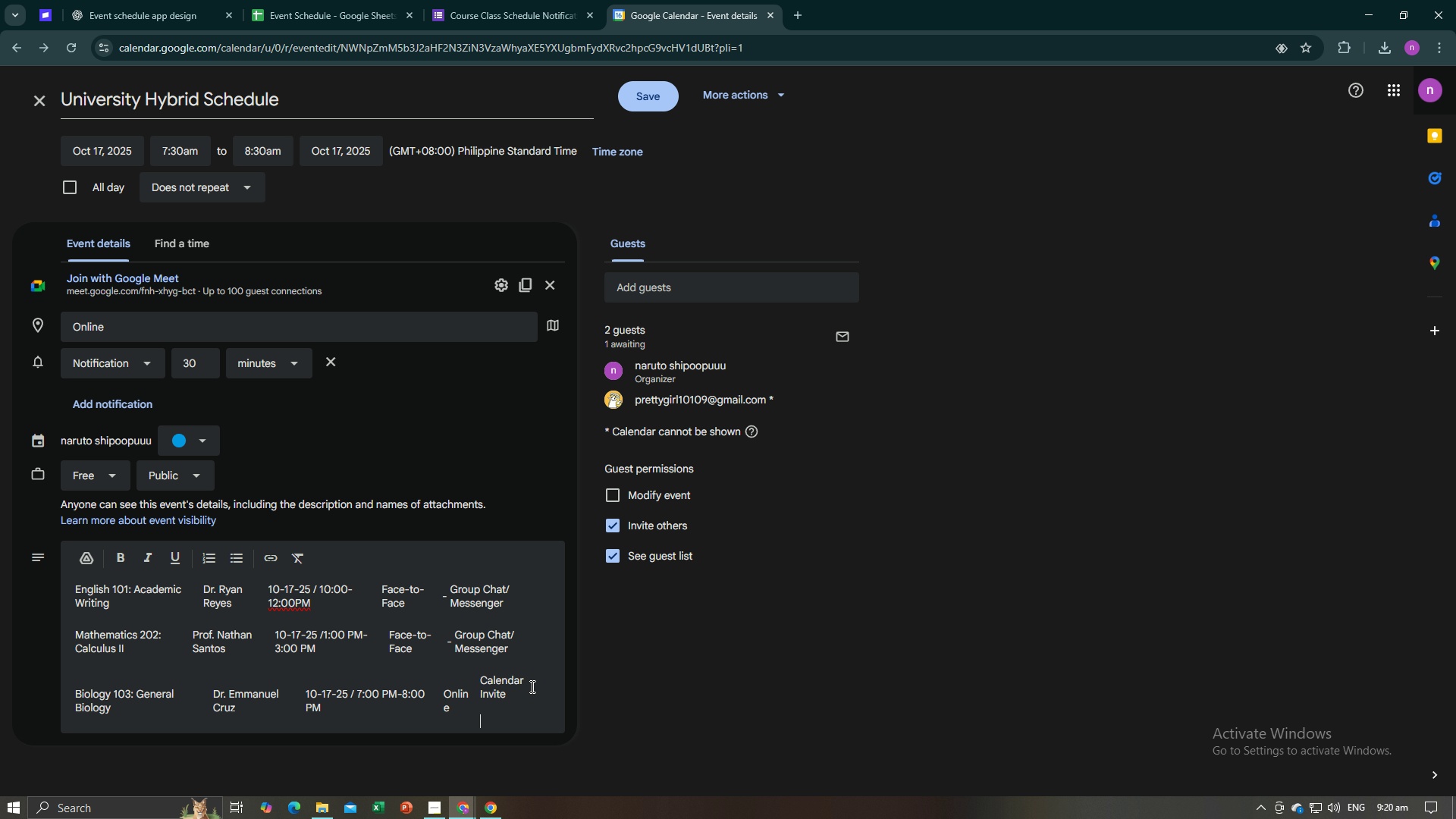 
key(Enter)
 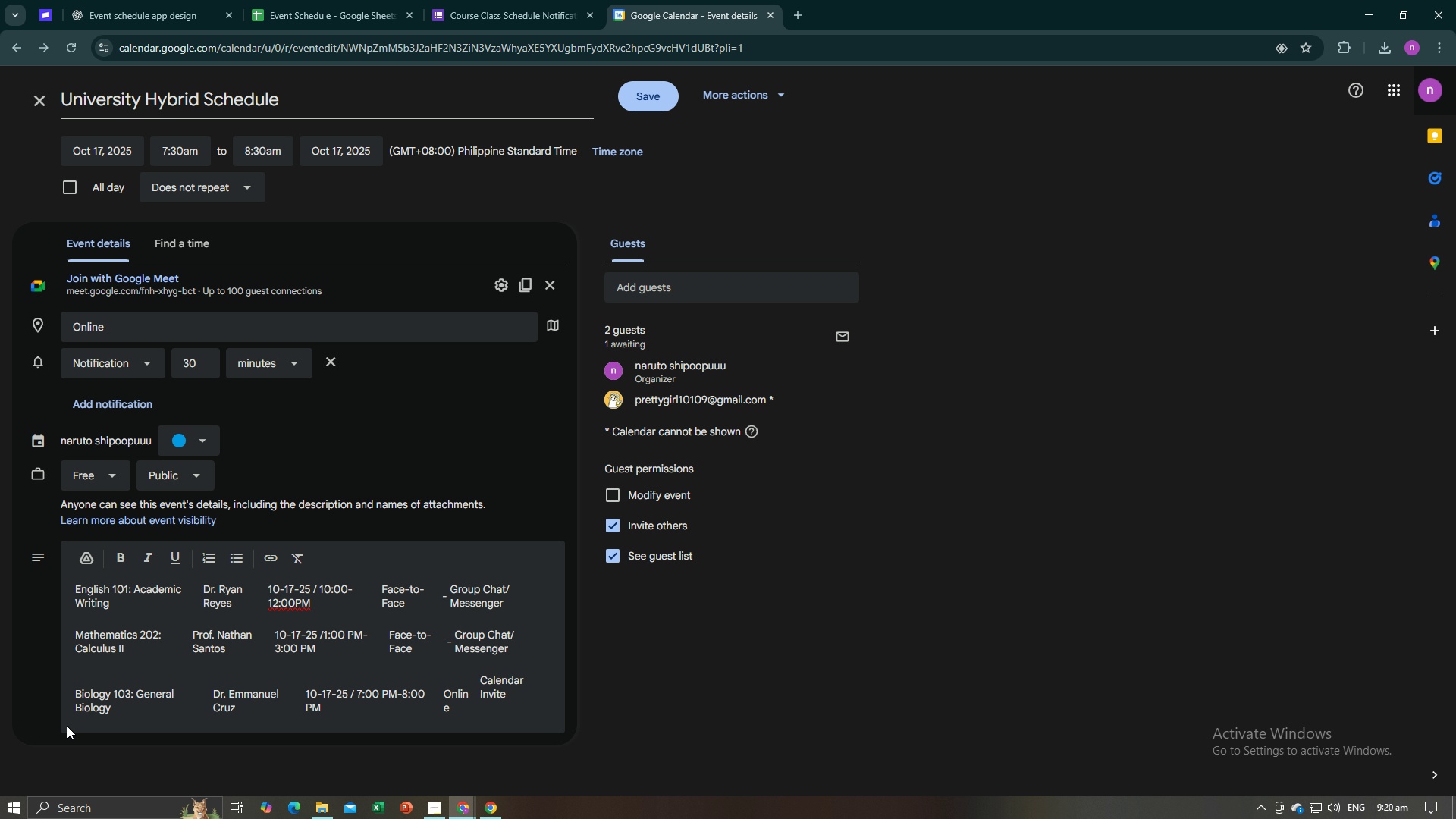 
double_click([74, 723])
 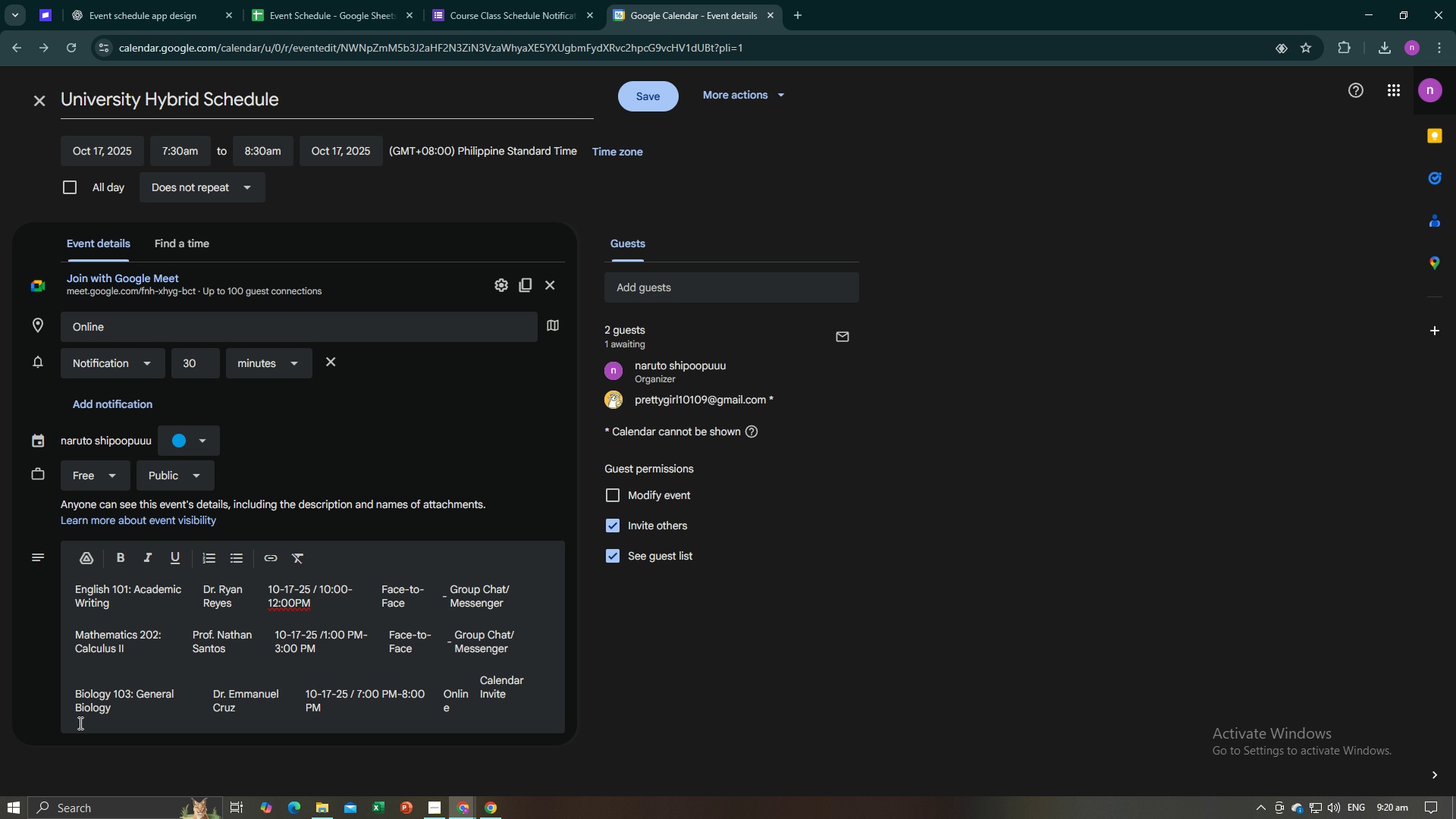 
triple_click([78, 723])
 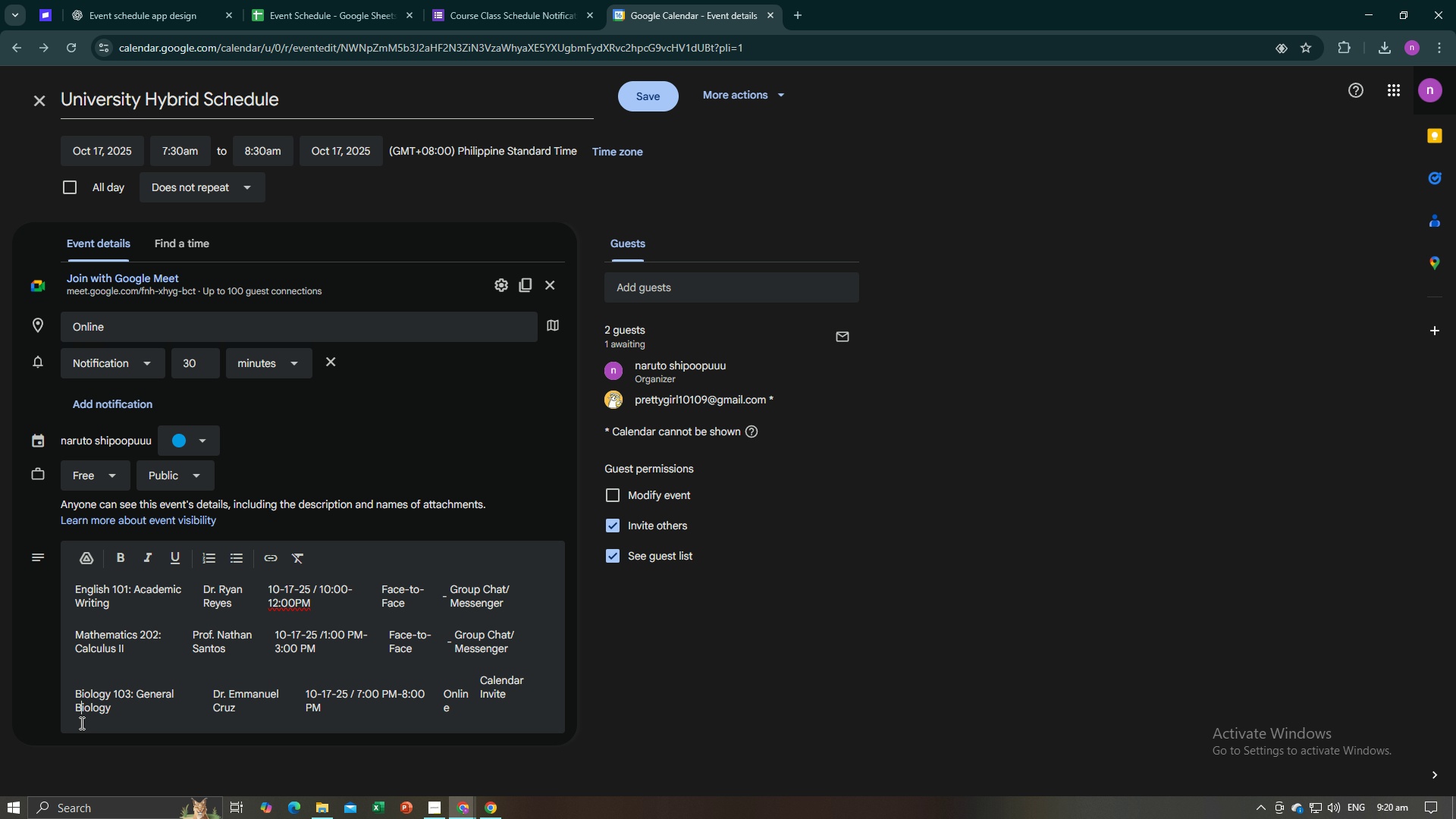 
triple_click([80, 723])
 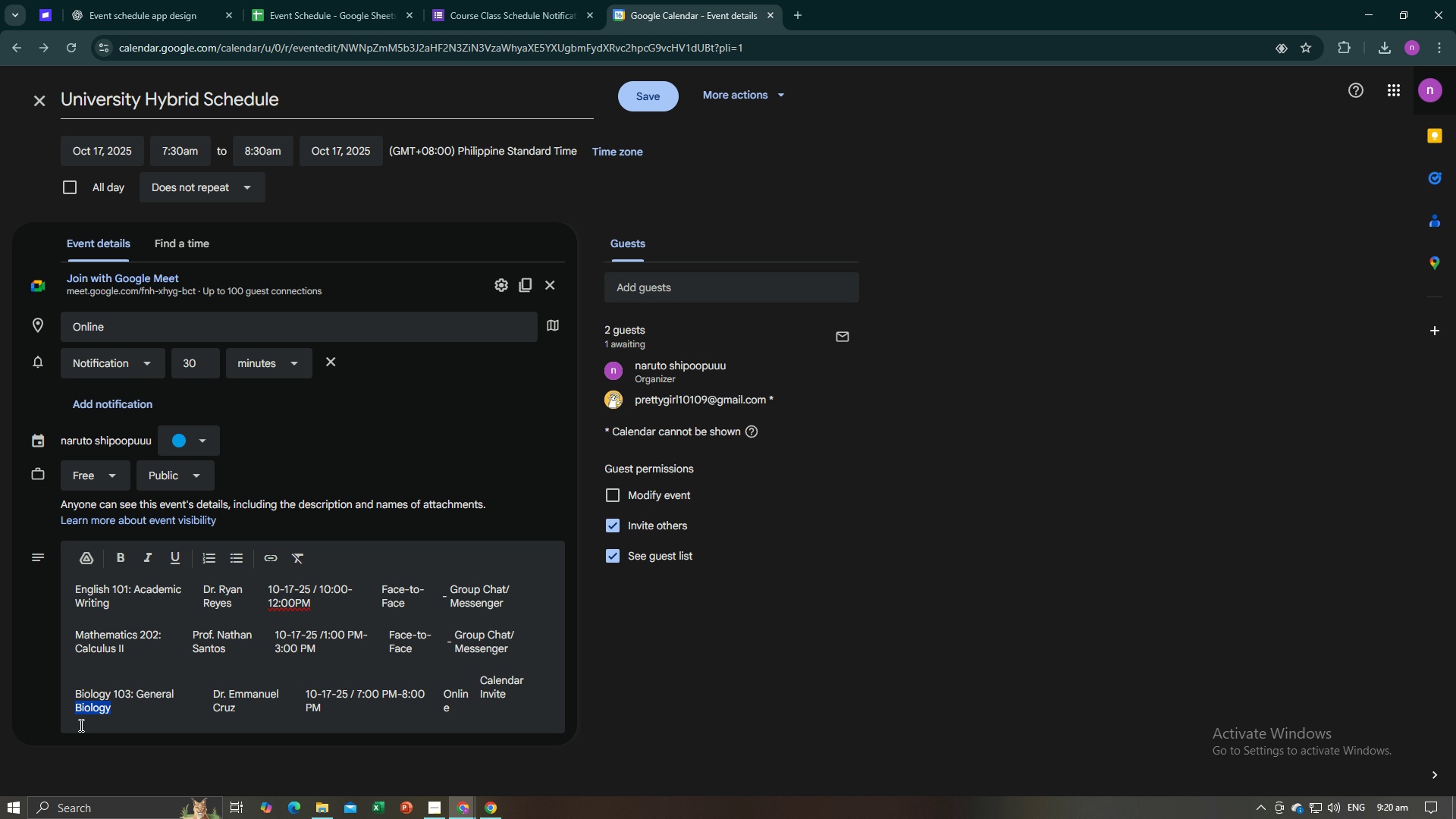 
triple_click([80, 725])
 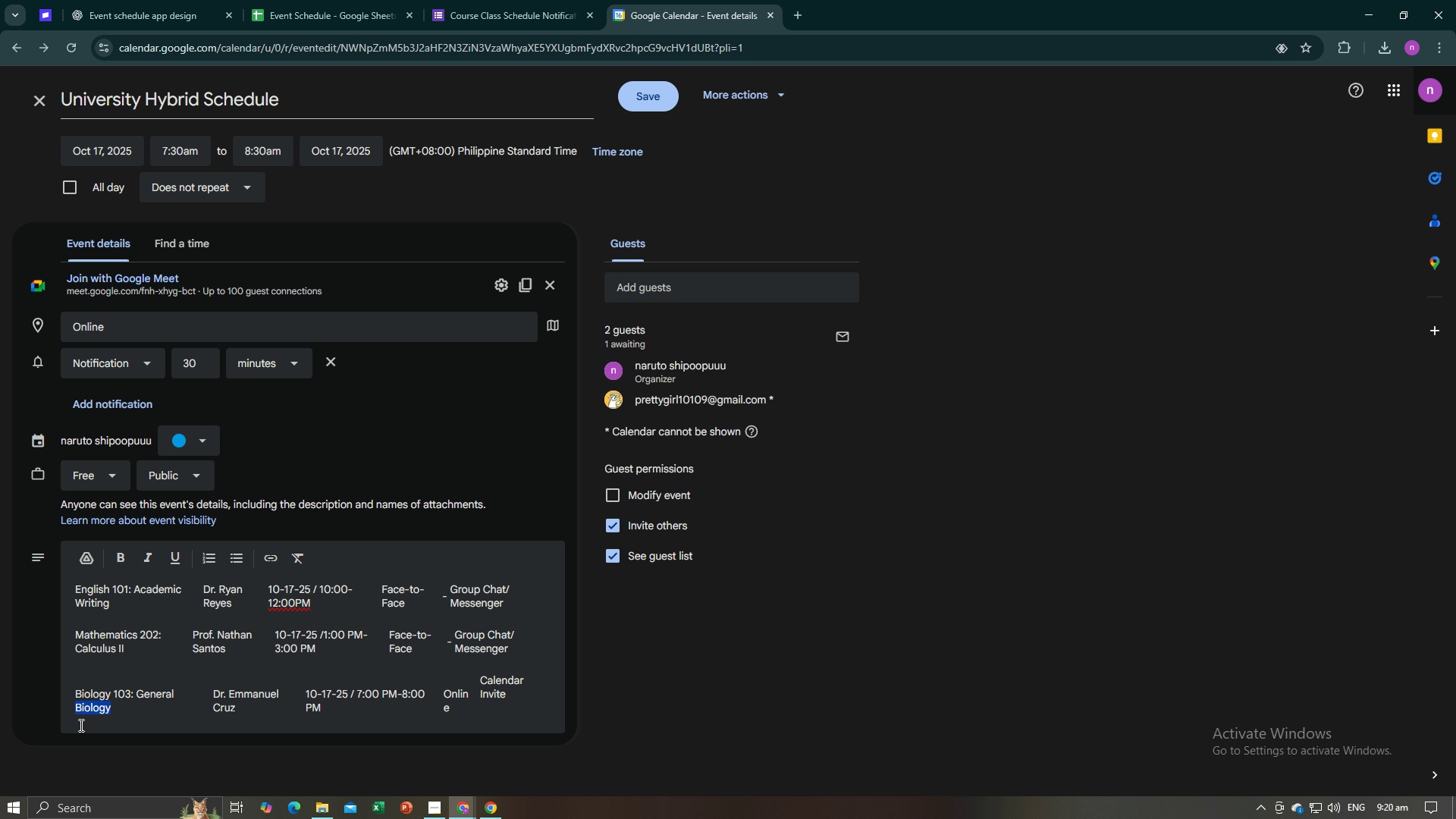 
triple_click([80, 725])
 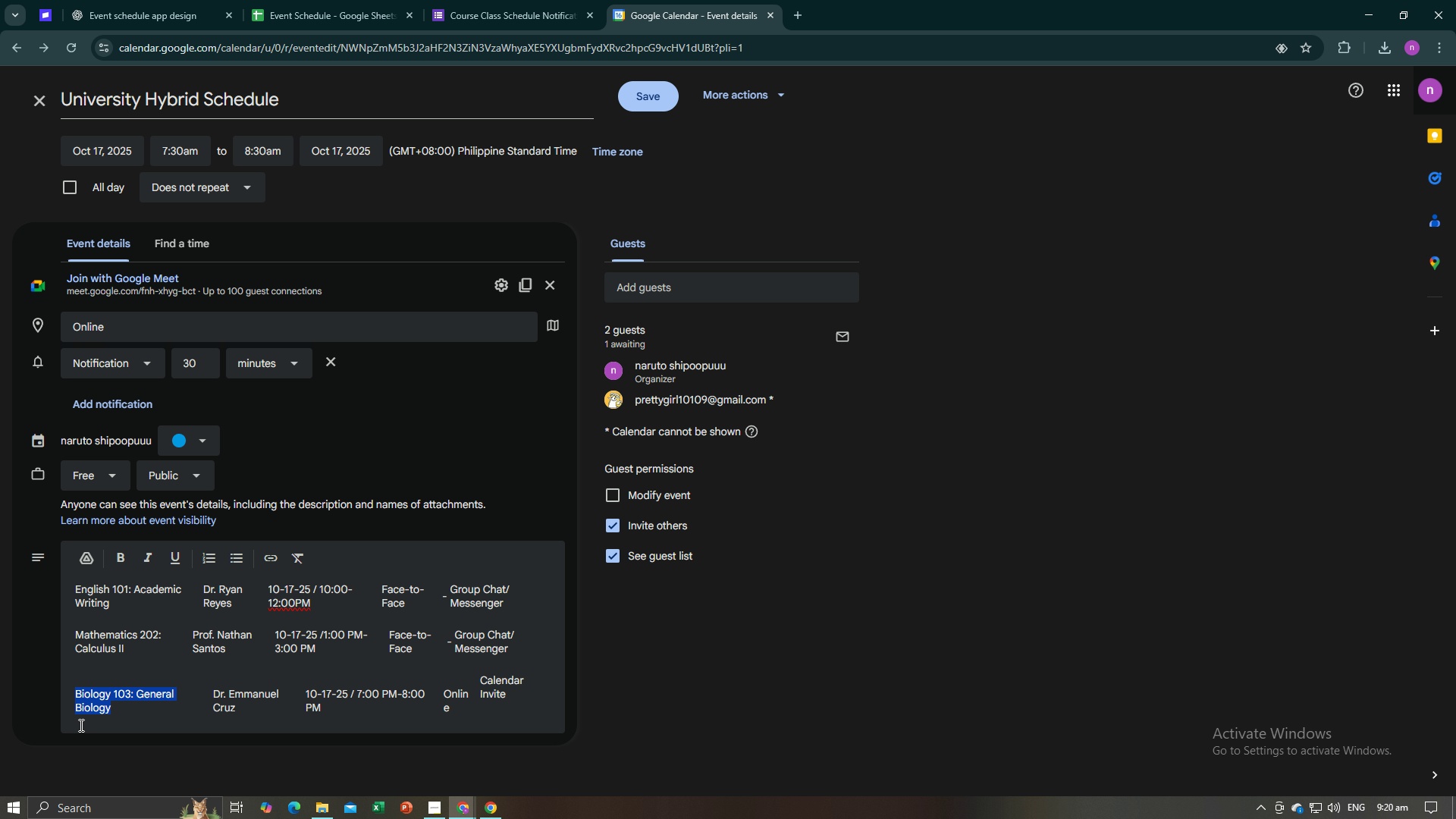 
triple_click([80, 725])
 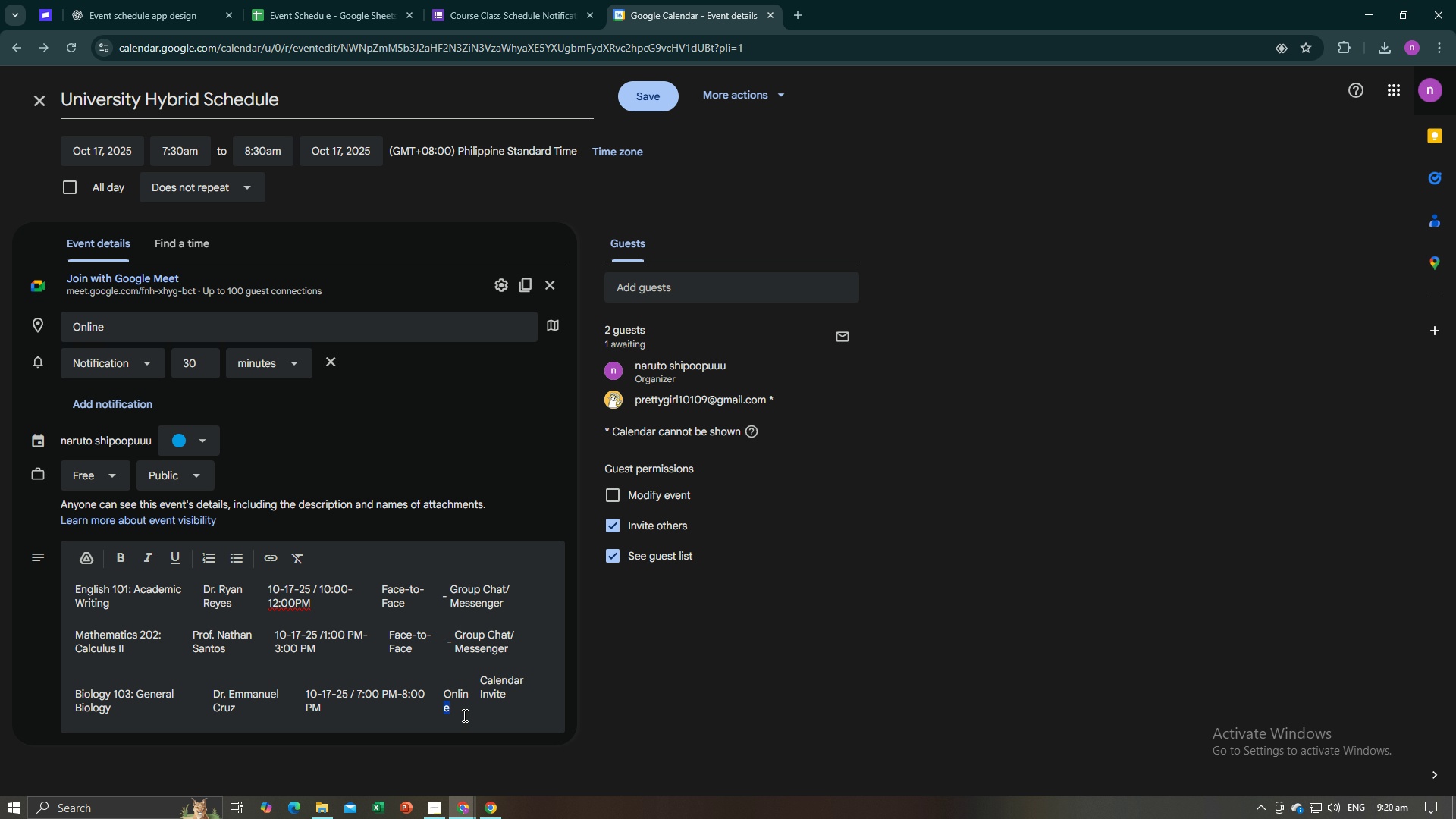 
double_click([463, 715])
 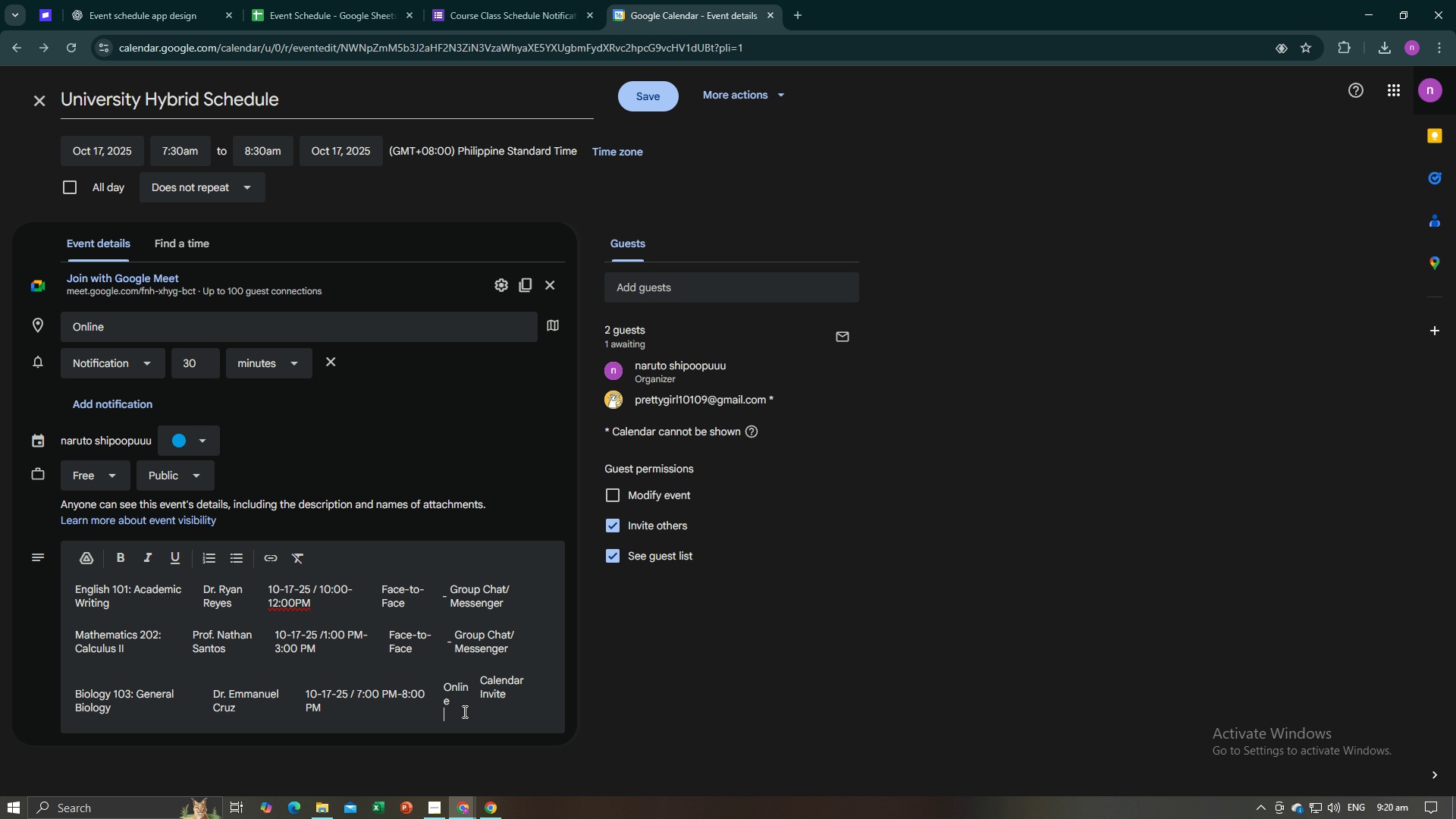 
key(Enter)
 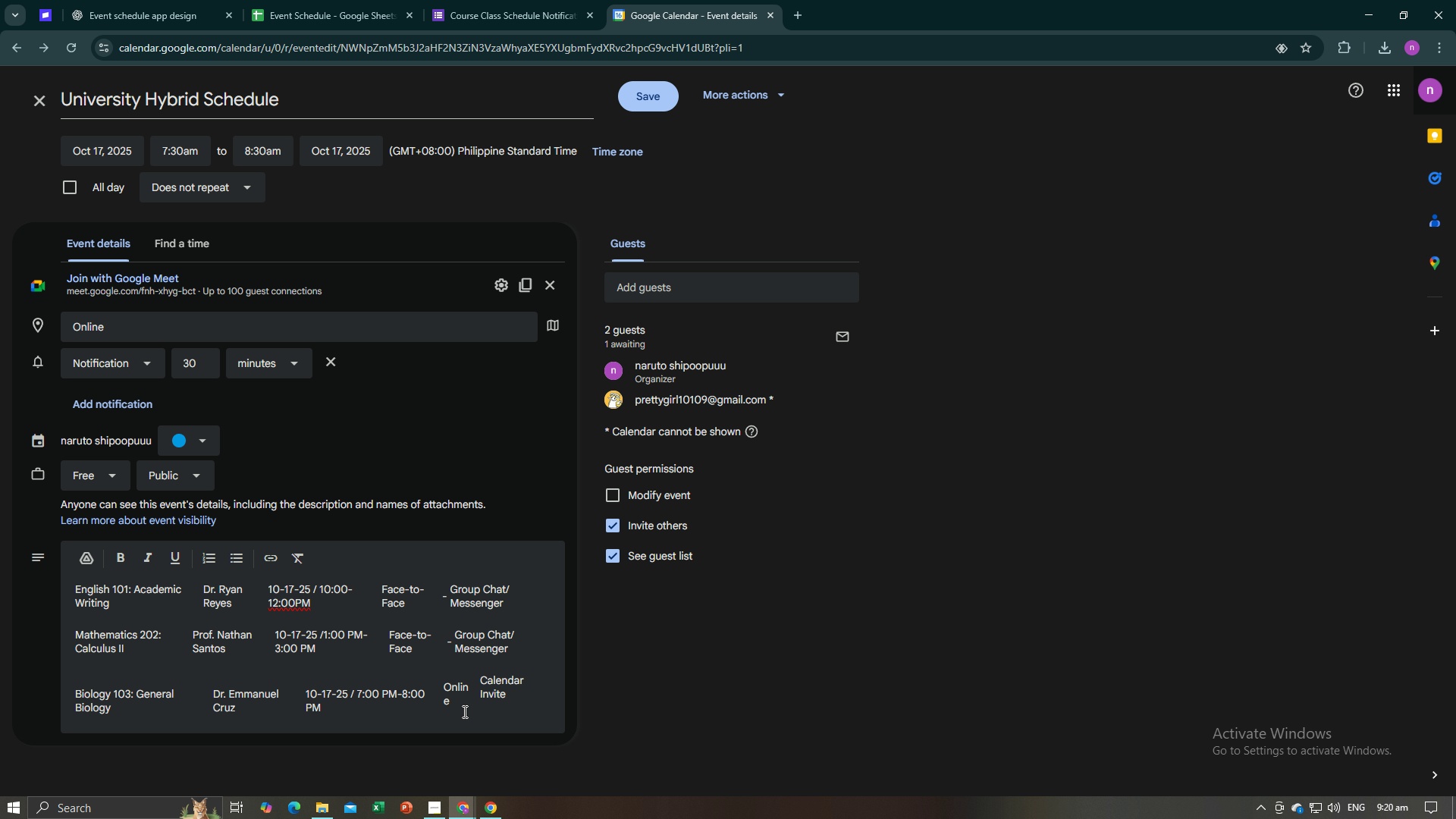 
key(Enter)
 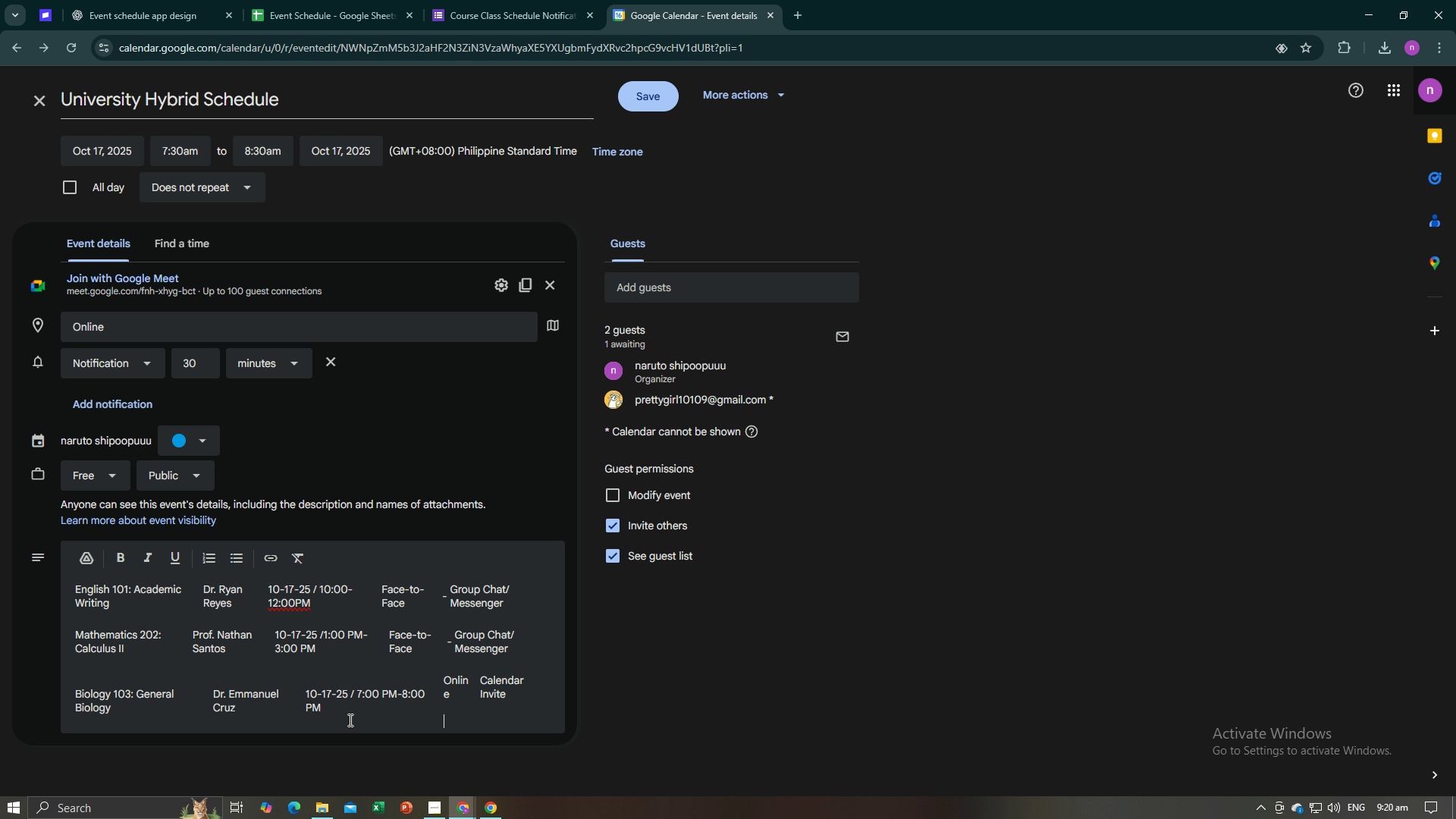 
left_click([349, 703])
 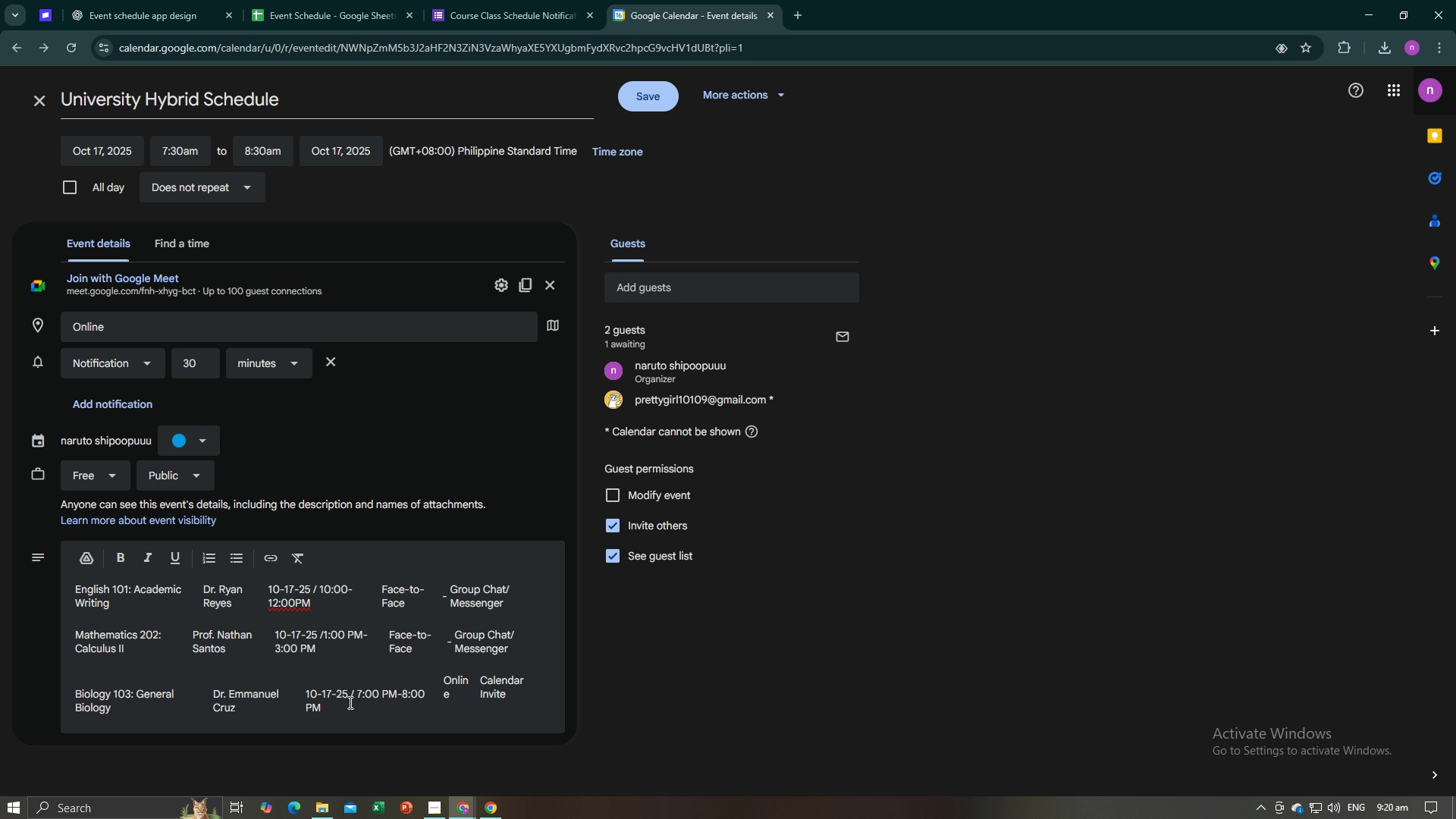 
key(Enter)
 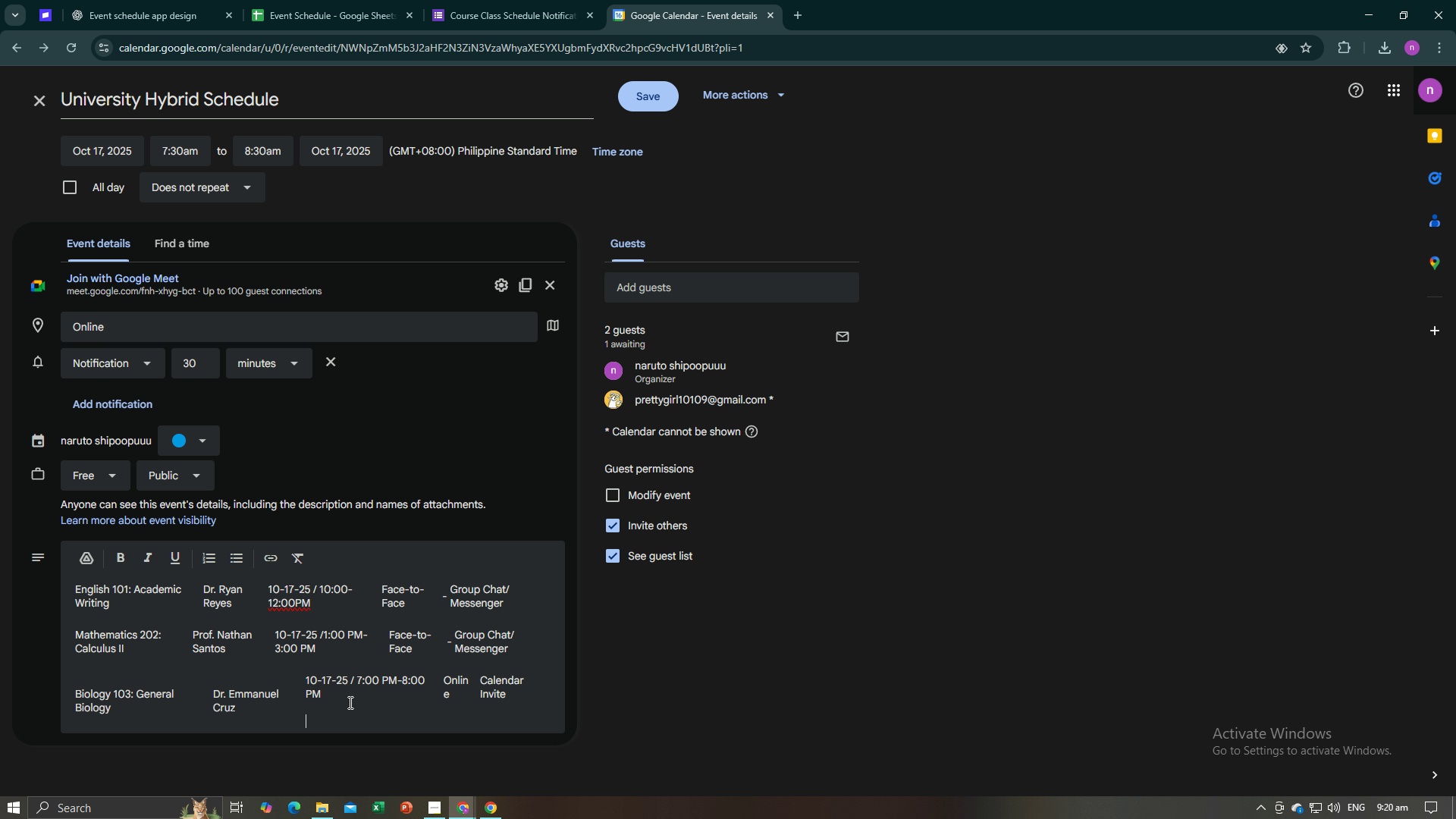 
key(Enter)
 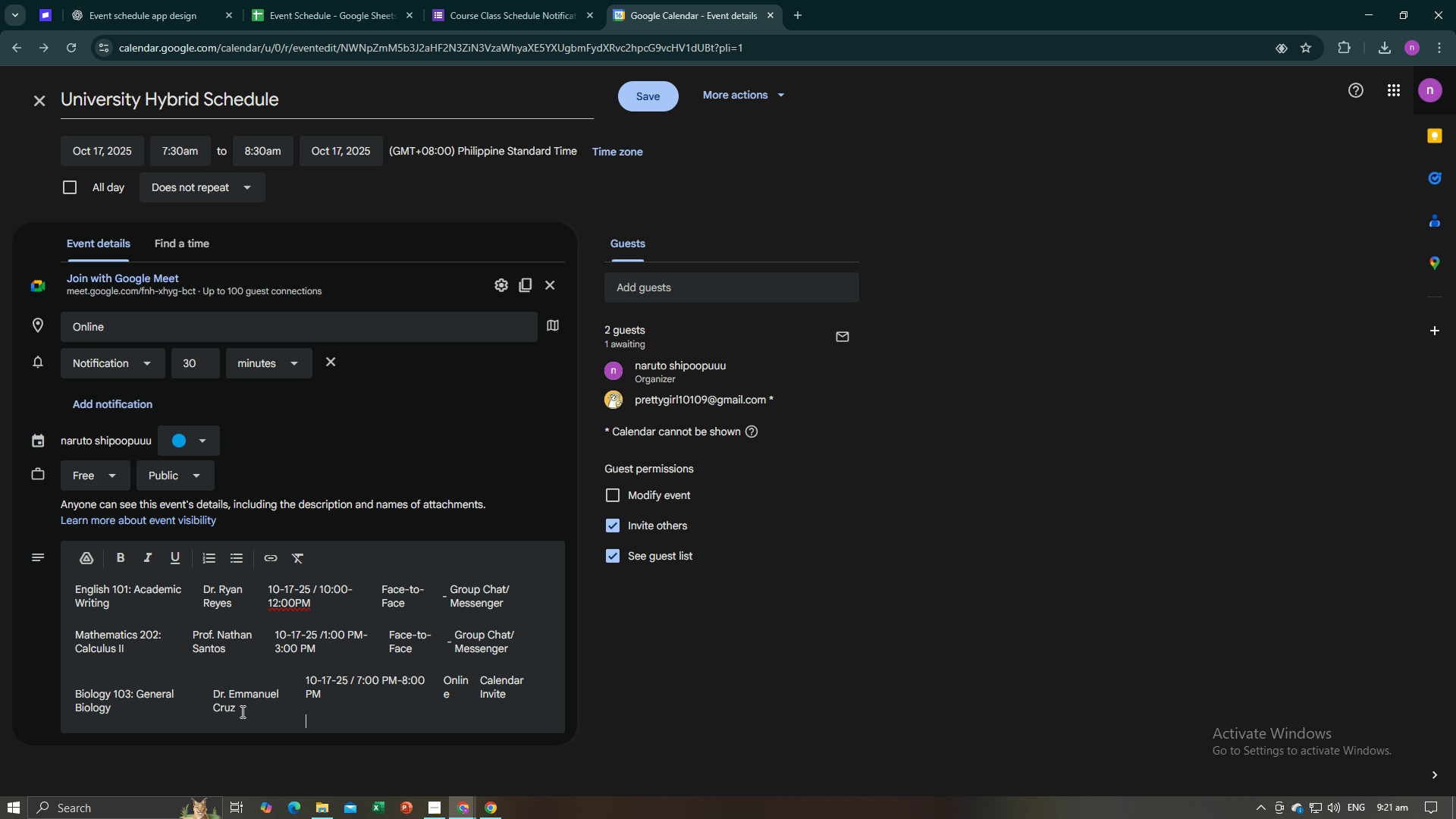 
left_click([241, 710])
 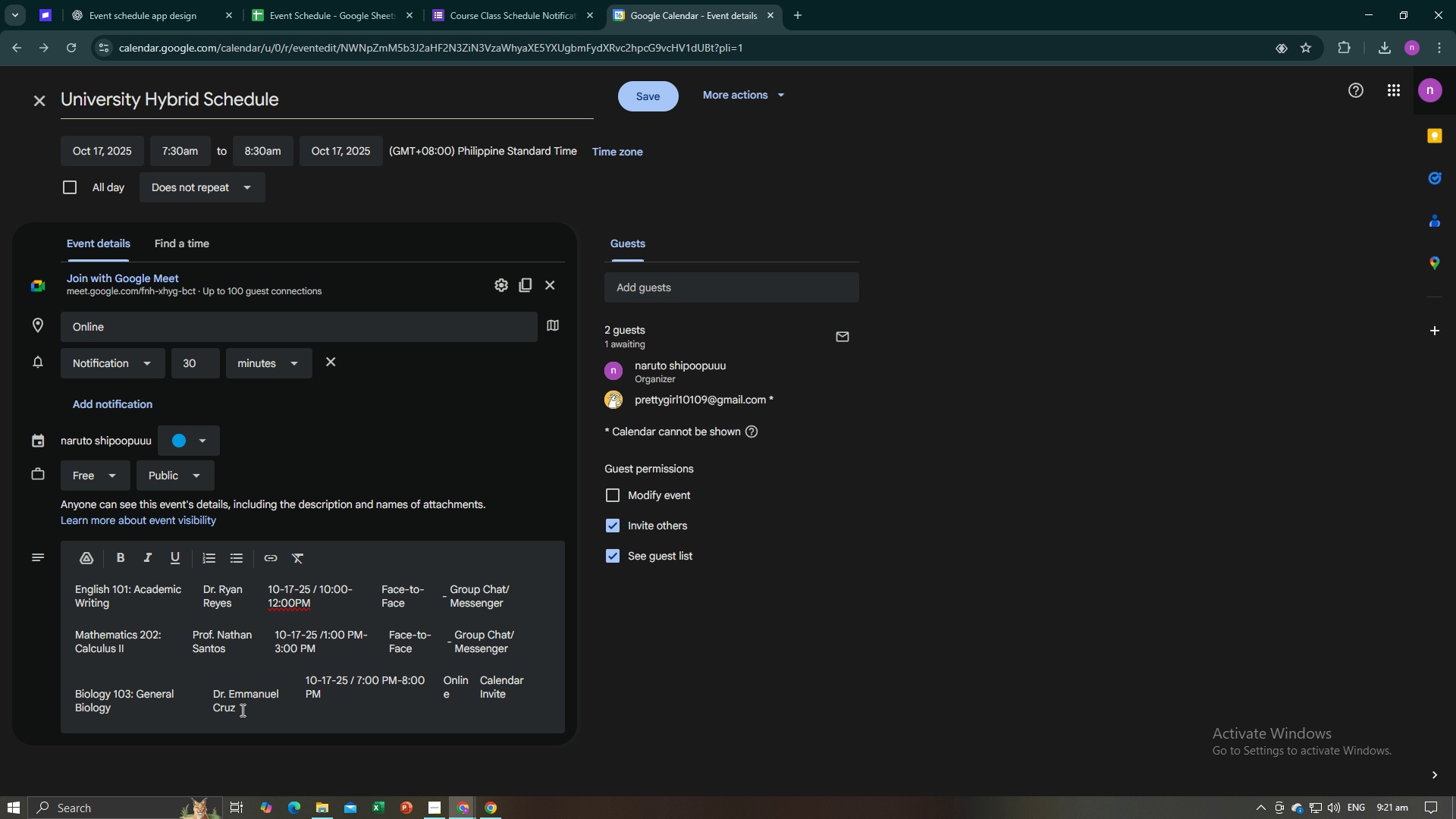 
key(Enter)
 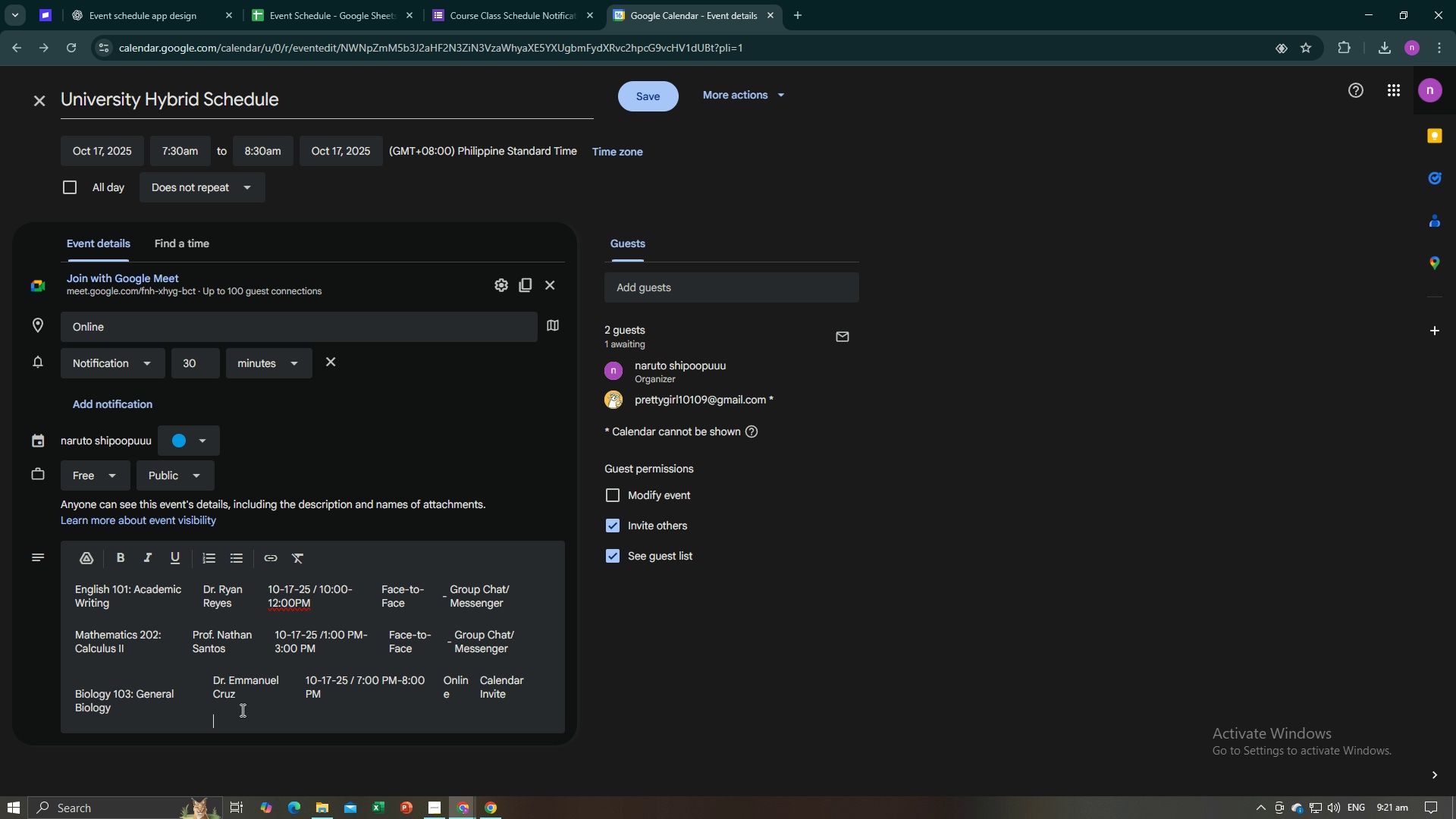 
key(Enter)
 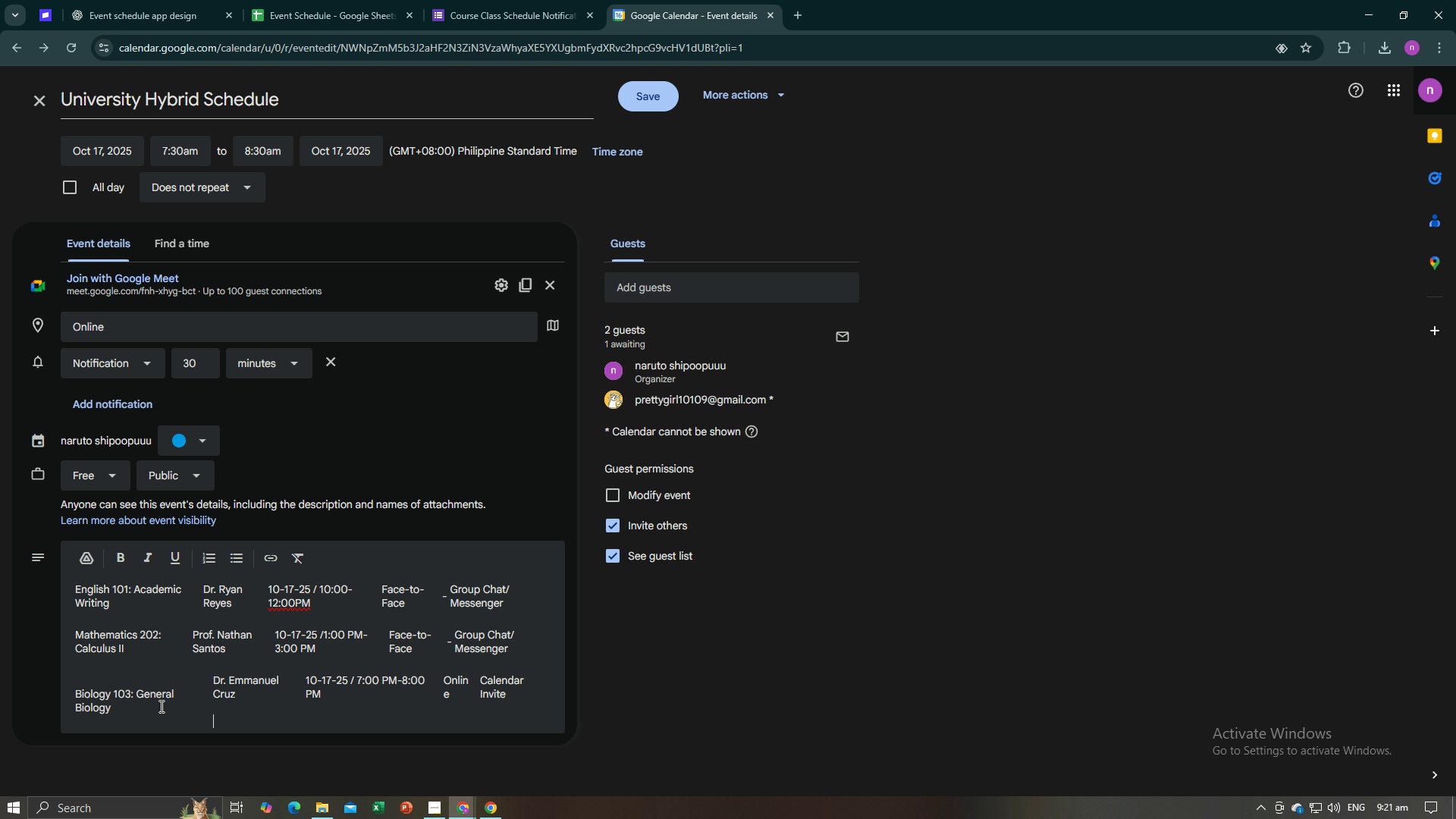 
left_click([159, 707])
 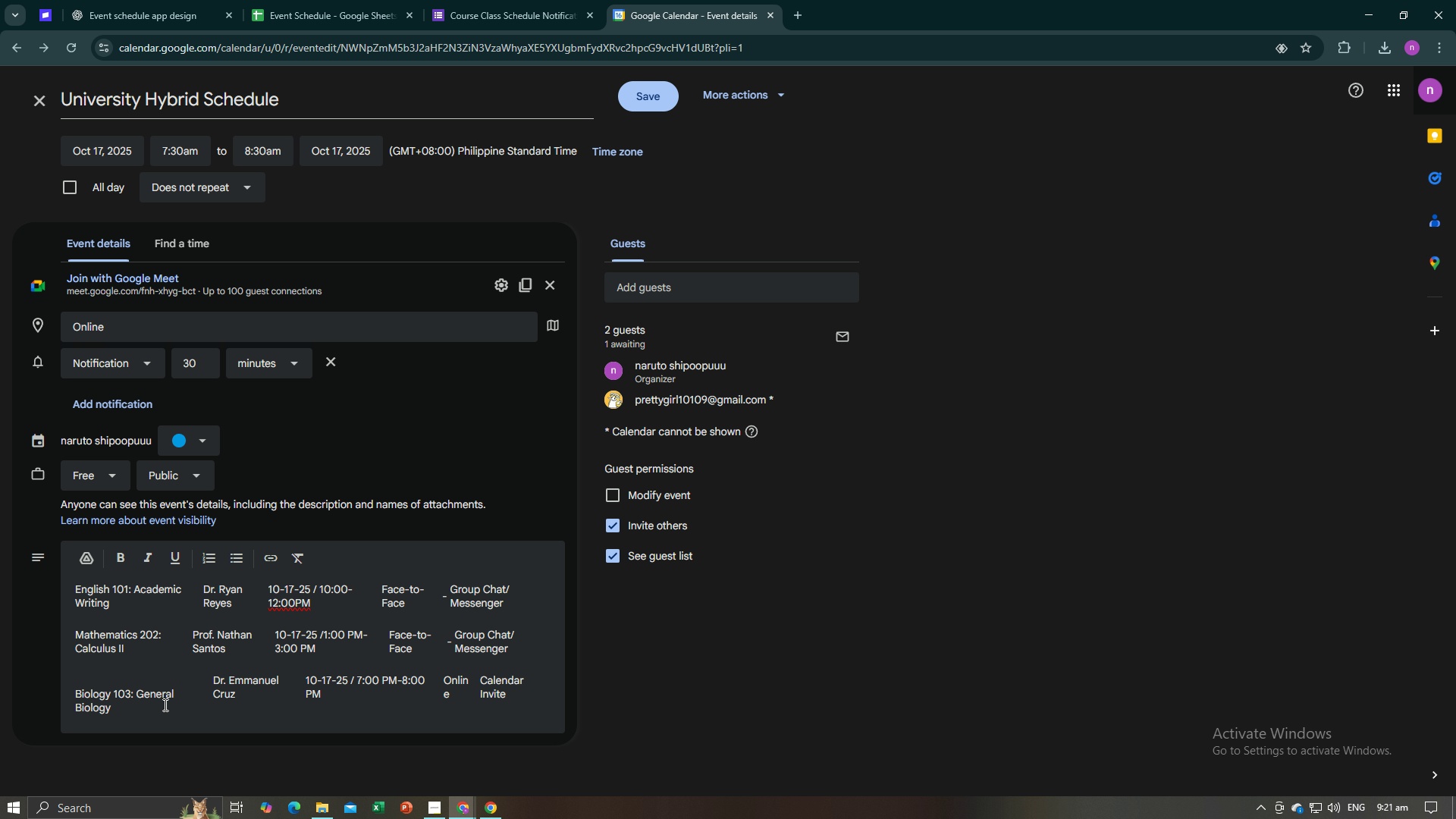 
key(Enter)
 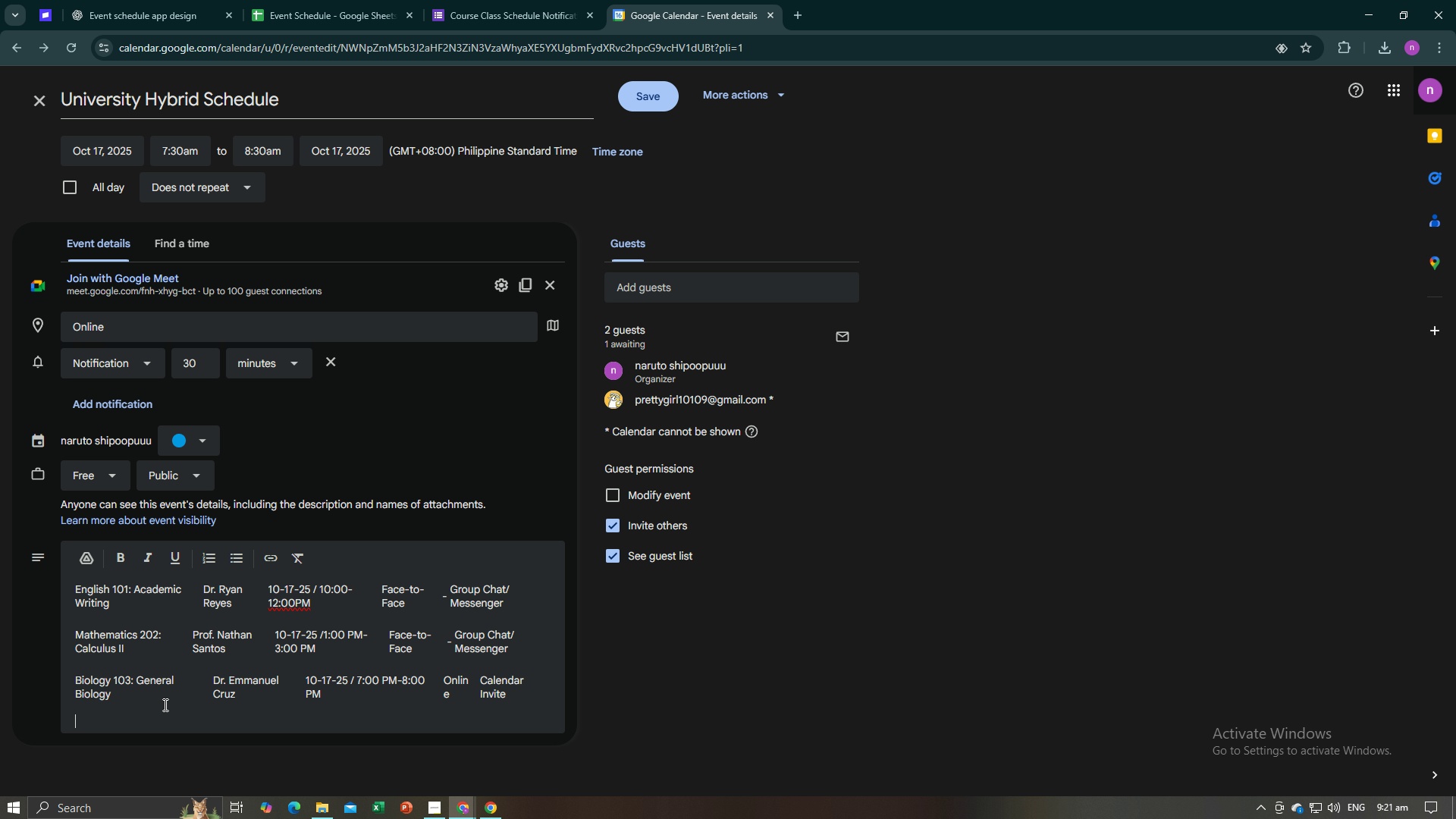 
key(Enter)
 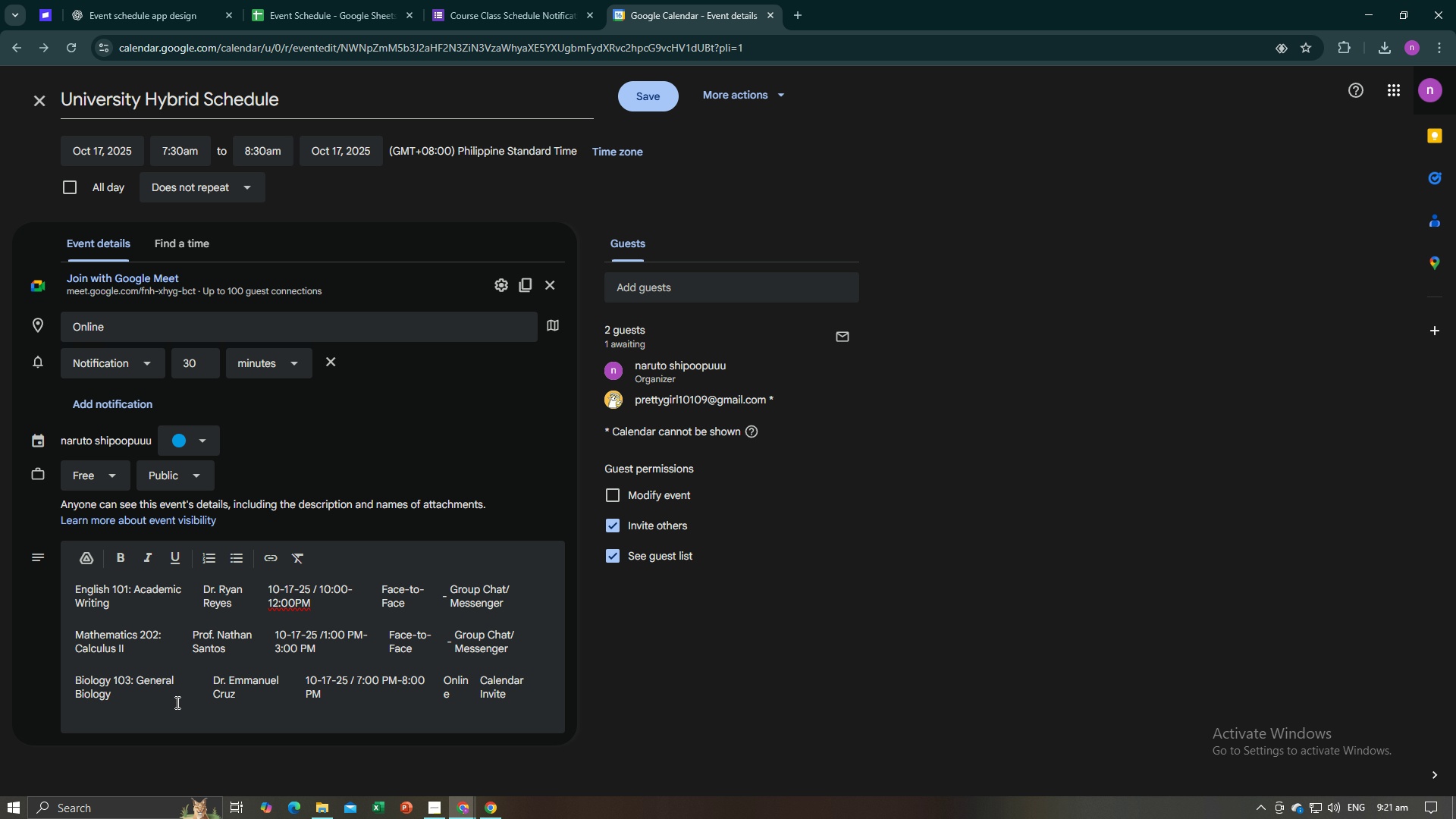 
key(Alt+Tab)
 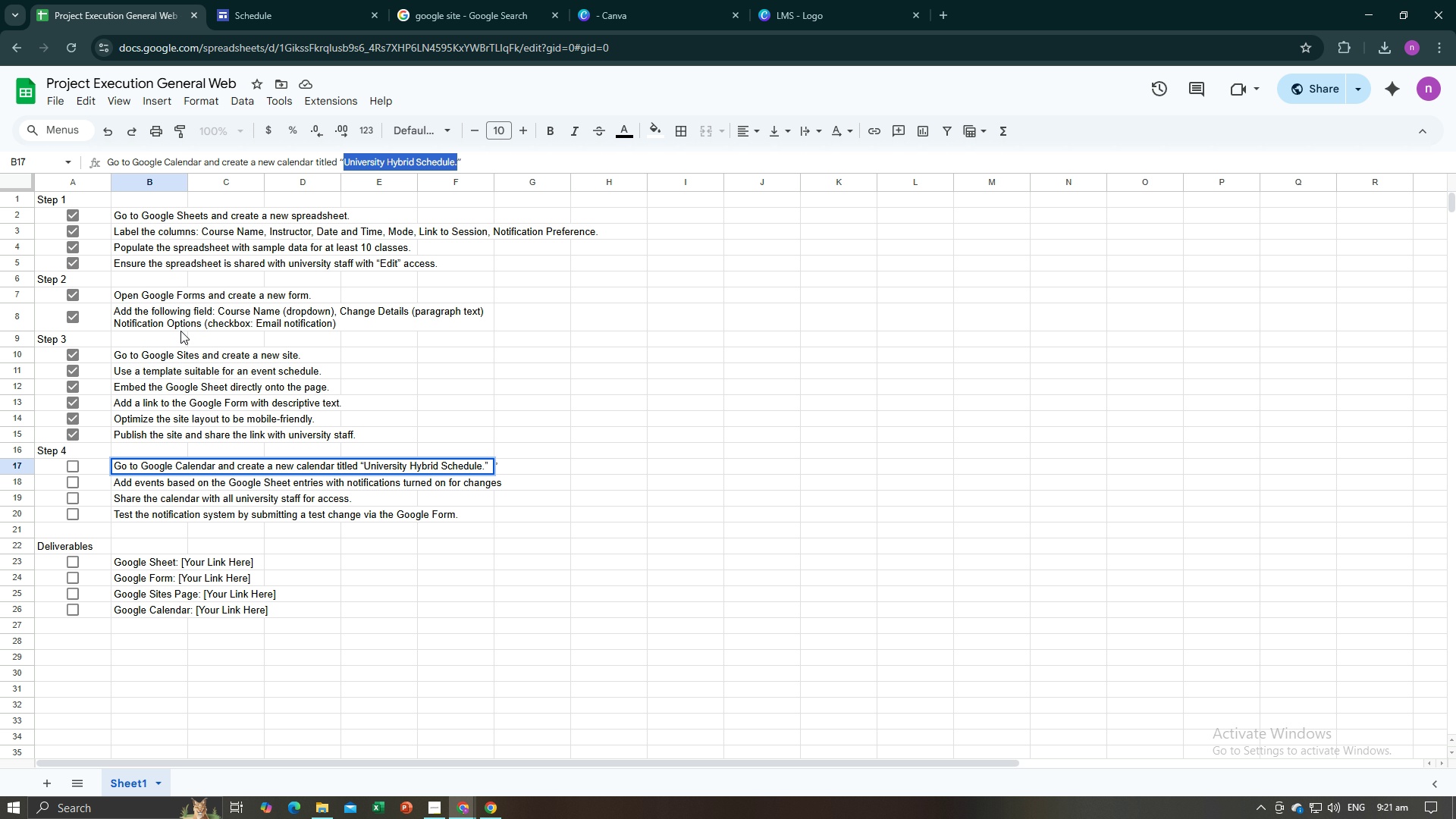 
key(Alt+Tab)
 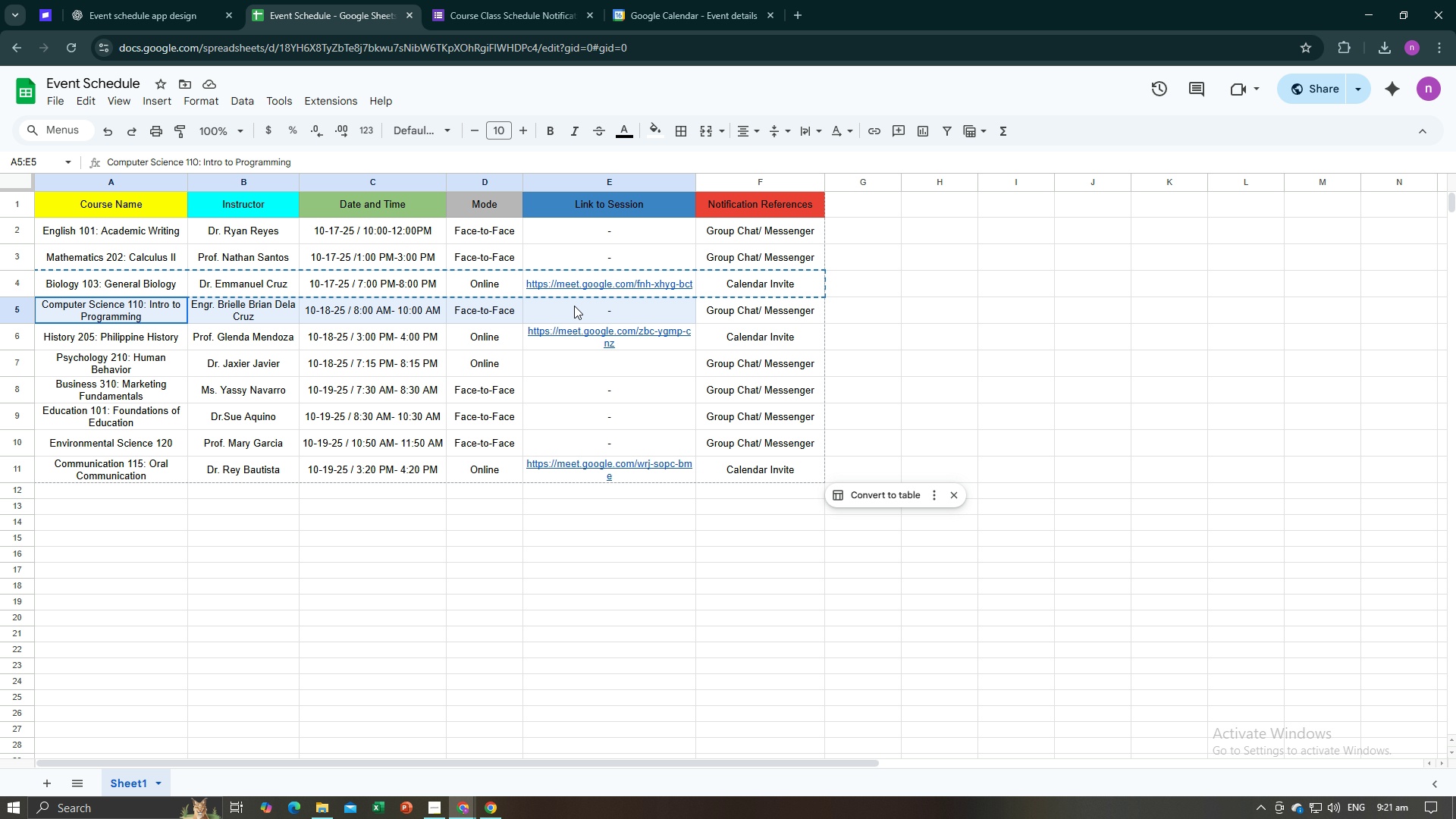 
key(Control+C)
 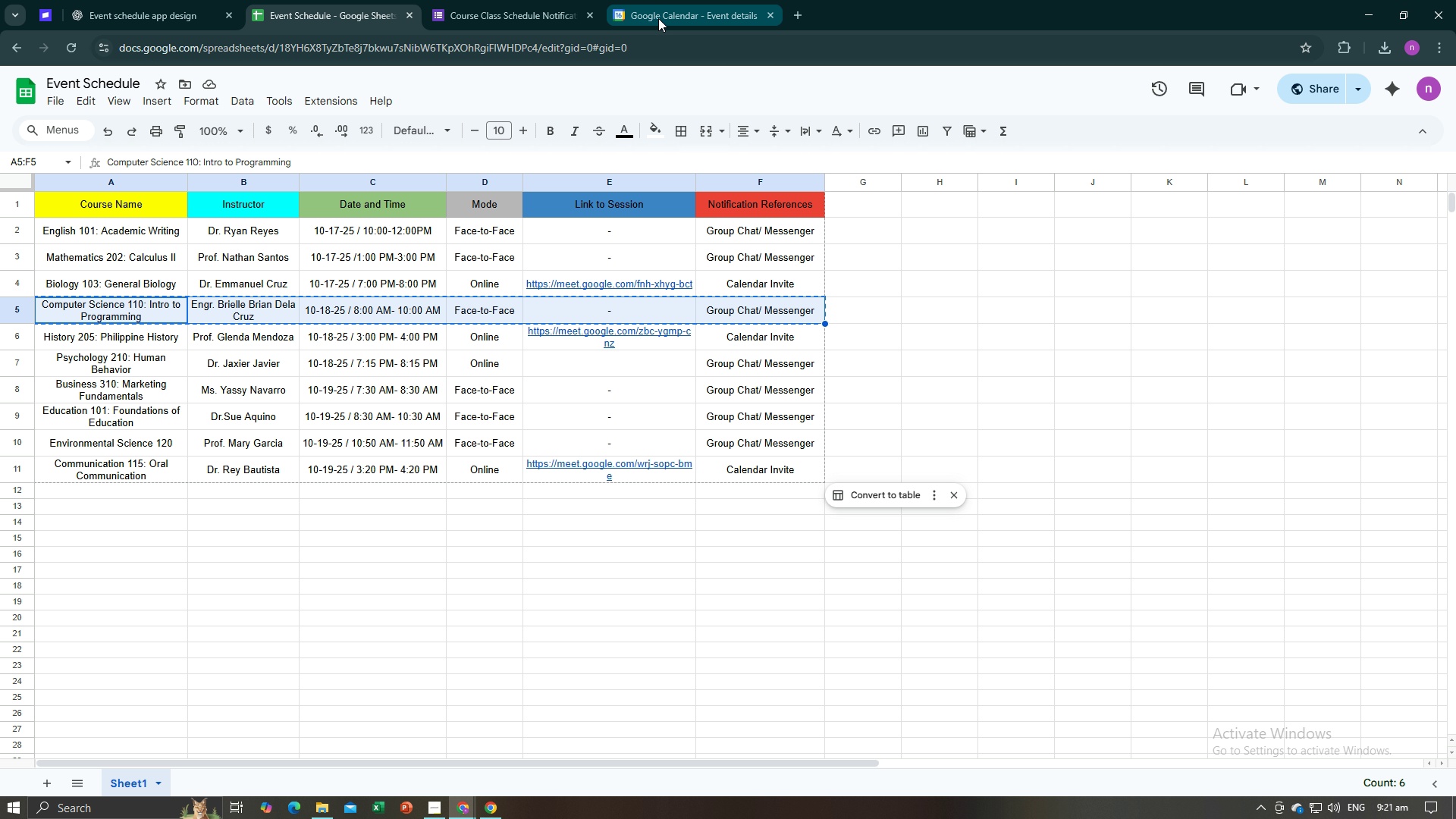 
left_click([658, 18])
 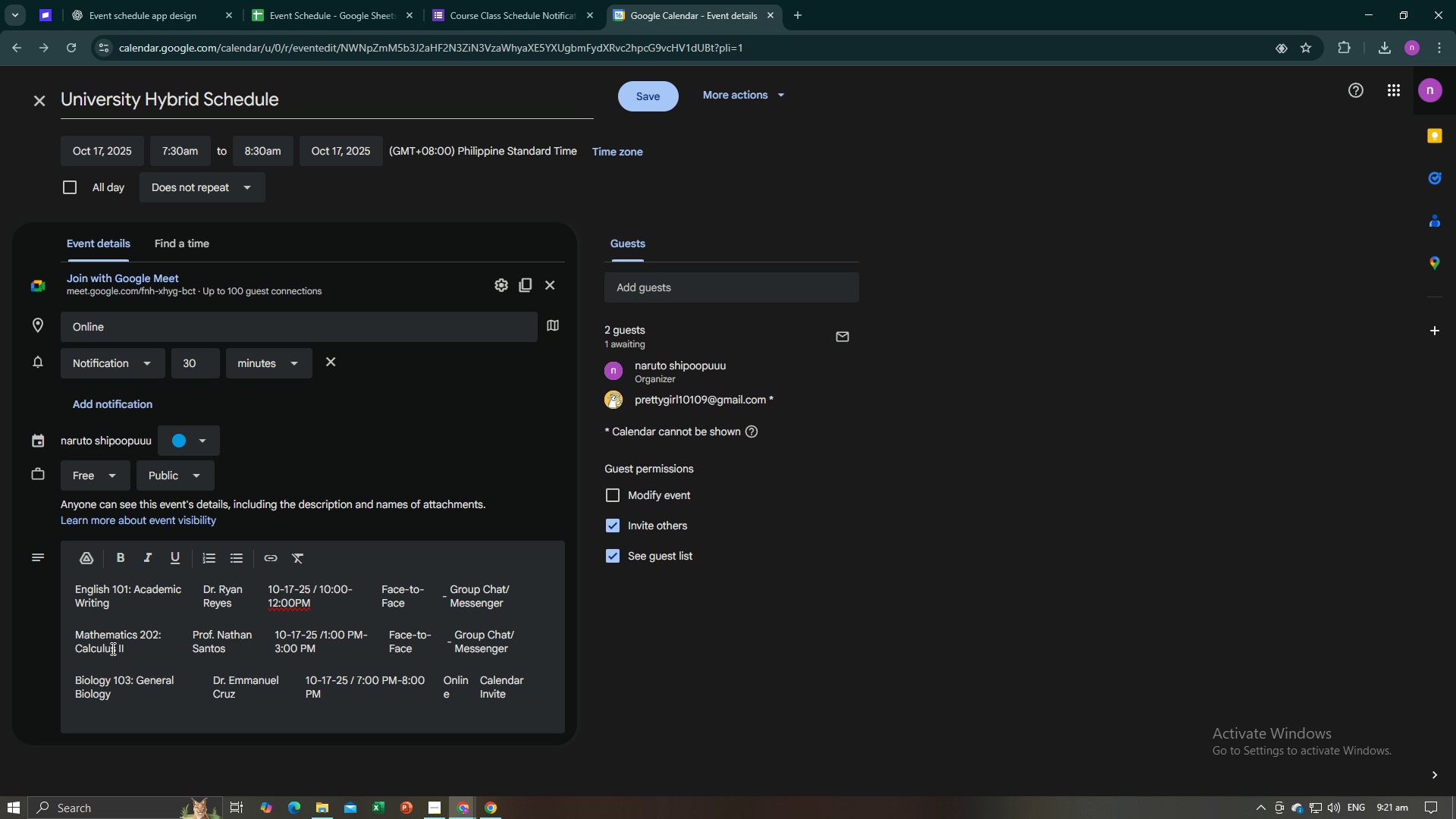 
key(Control+V)
 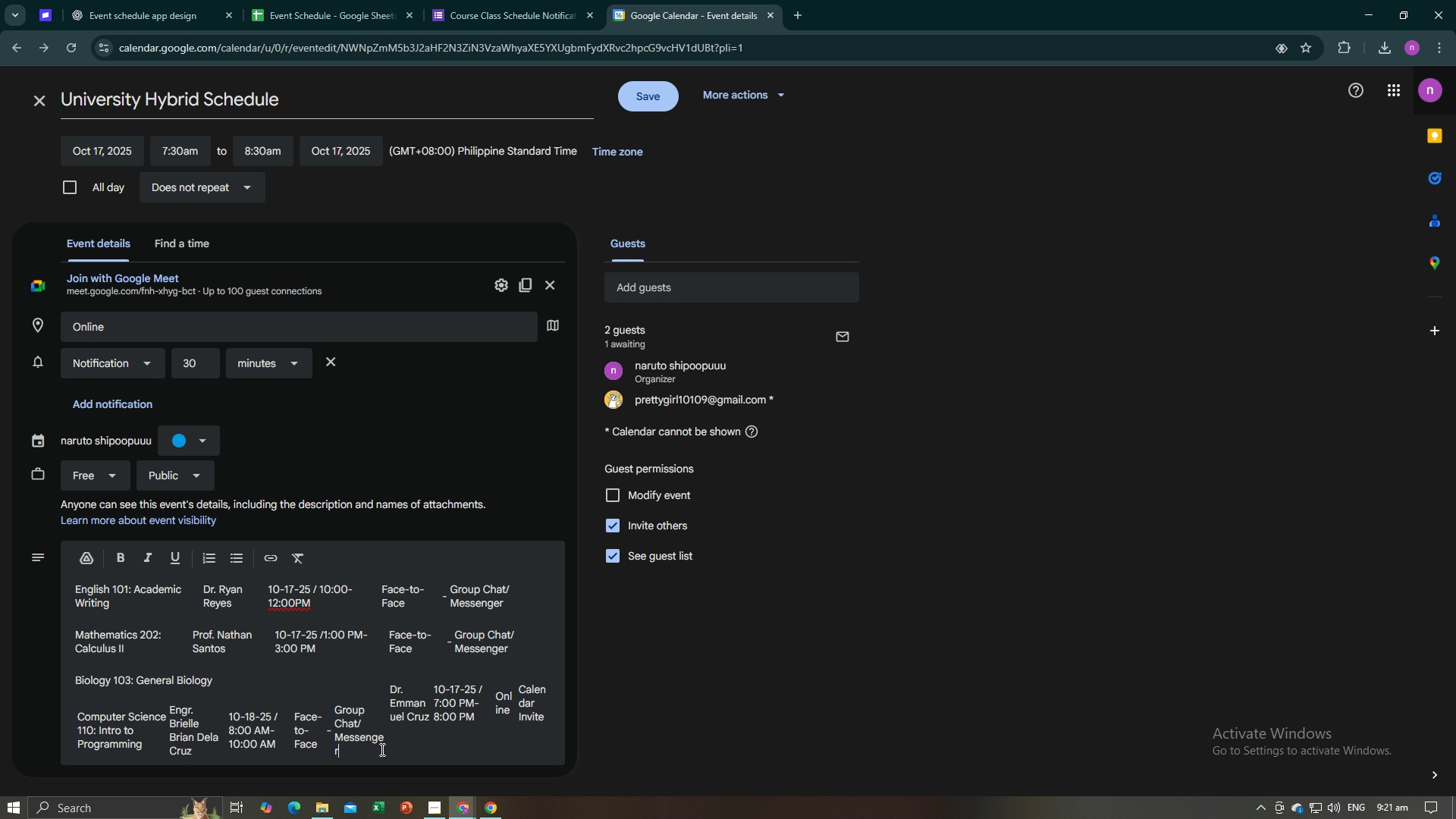 
key(Enter)
 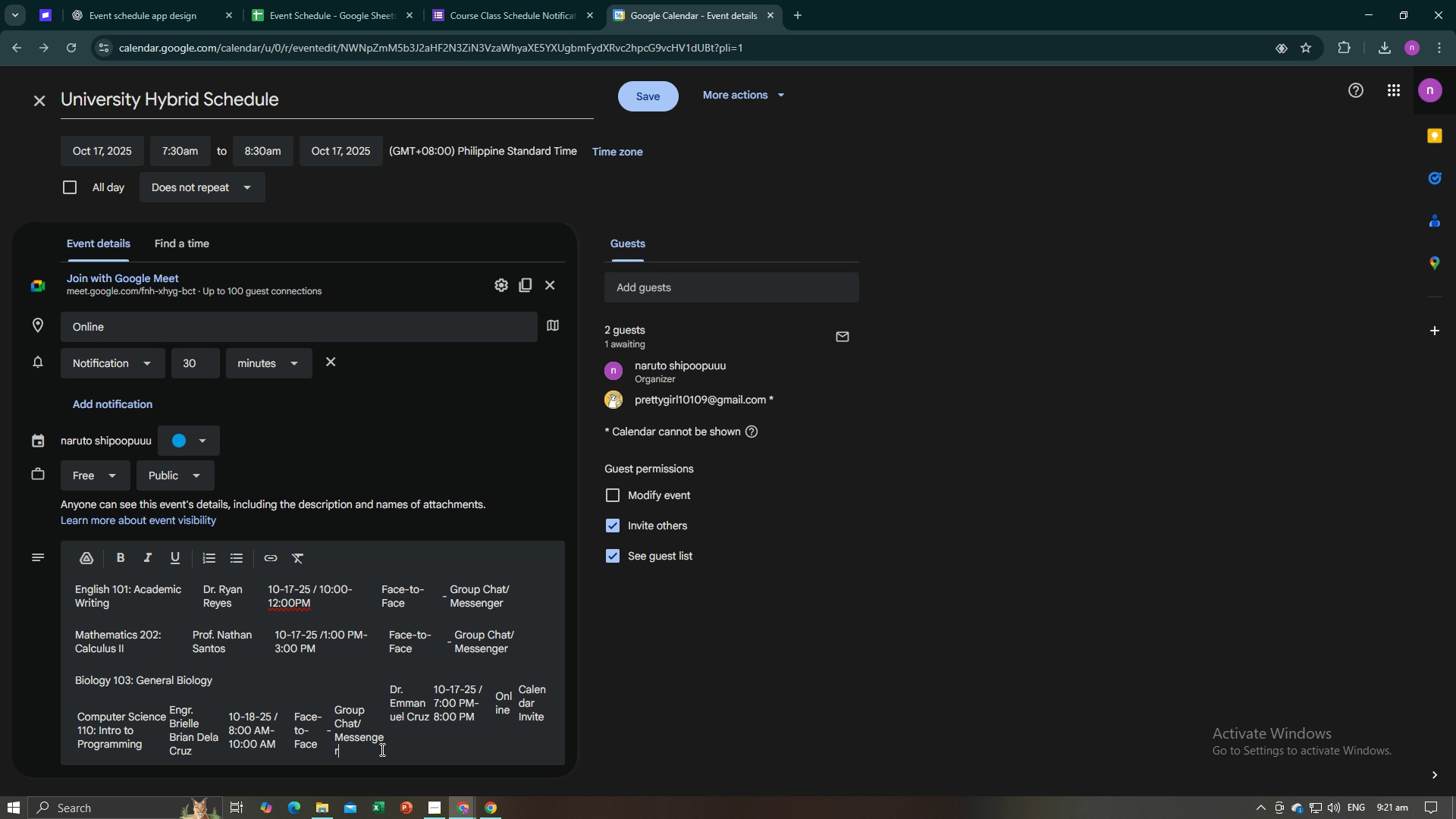 
key(Backspace)
 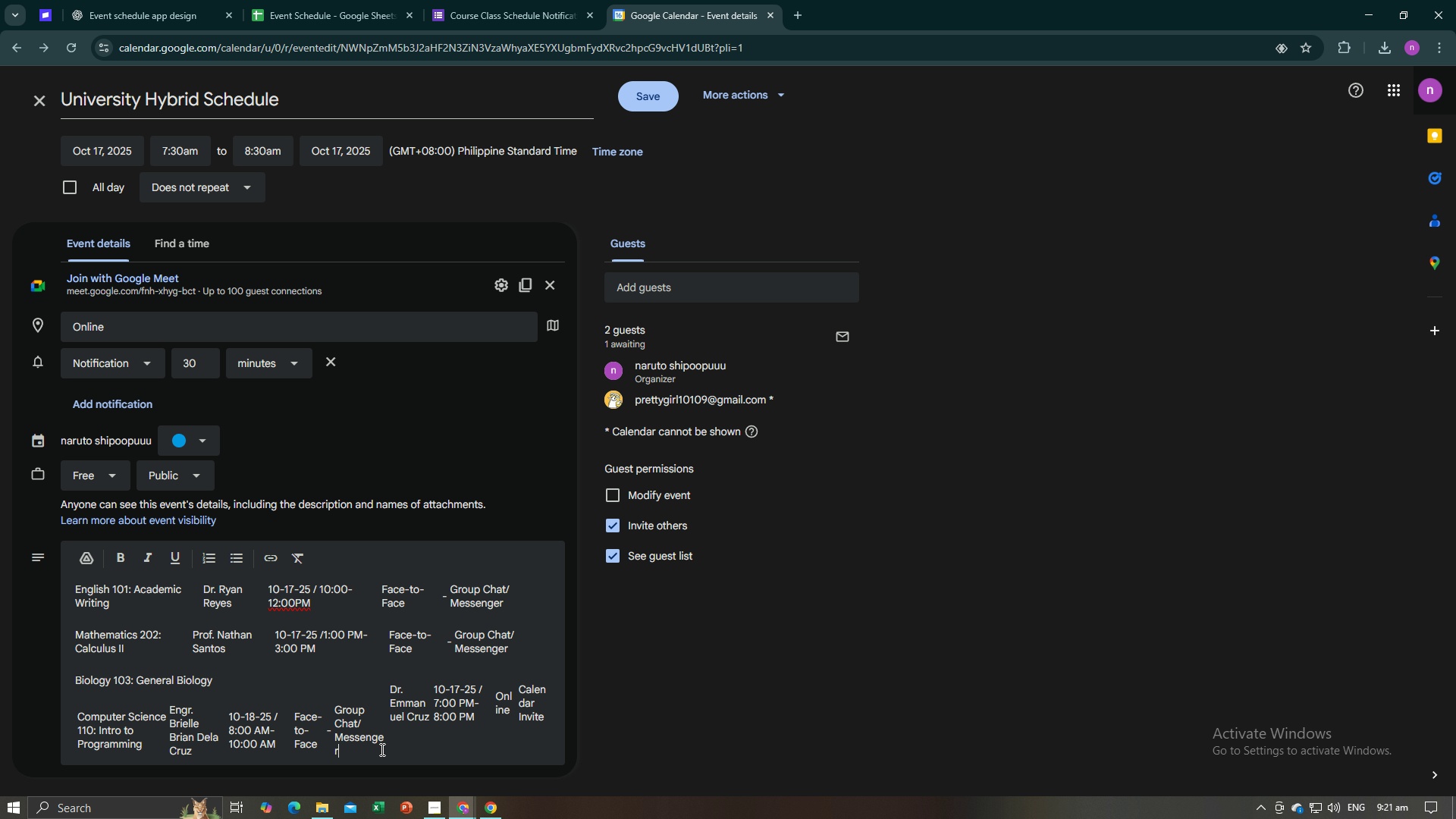 
key(Enter)
 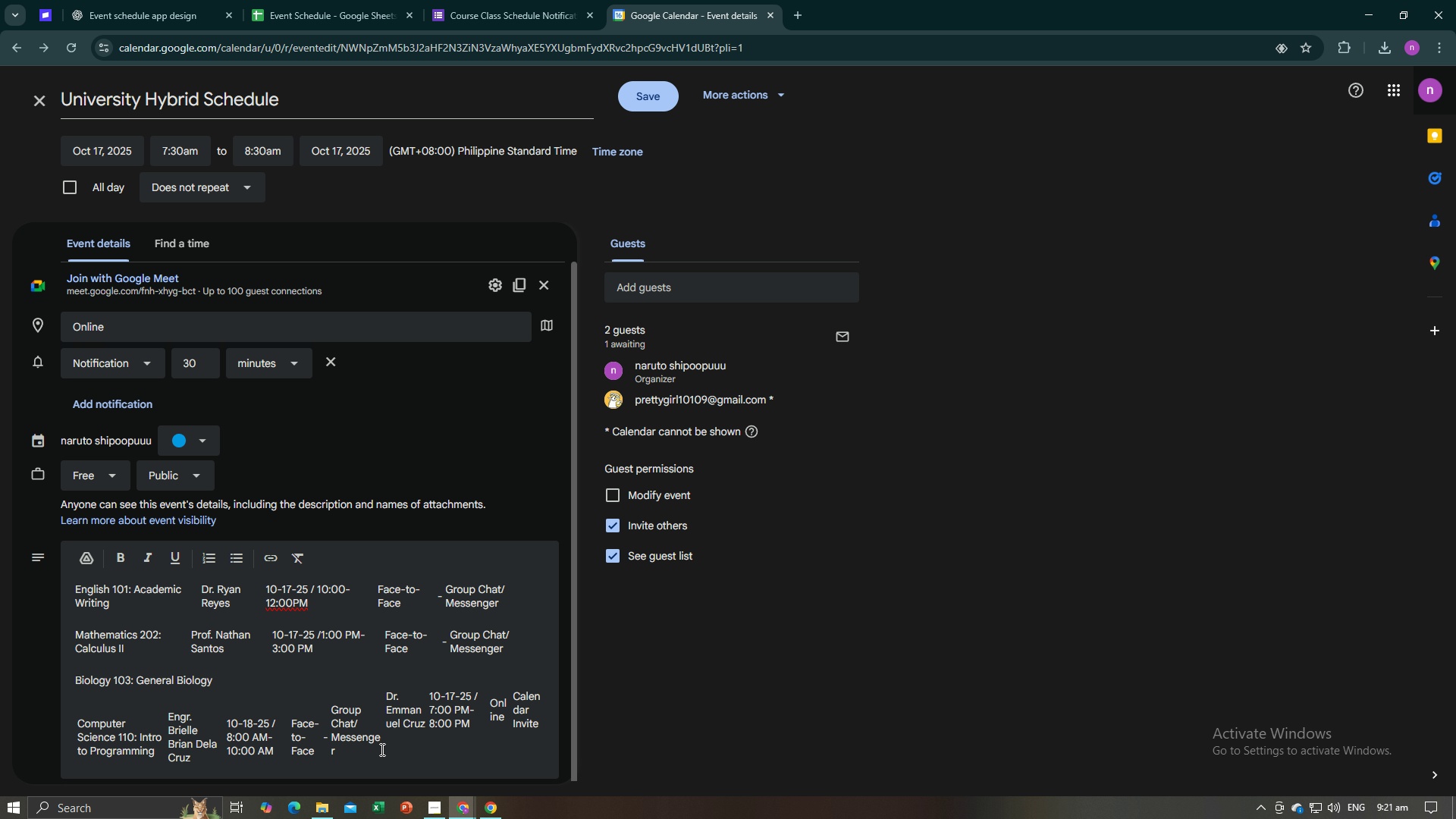 
key(Enter)
 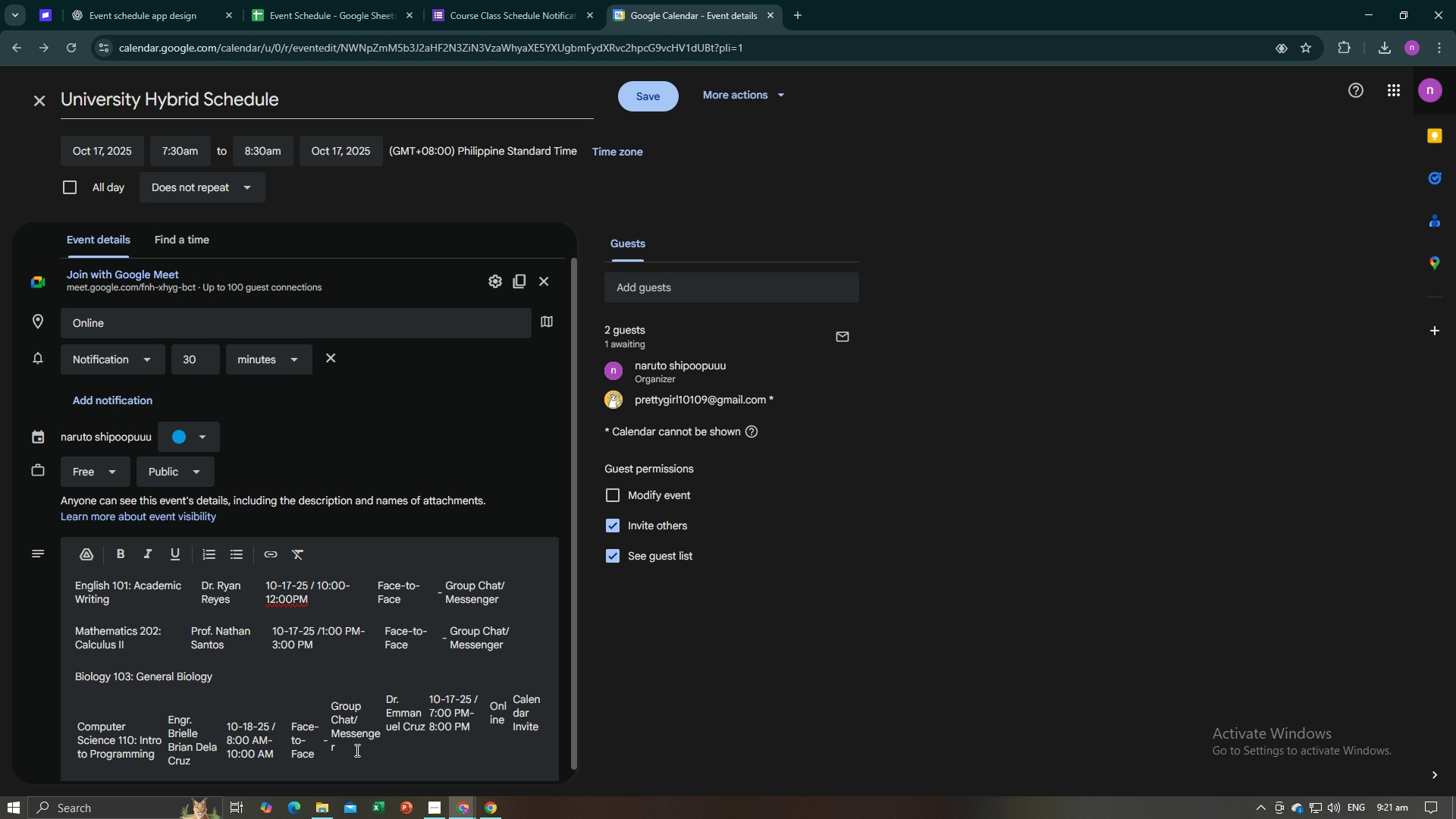 
key(Control+Z)
 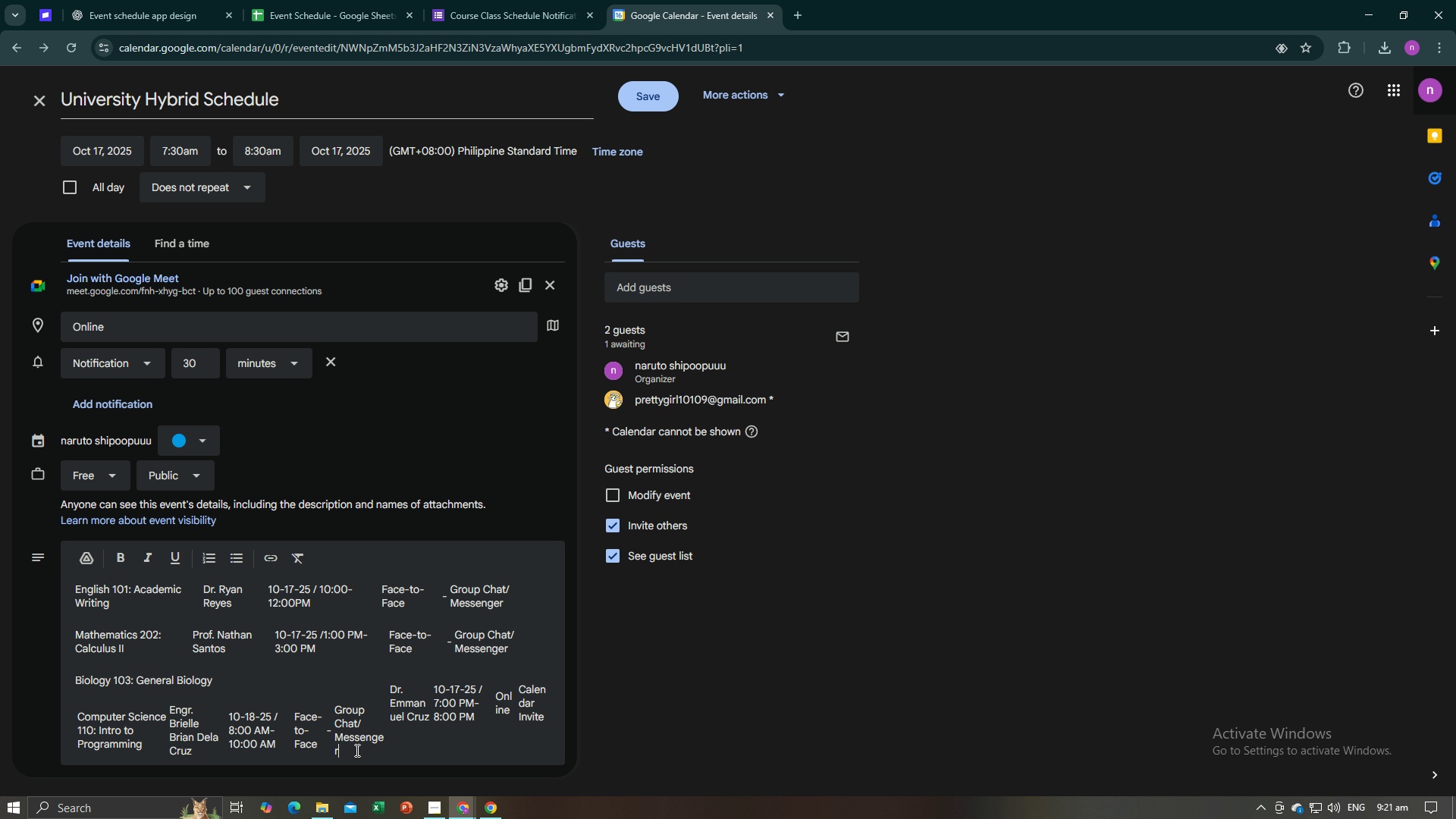 
key(Control+Z)
 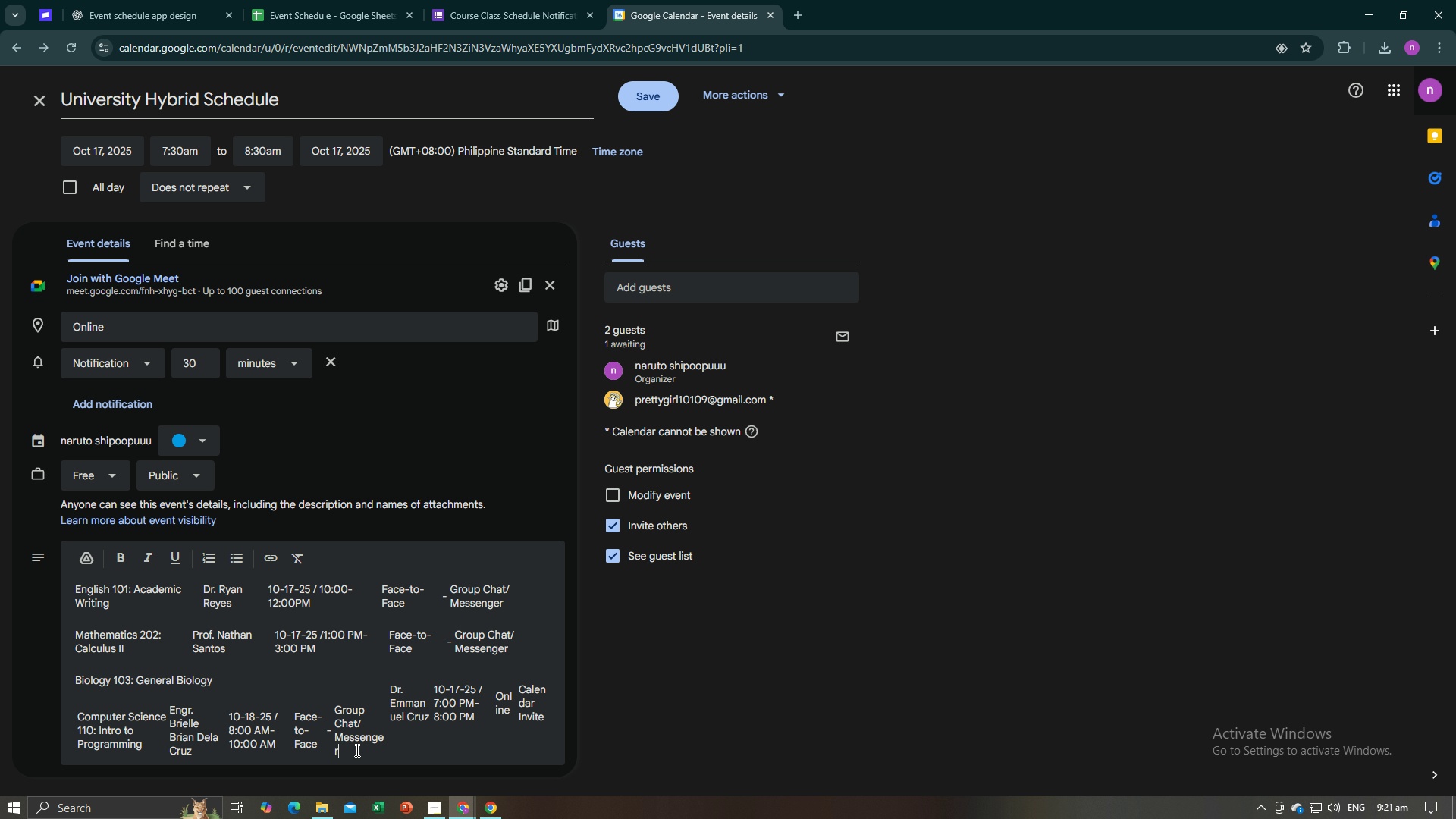 
key(Control+Z)
 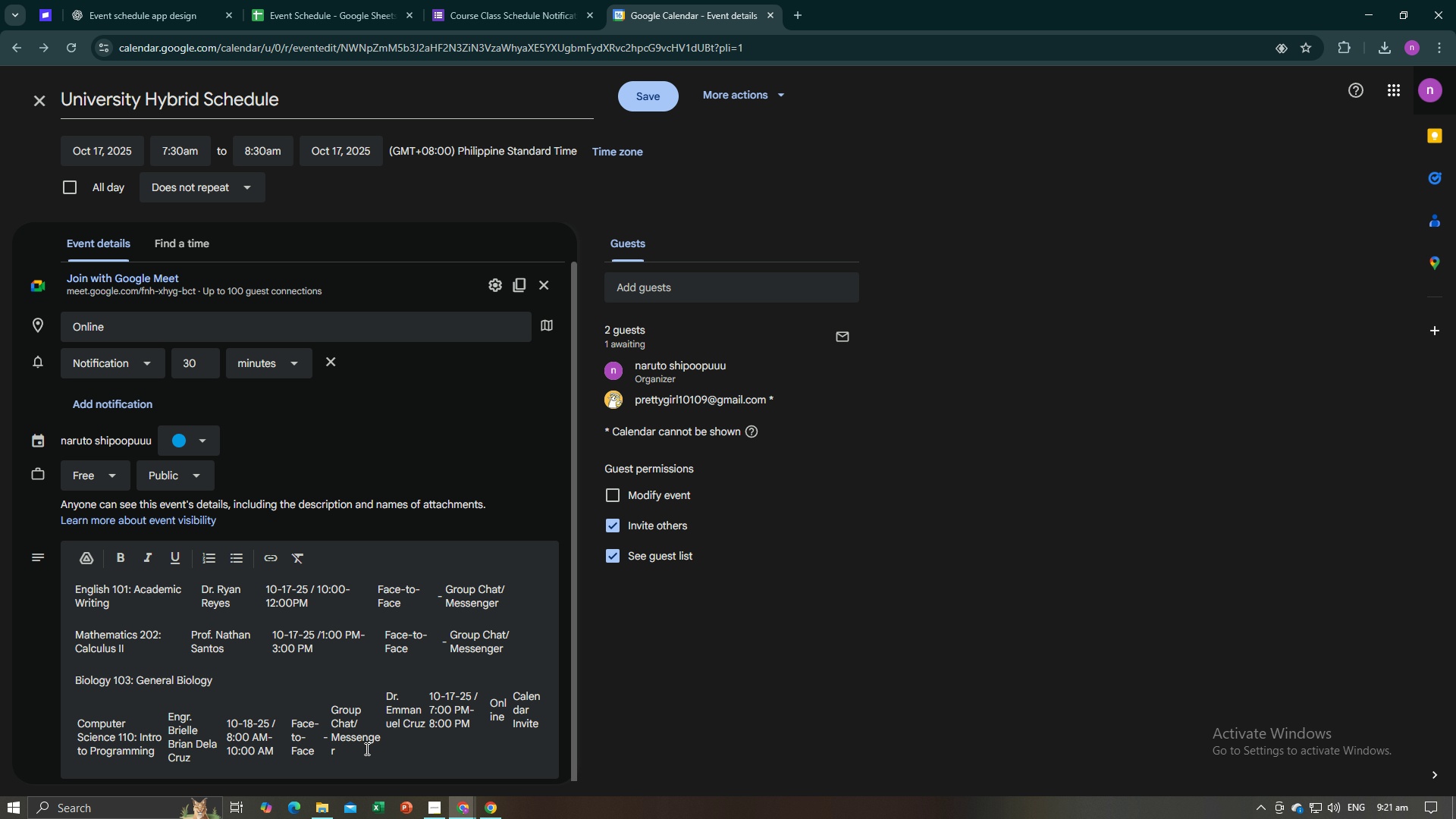 
wait(5.58)
 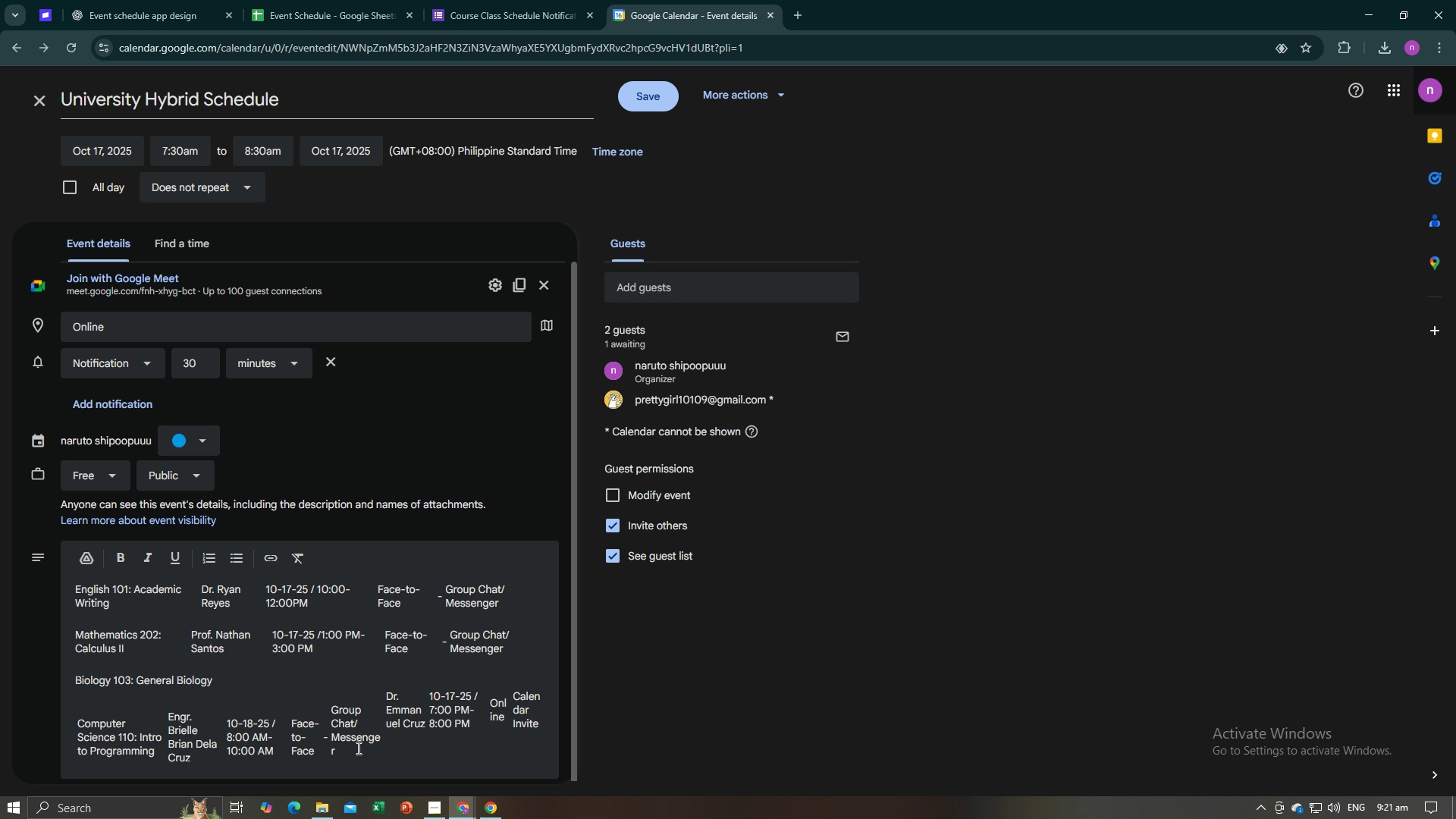 
key(Control+Z)
 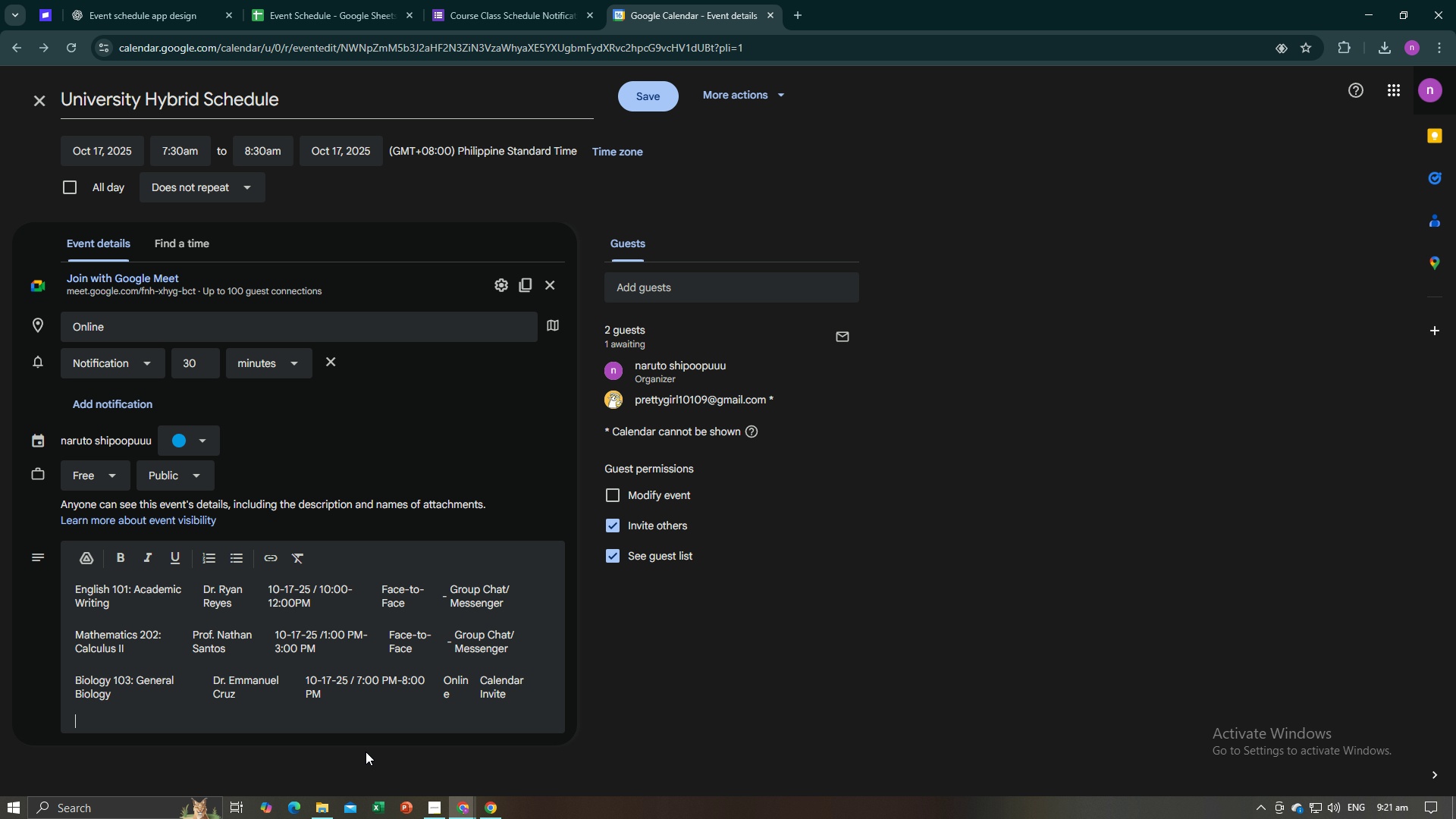 
key(Control+Z)
 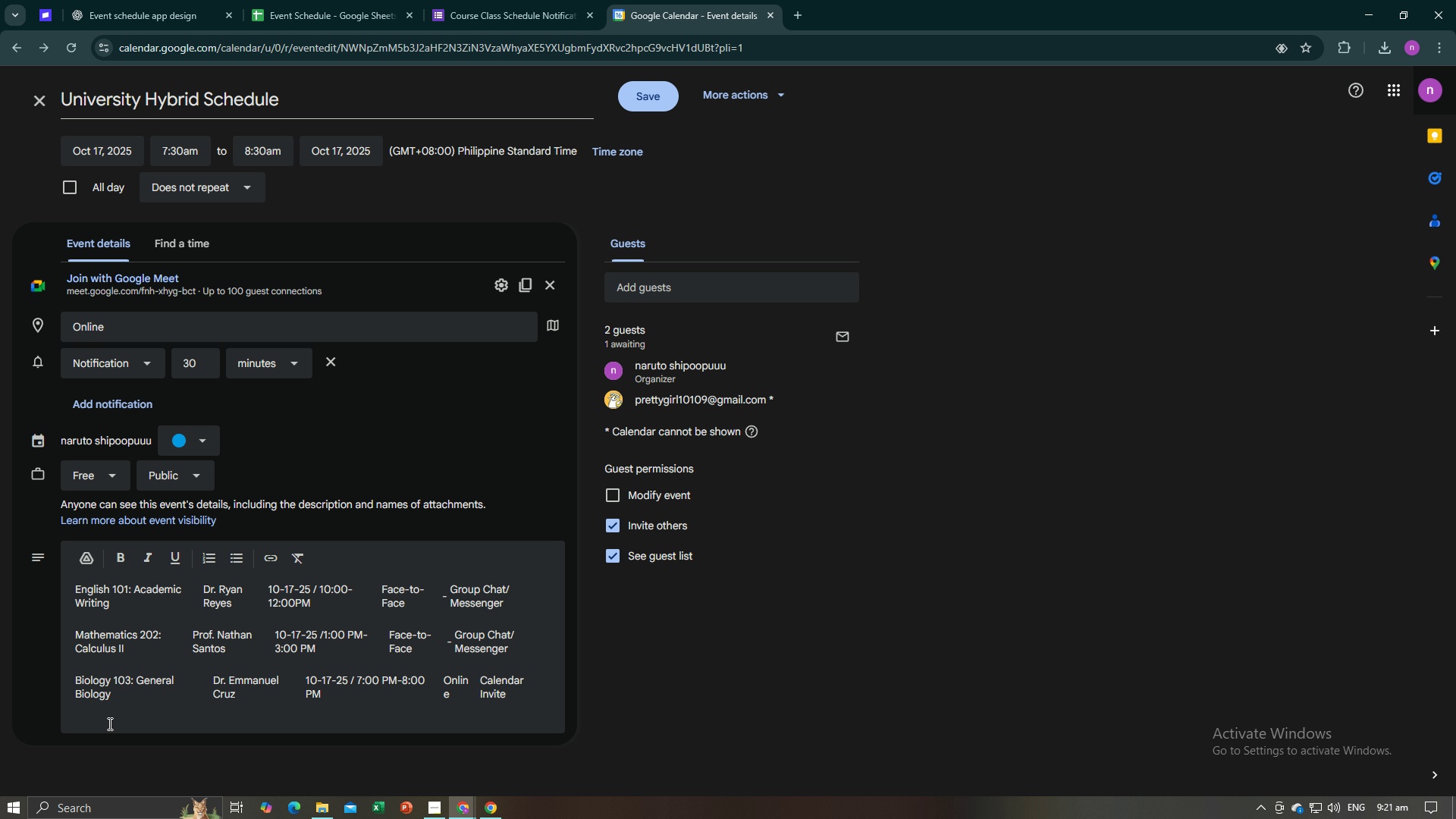 
double_click([88, 730])
 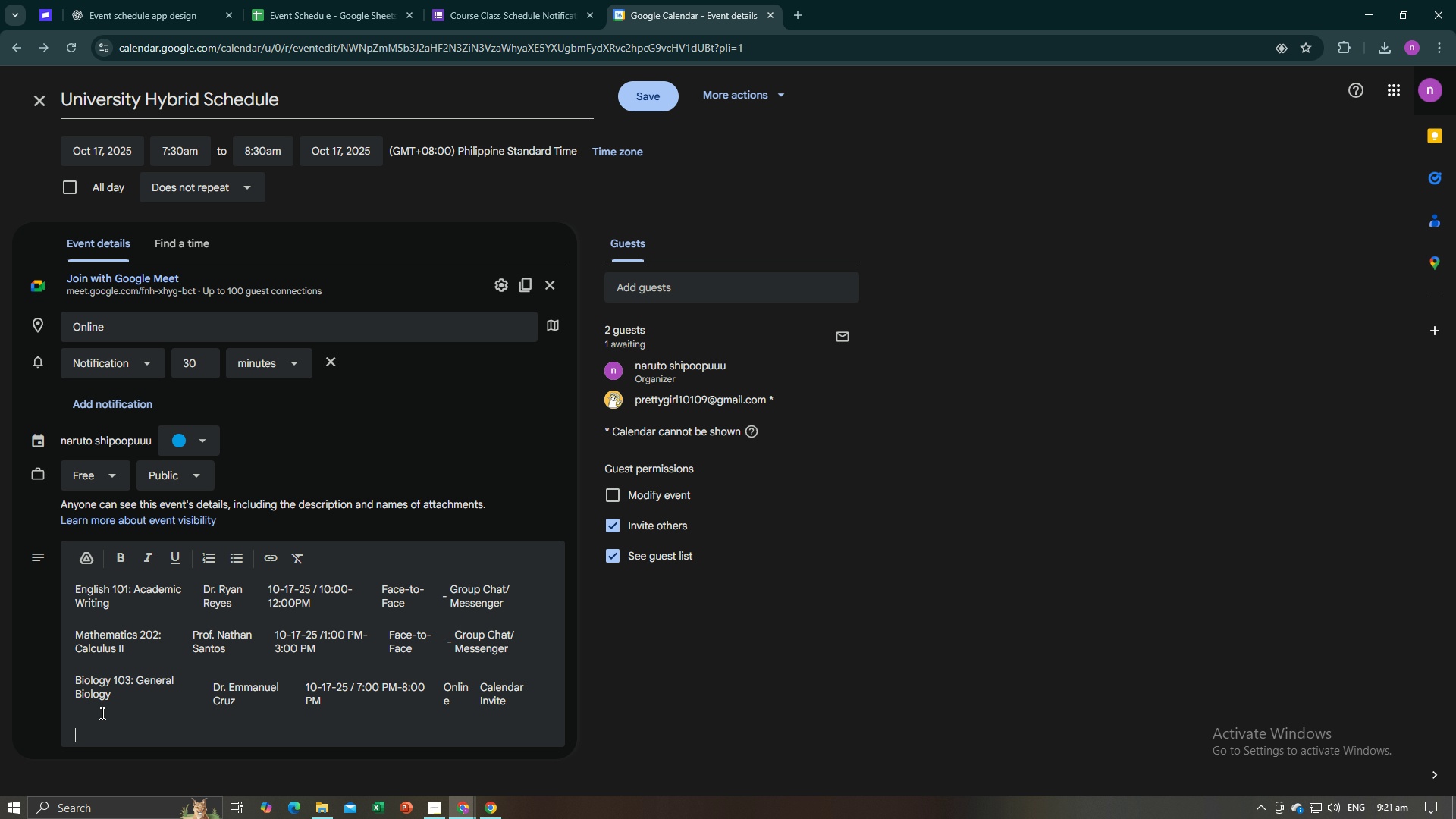 
key(Enter)
 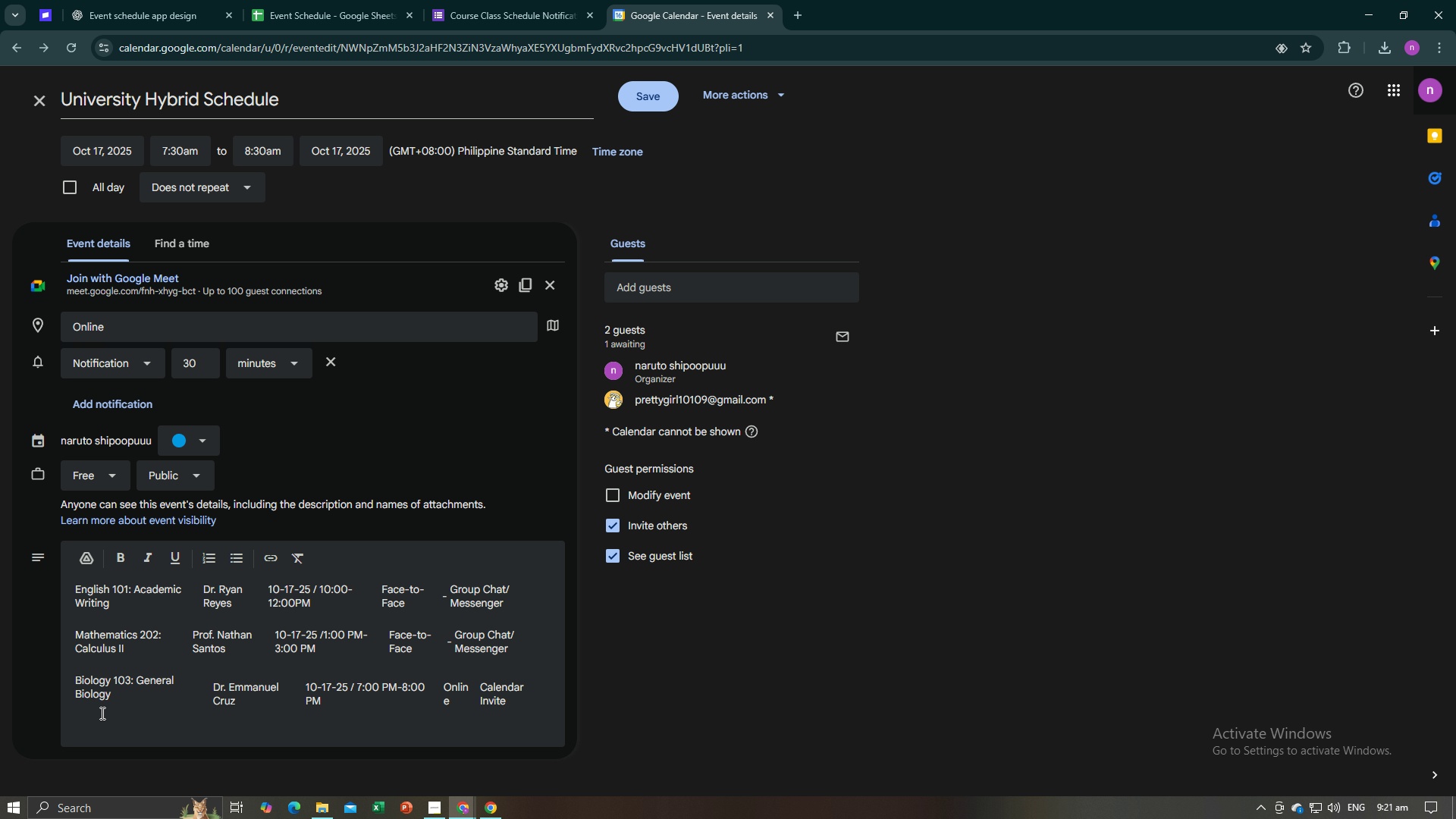 
key(Control+V)
 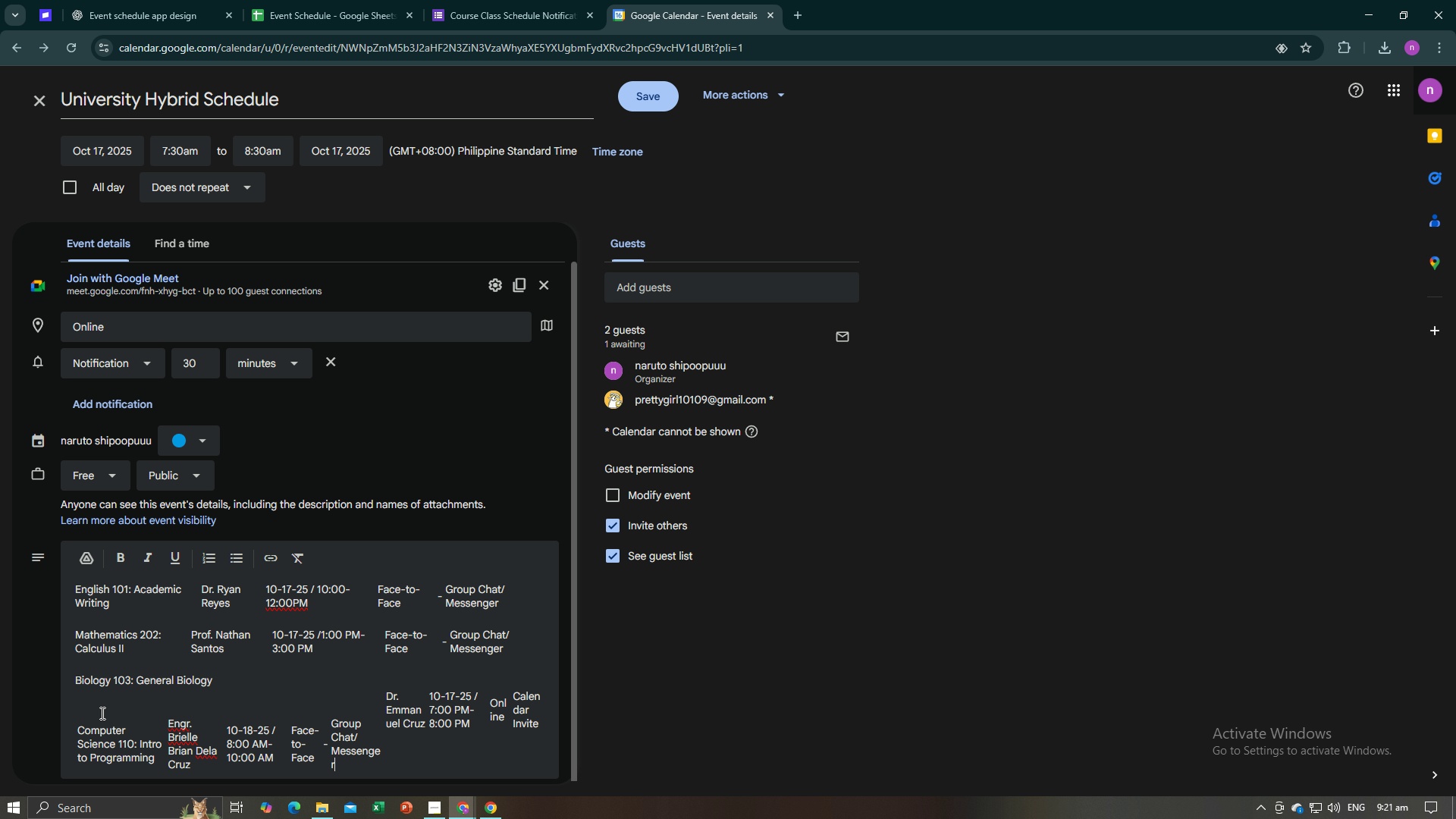 
key(Control+Z)
 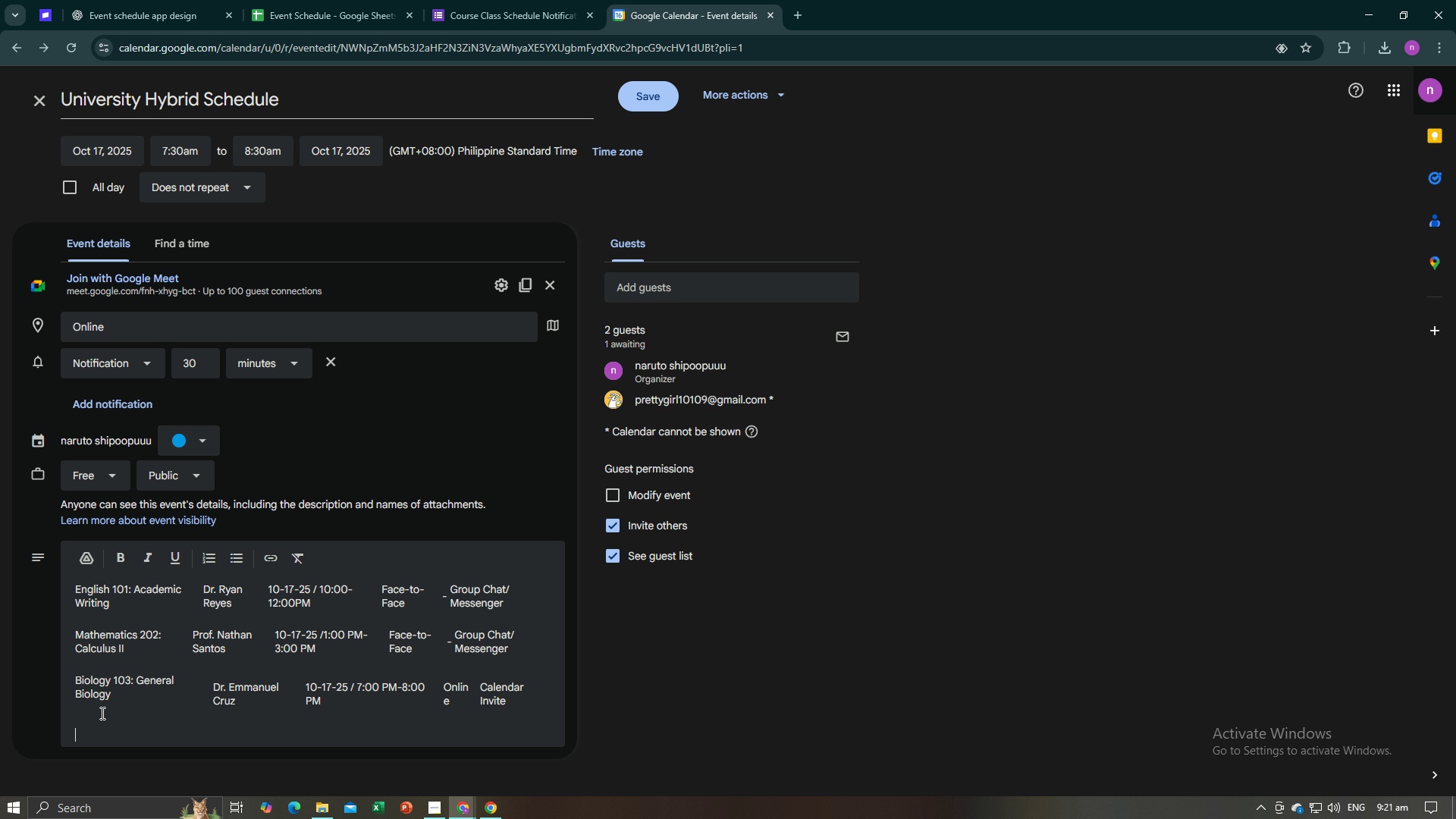 
key(Control+C)
 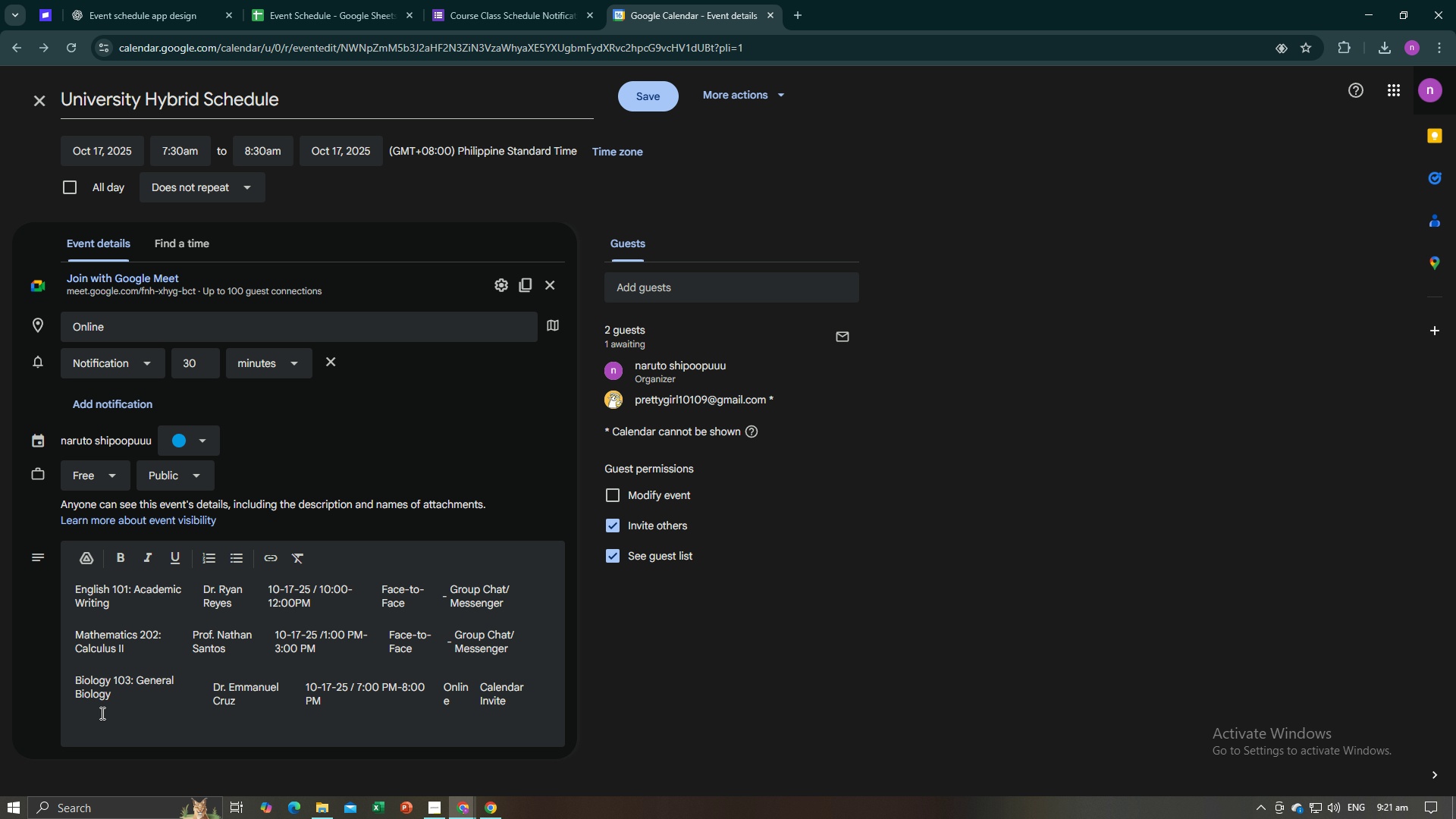 
key(Control+V)
 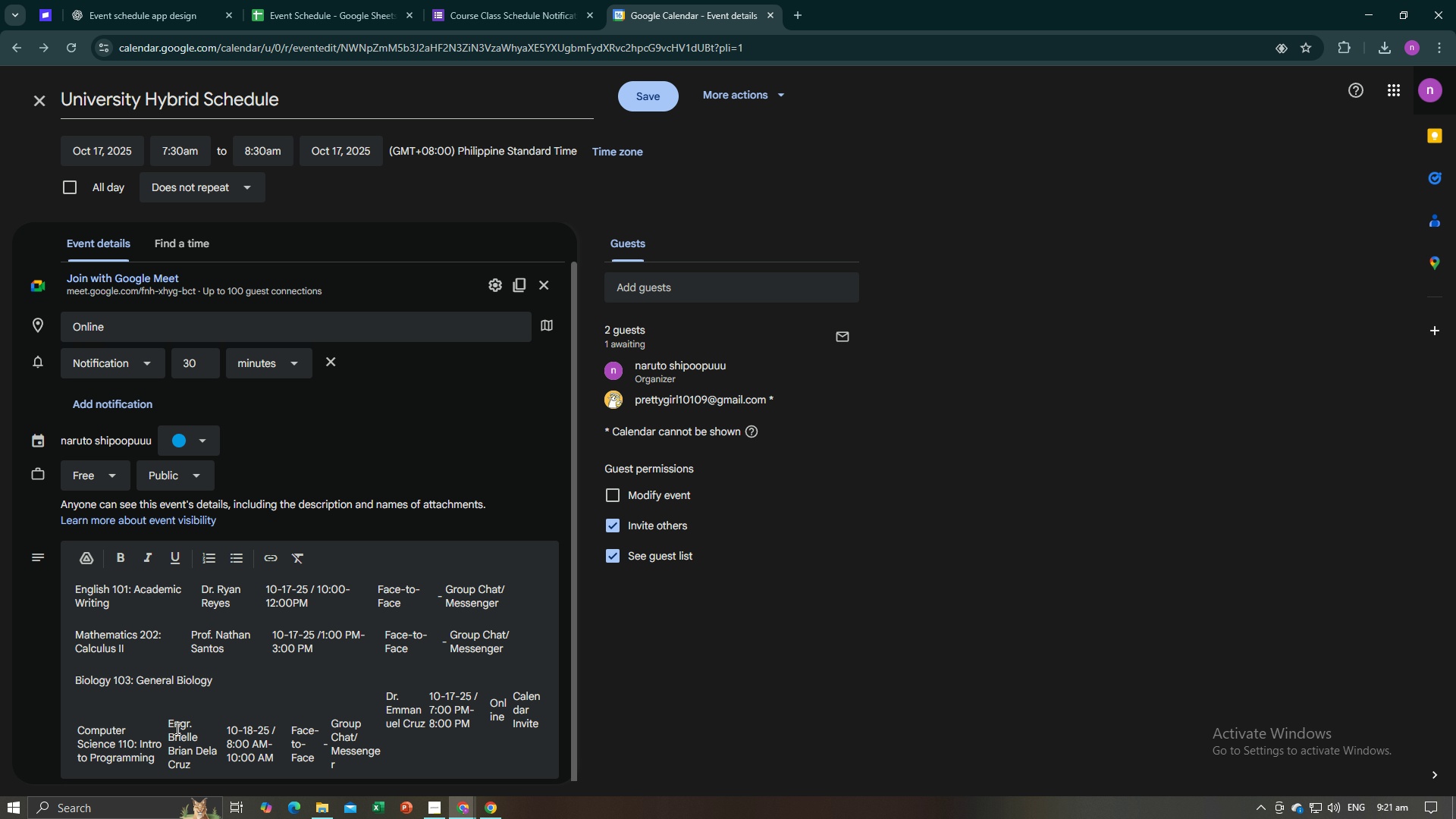 
left_click([166, 718])
 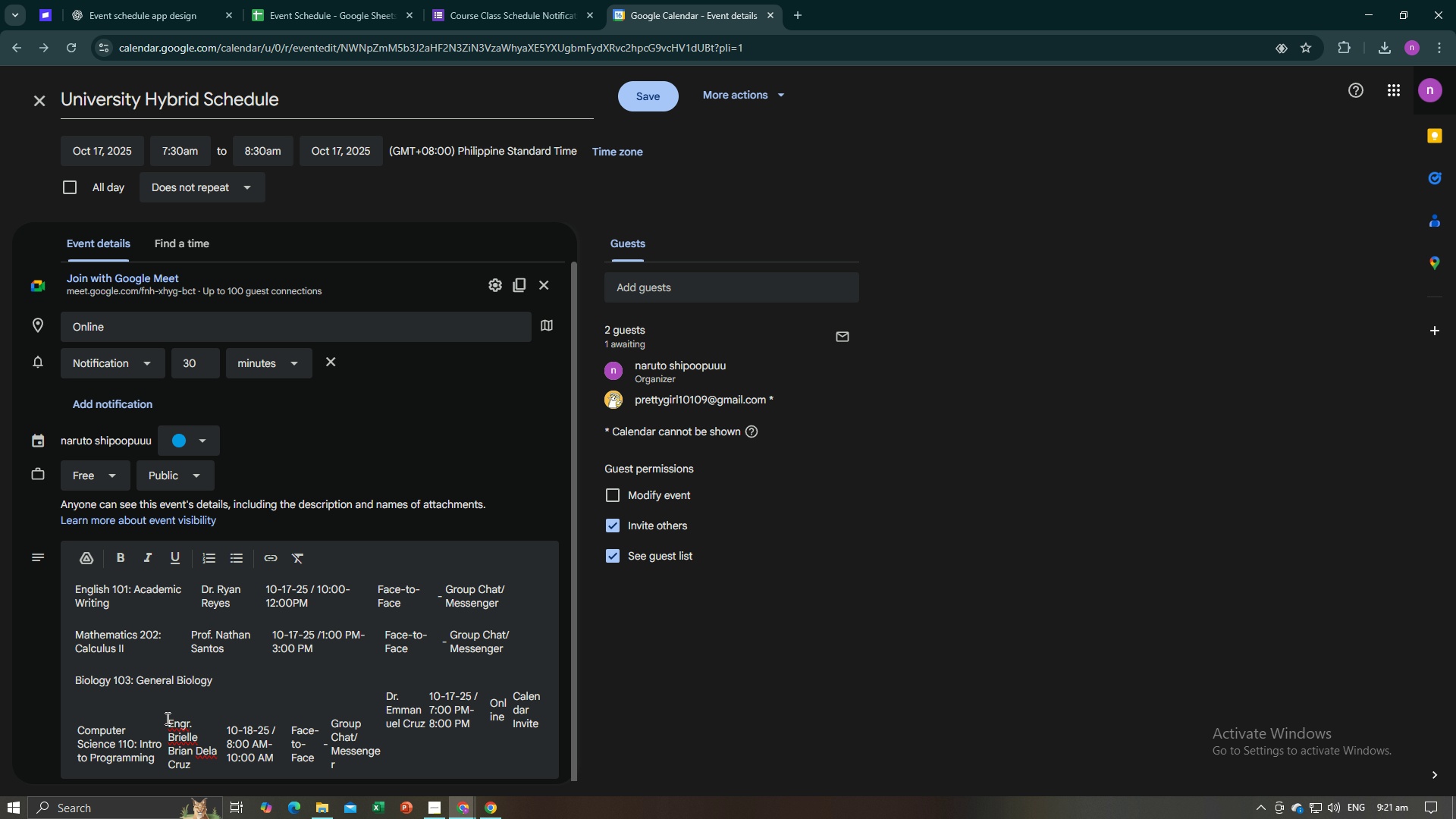 
key(Backspace)
 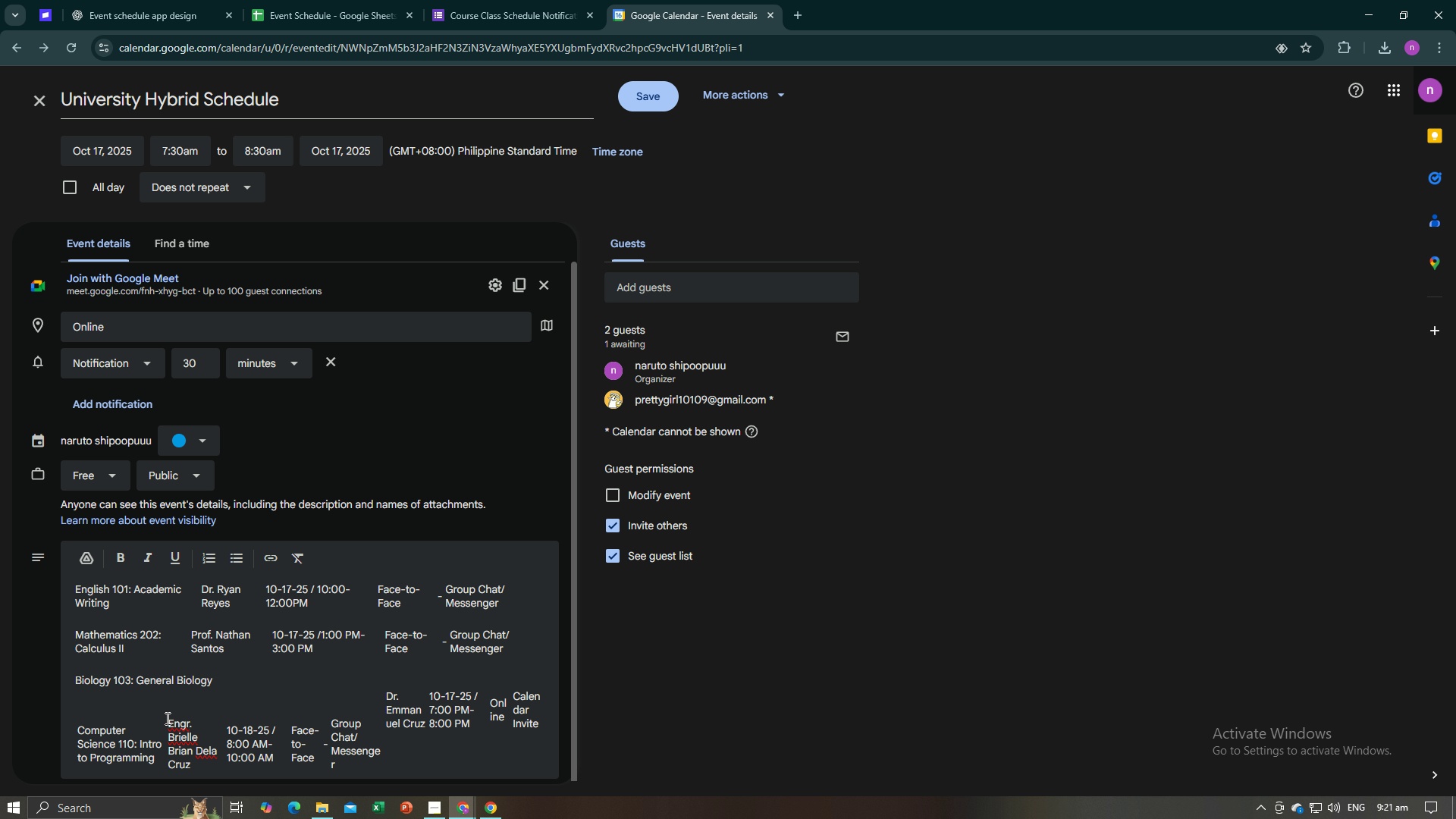 
key(Backspace)
 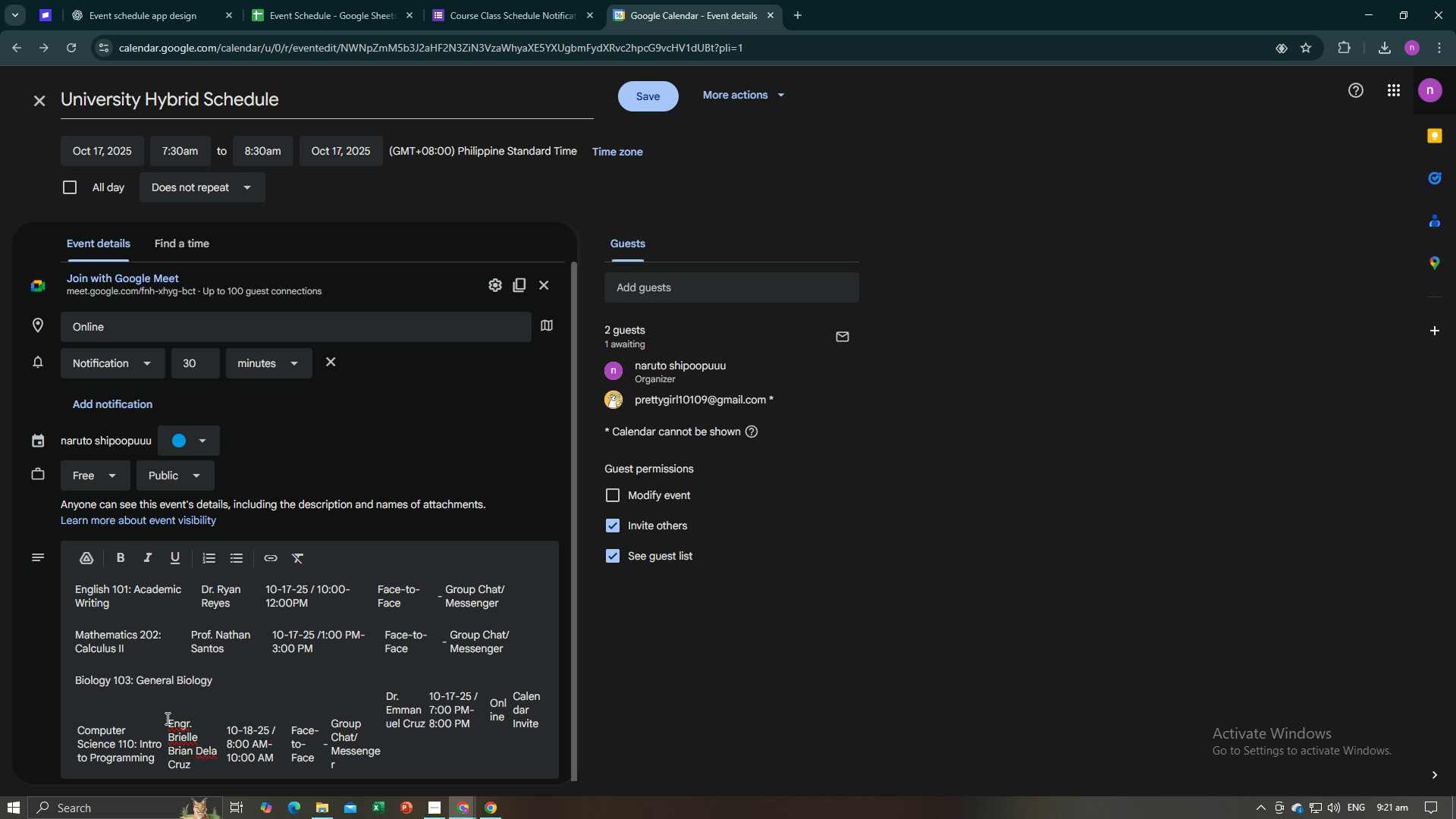 
key(Backspace)
 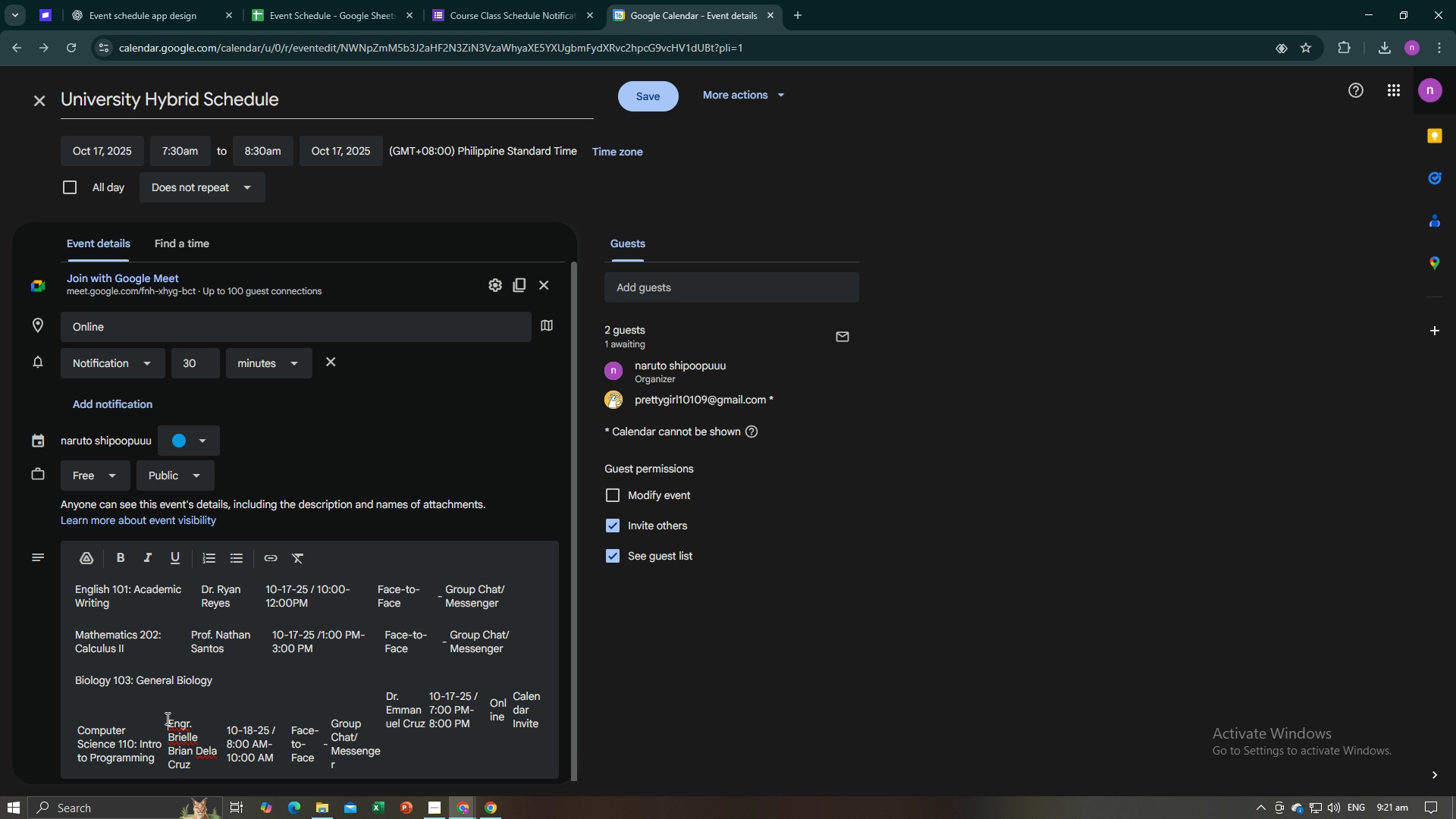 
key(Backspace)
 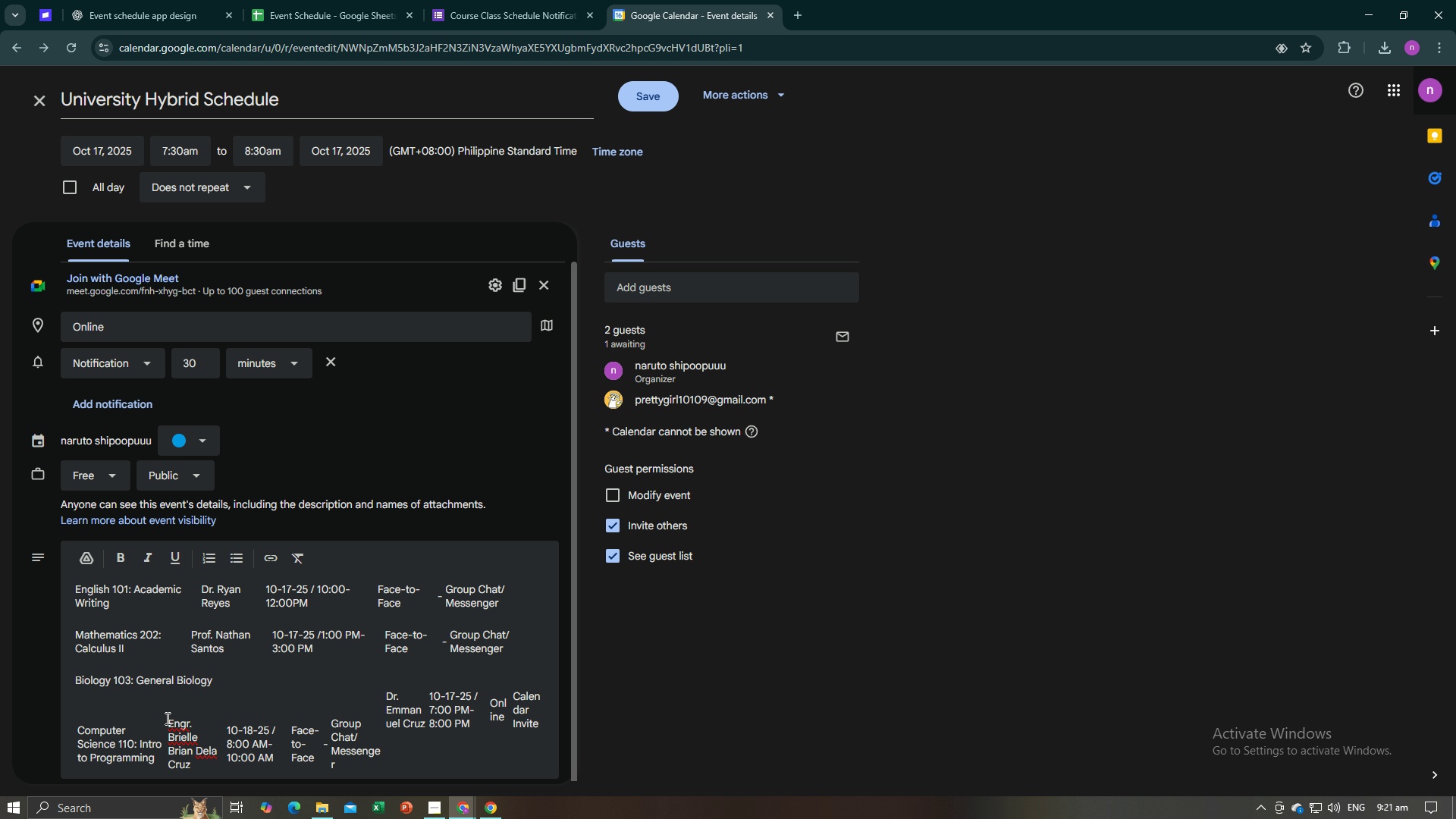 
key(Backspace)
 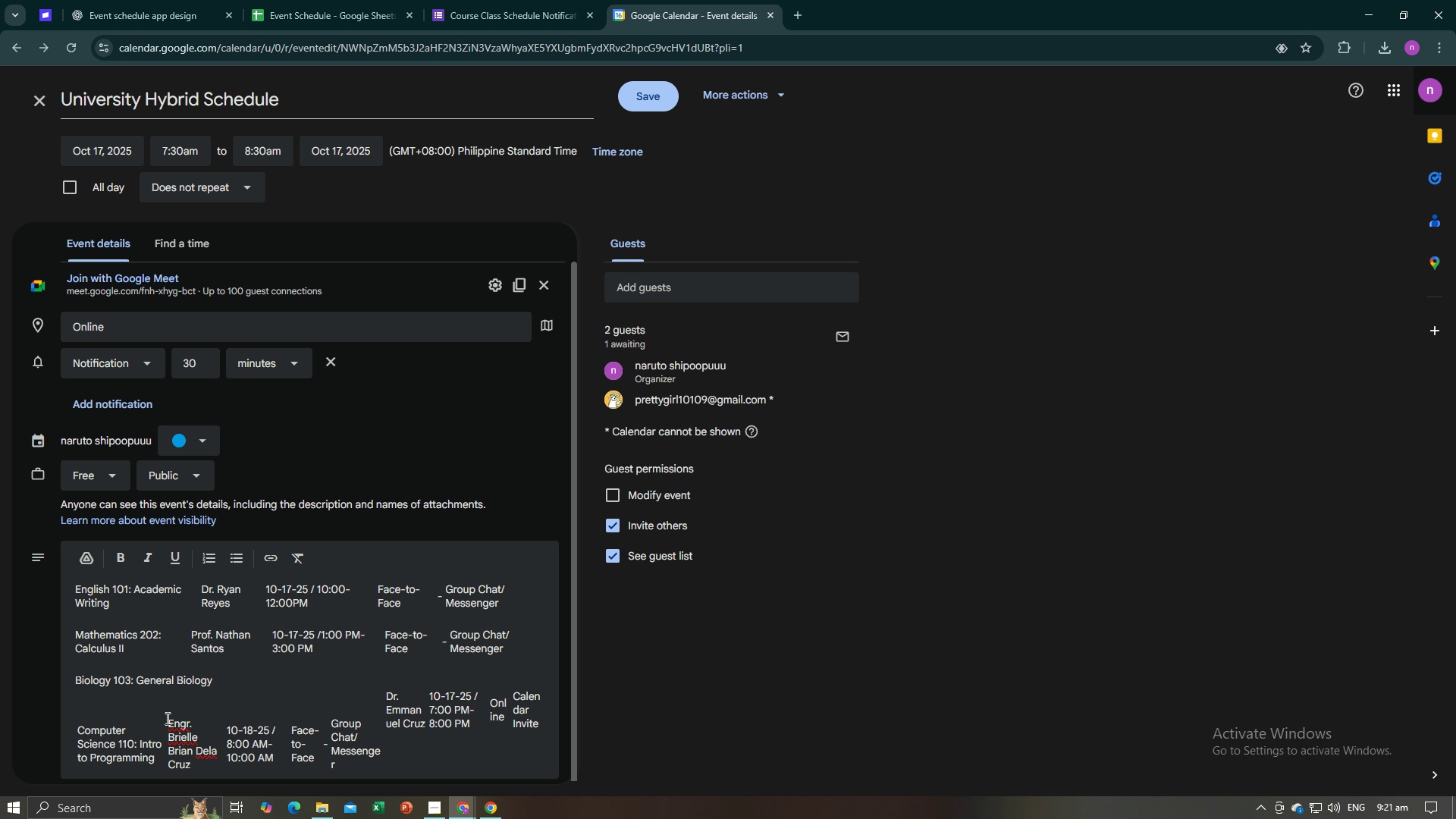 
key(Backspace)
 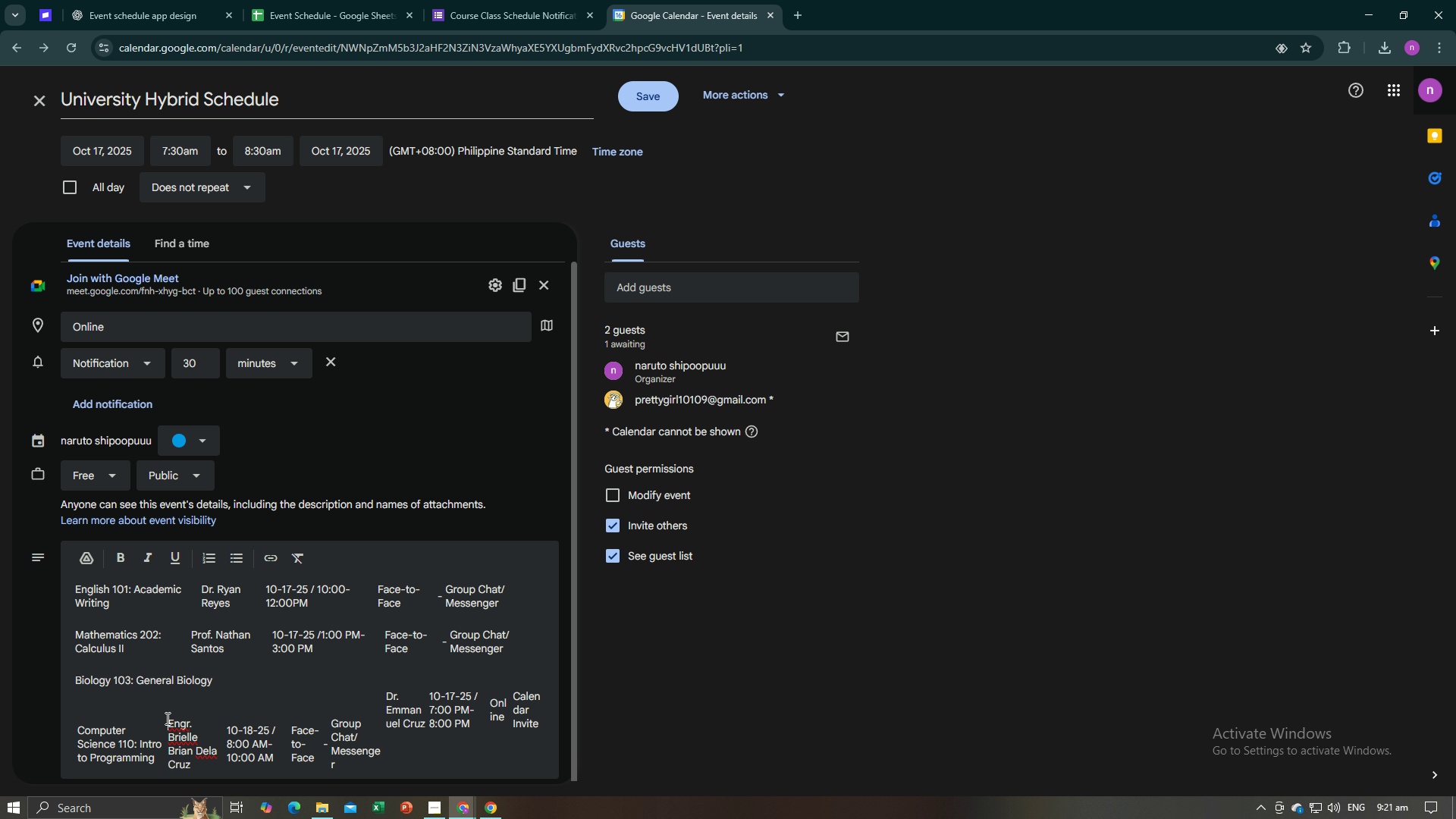 
key(Backspace)
 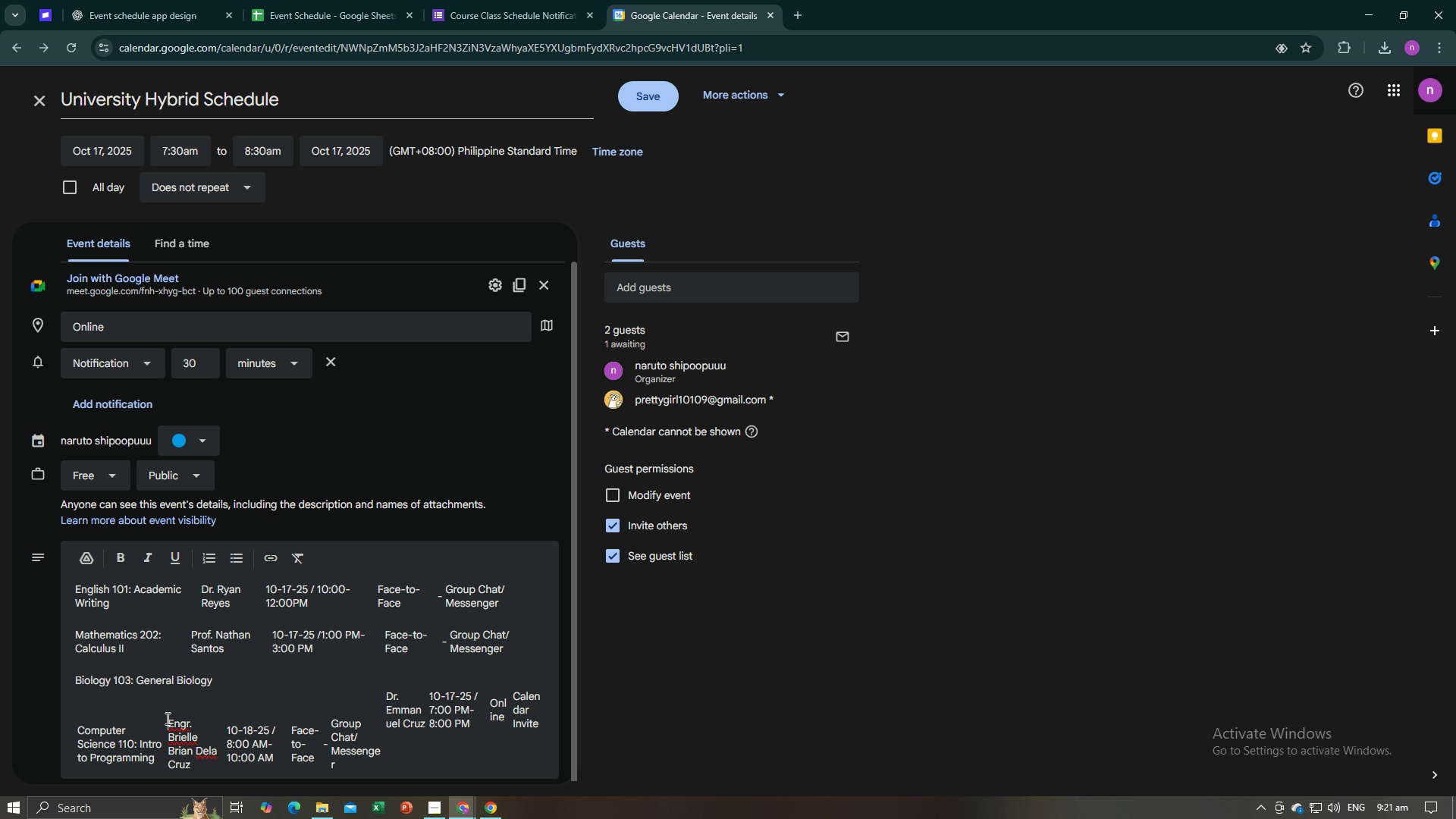 
key(Backspace)
 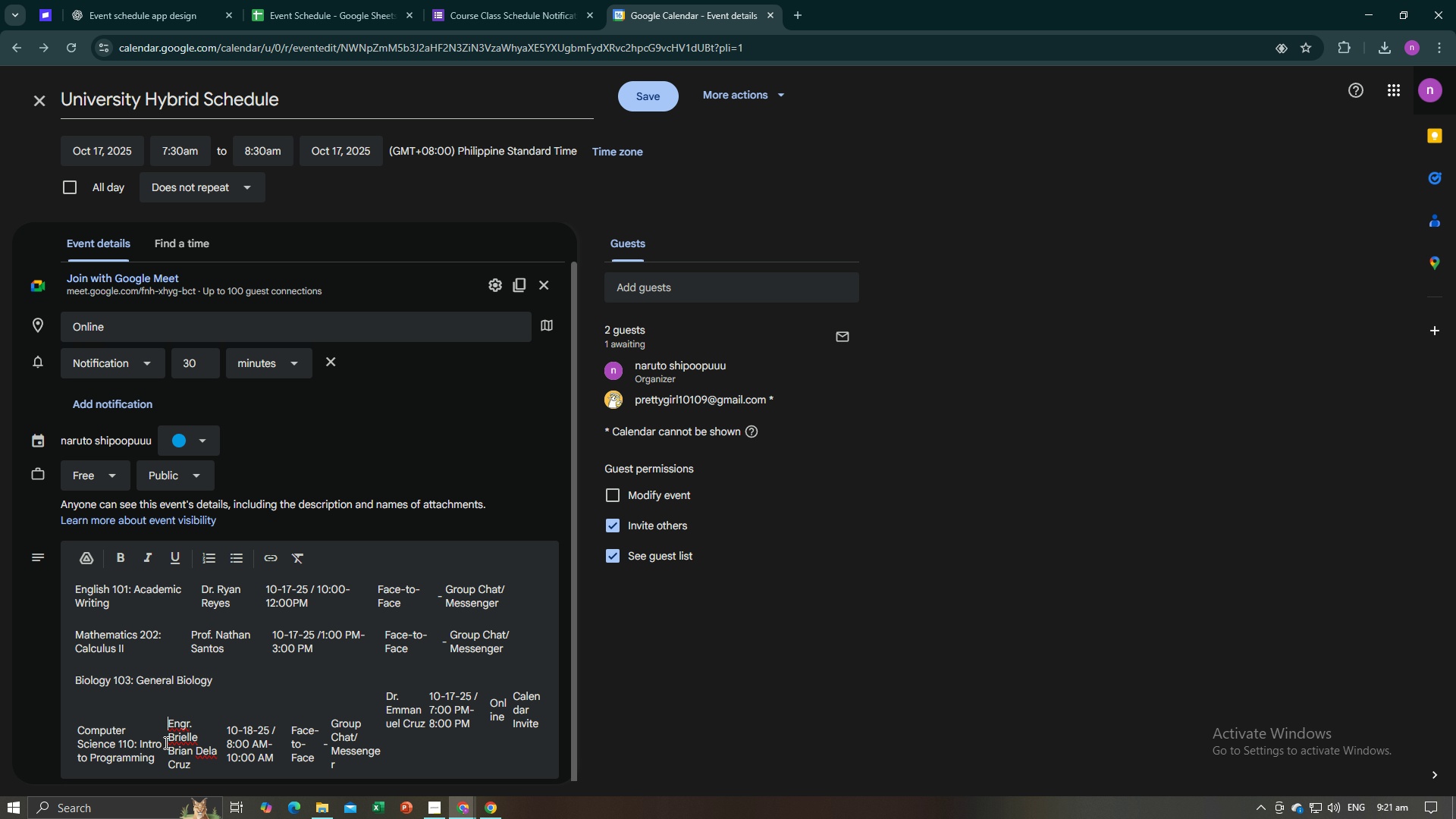 
left_click([165, 739])
 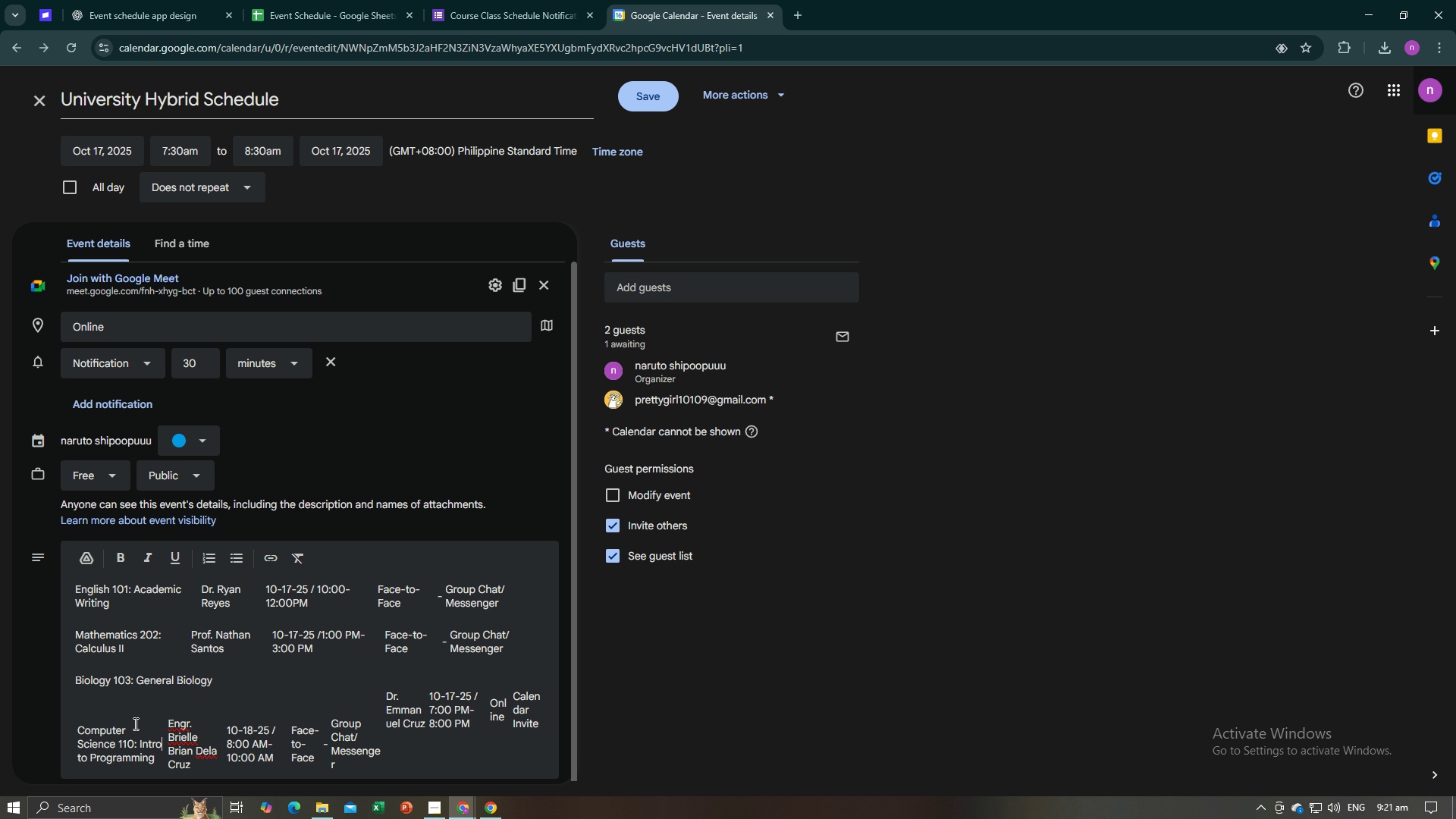 
left_click([120, 719])
 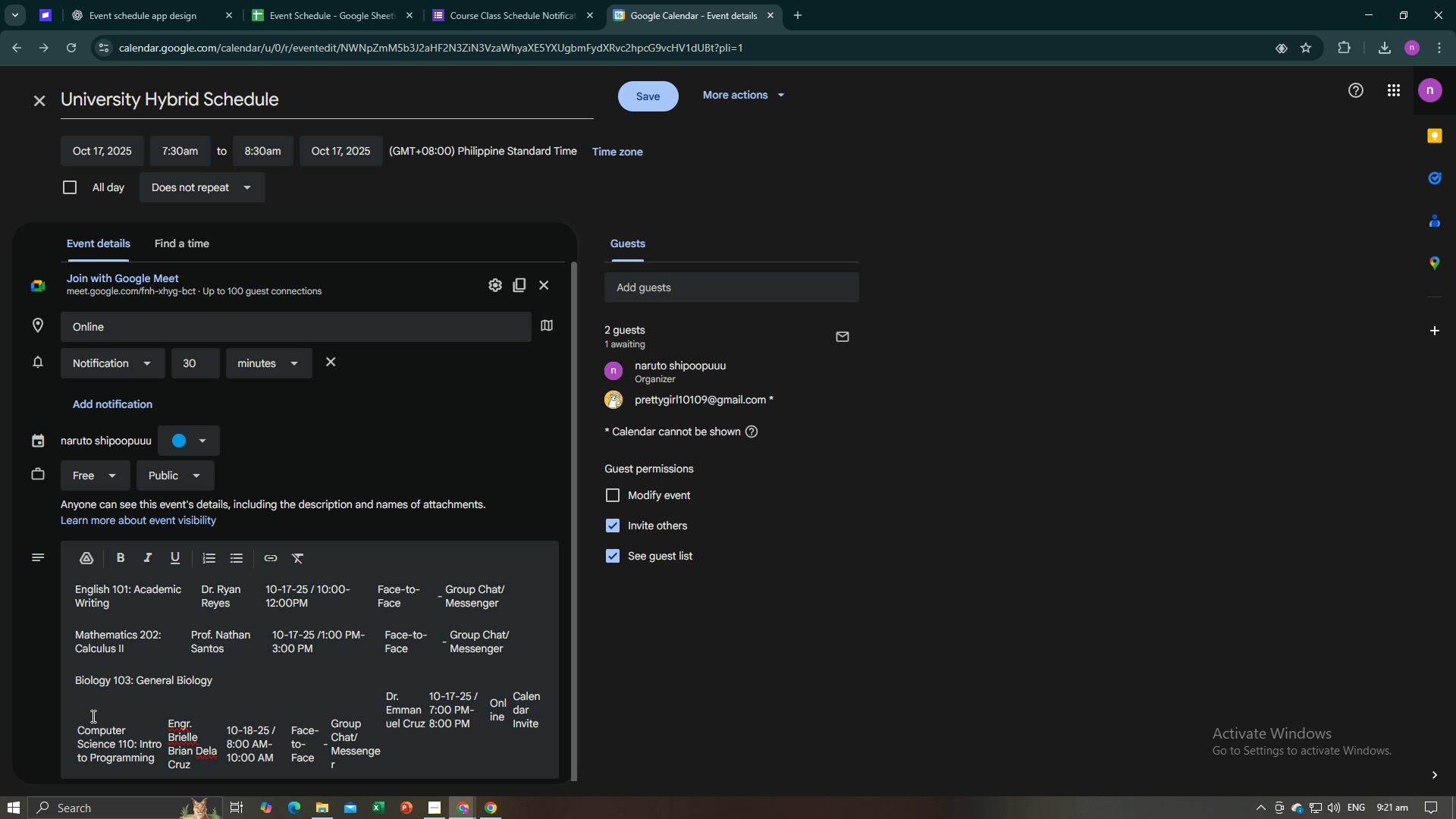 
key(Backspace)
 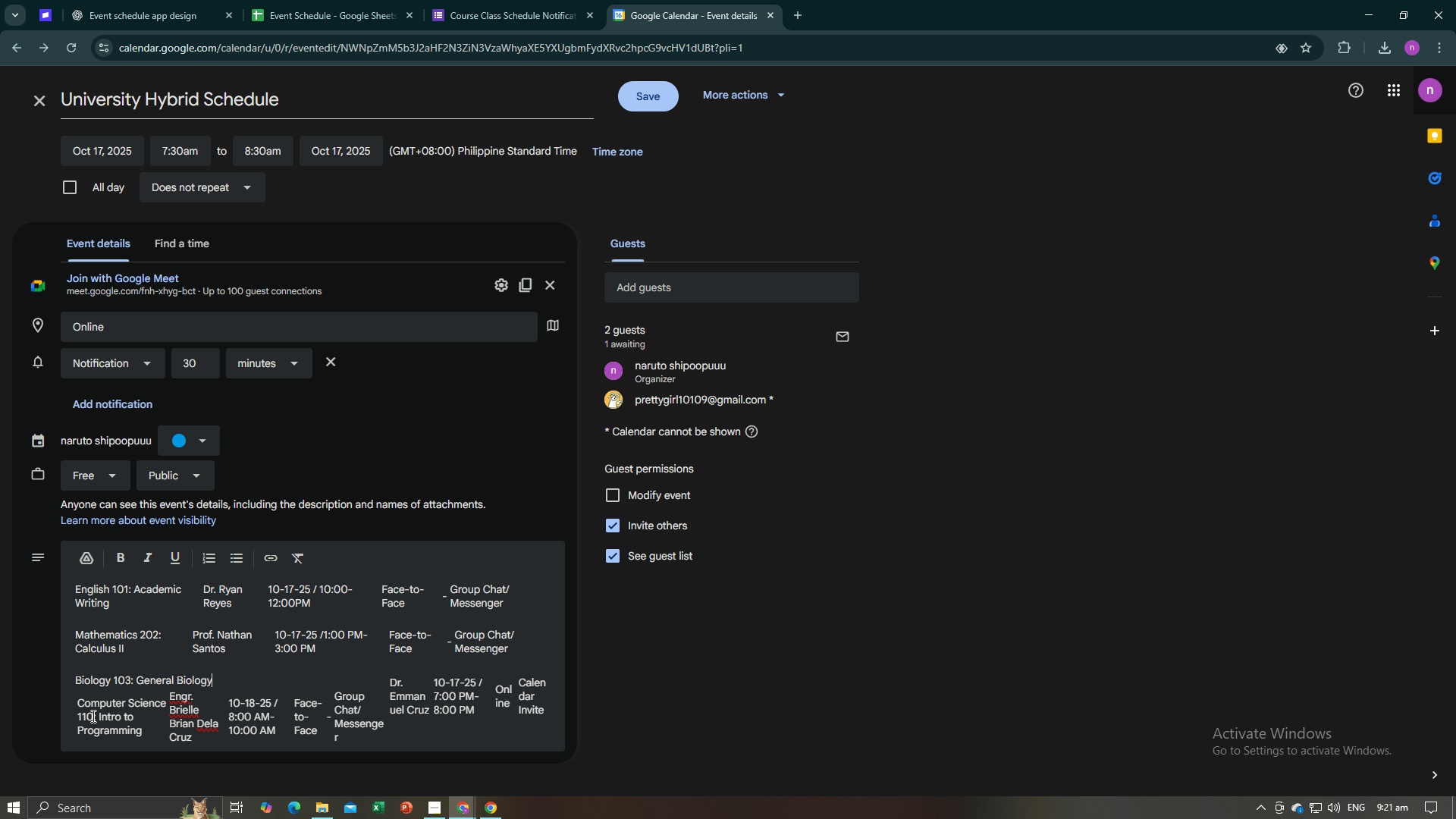 
key(Backspace)
 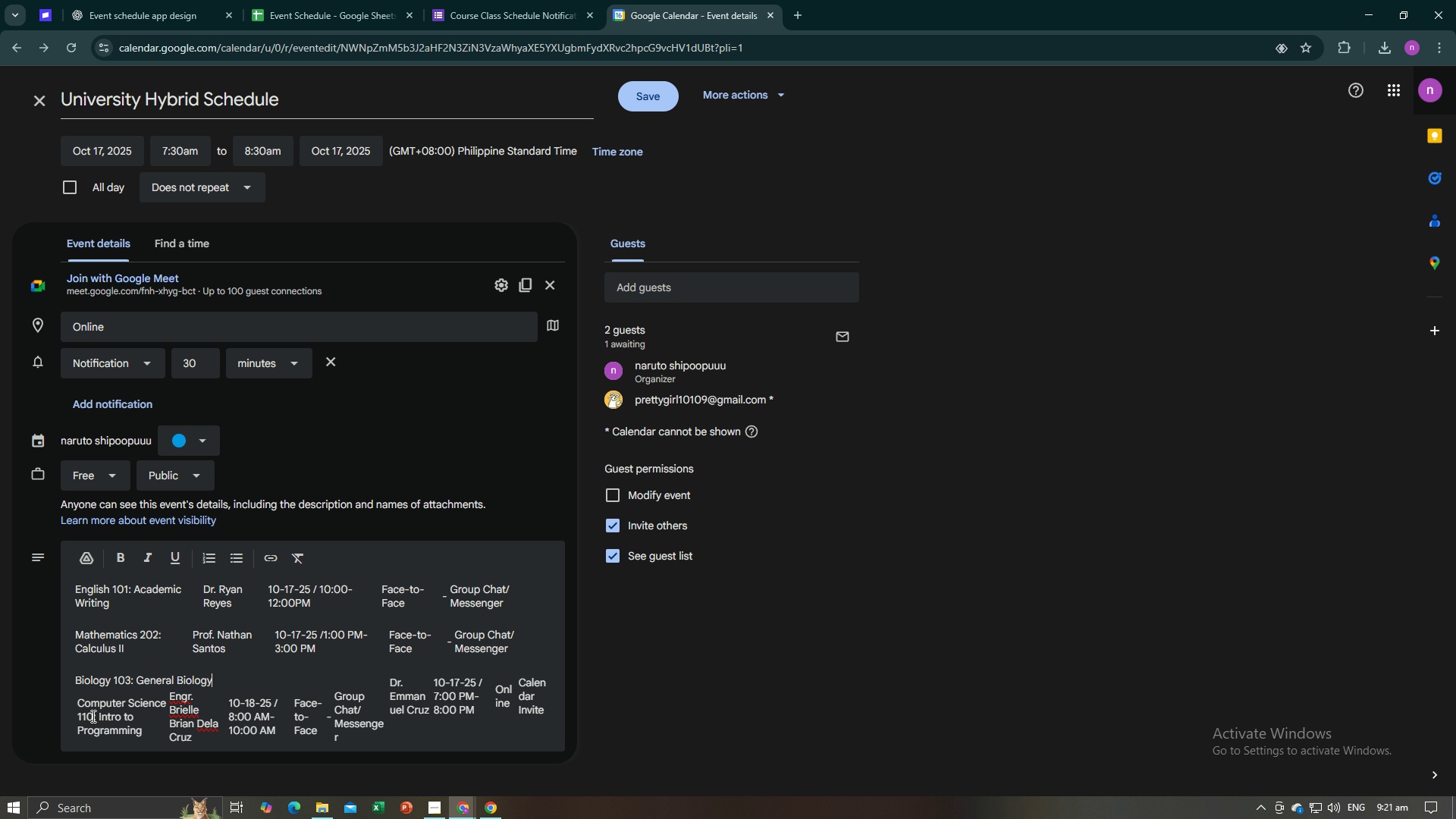 
key(ArrowDown)
 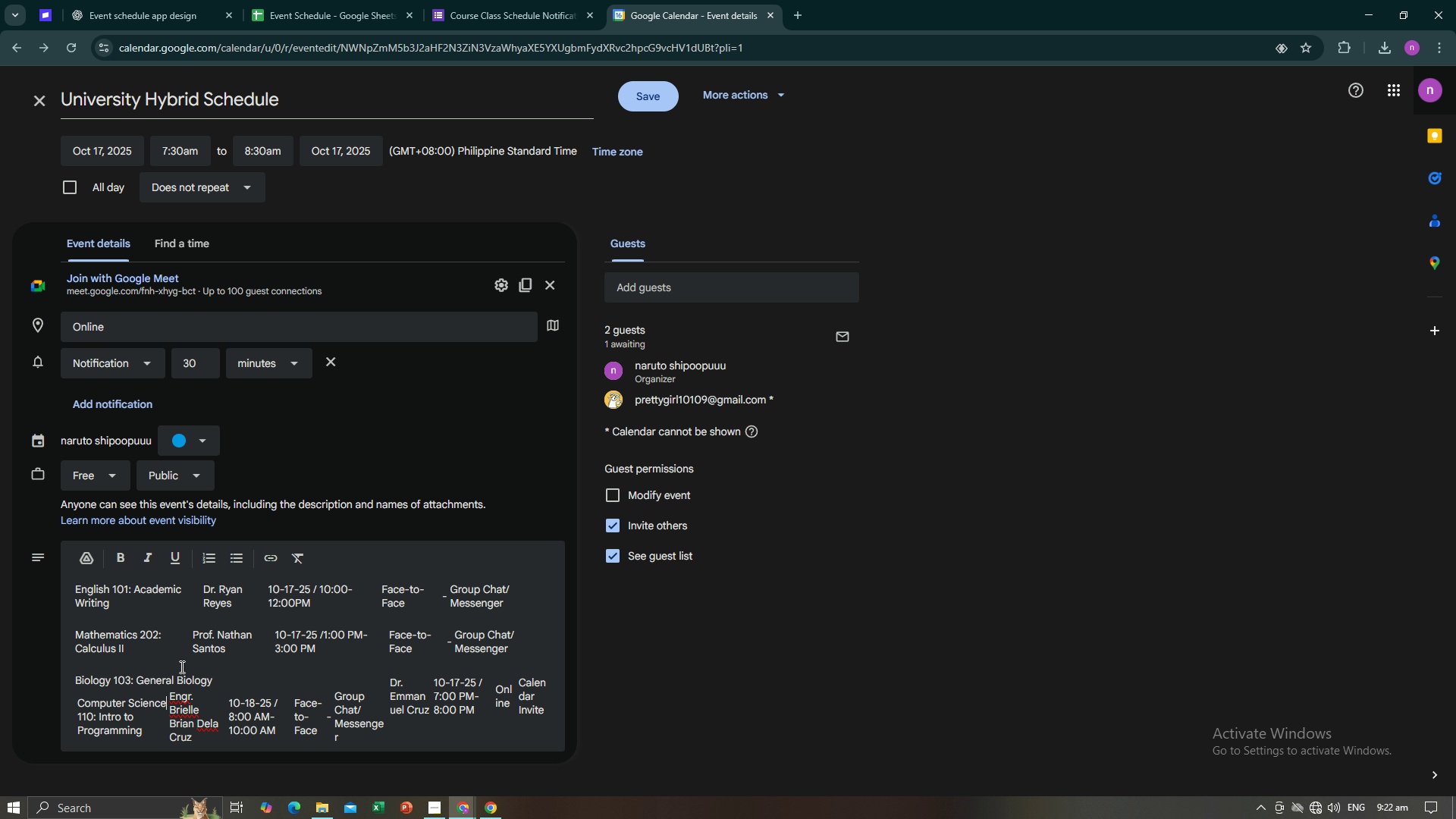 
wait(28.52)
 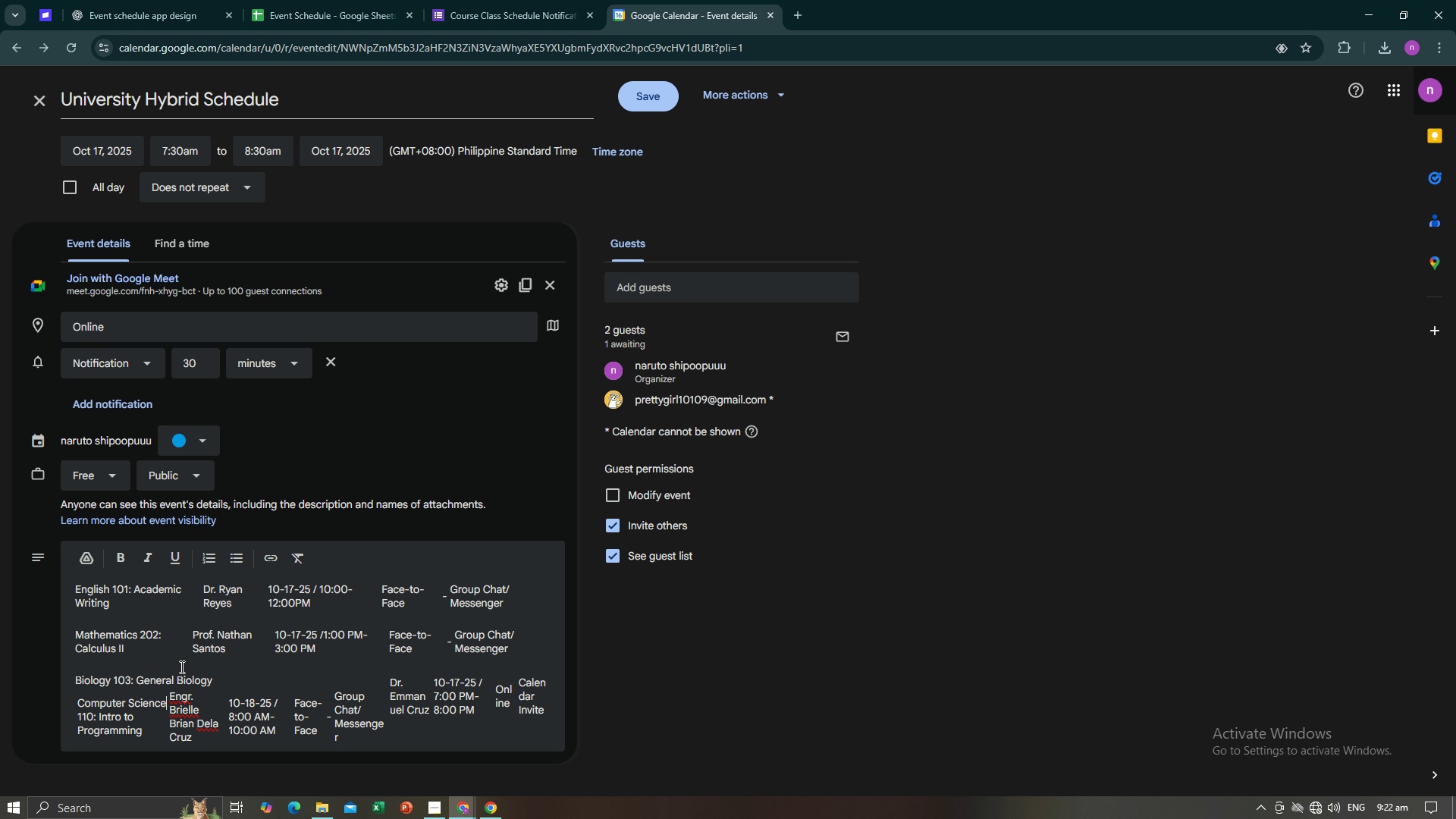 
key(Space)
 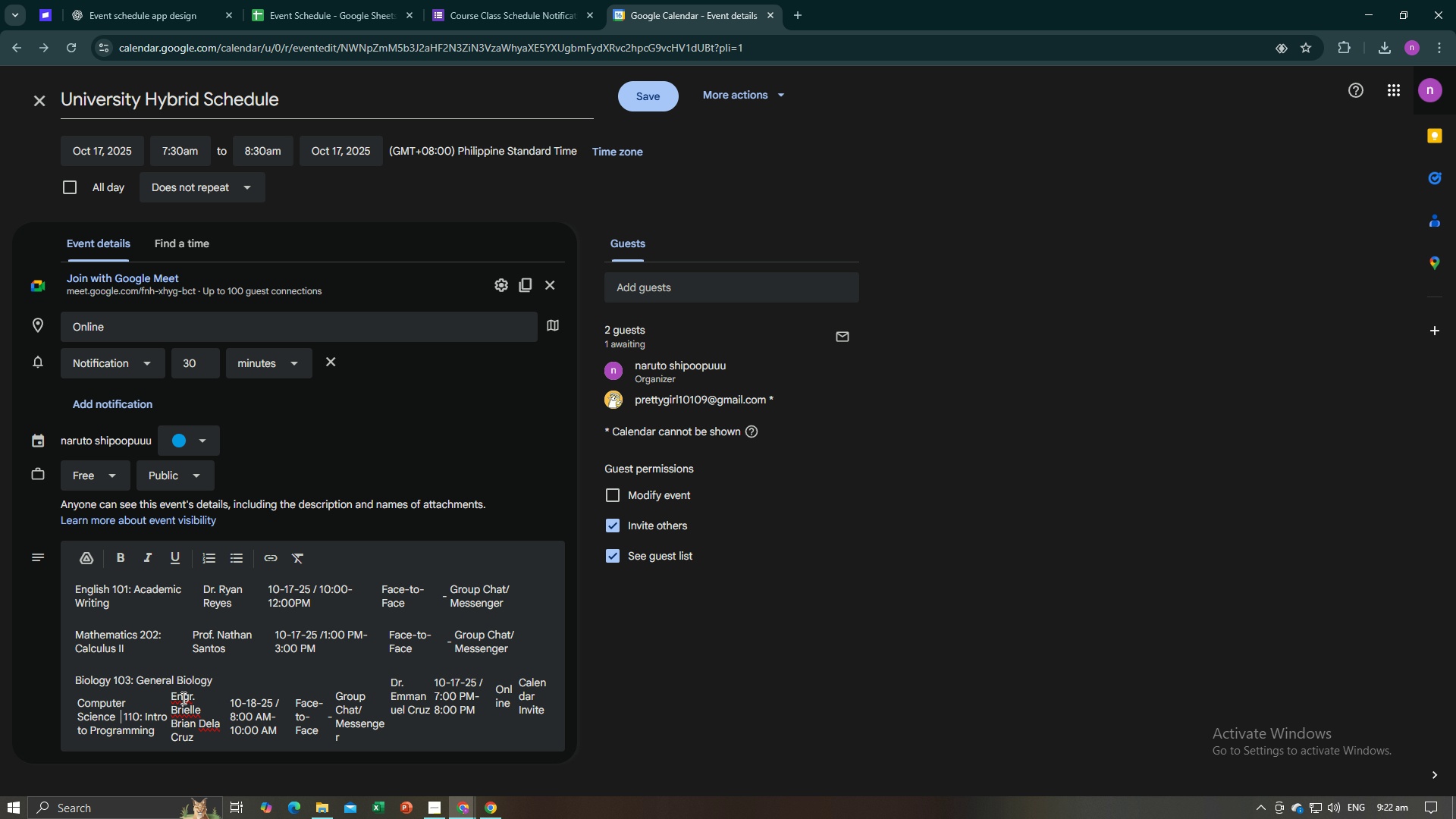 
key(Space)
 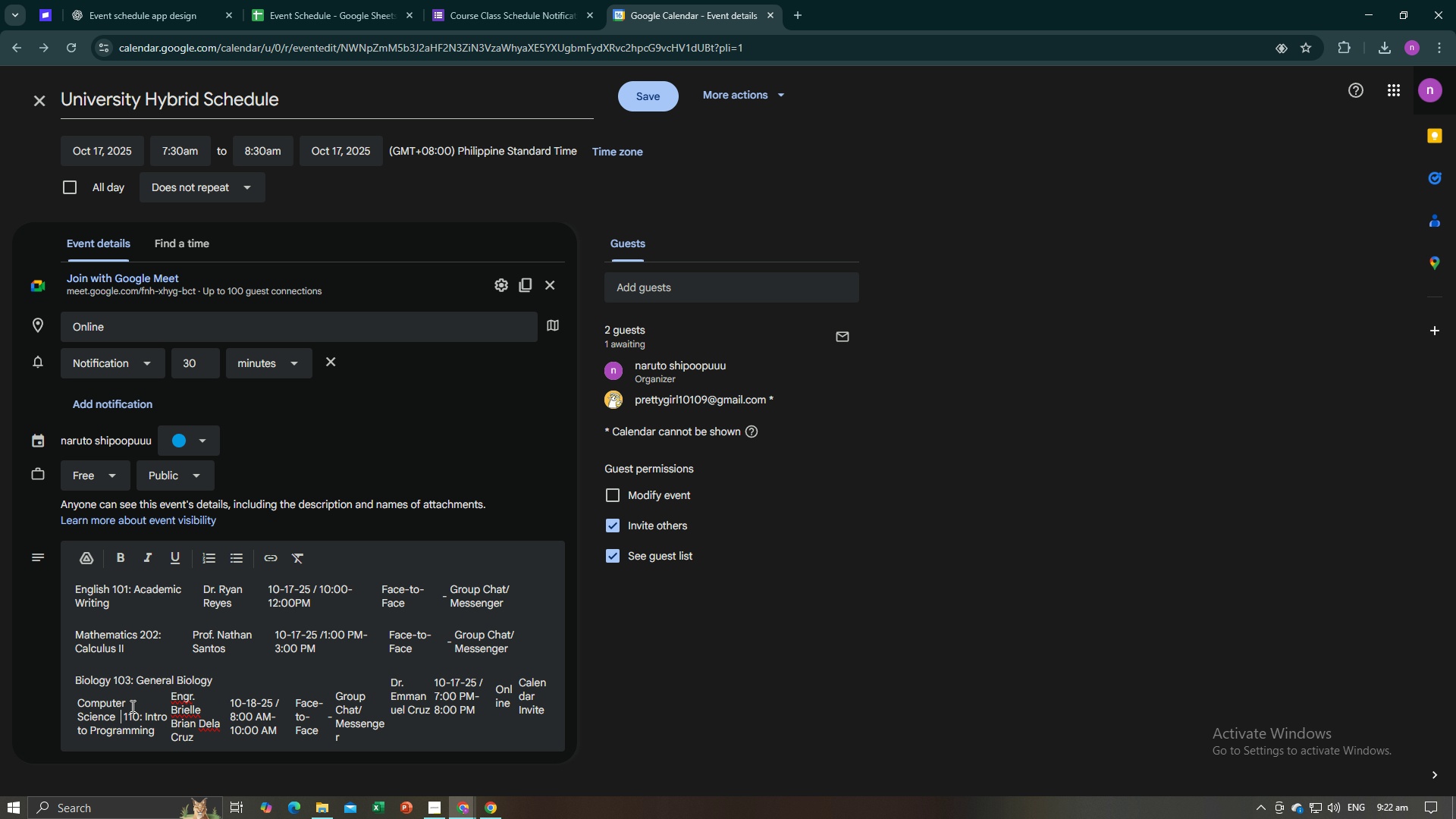 
wait(5.55)
 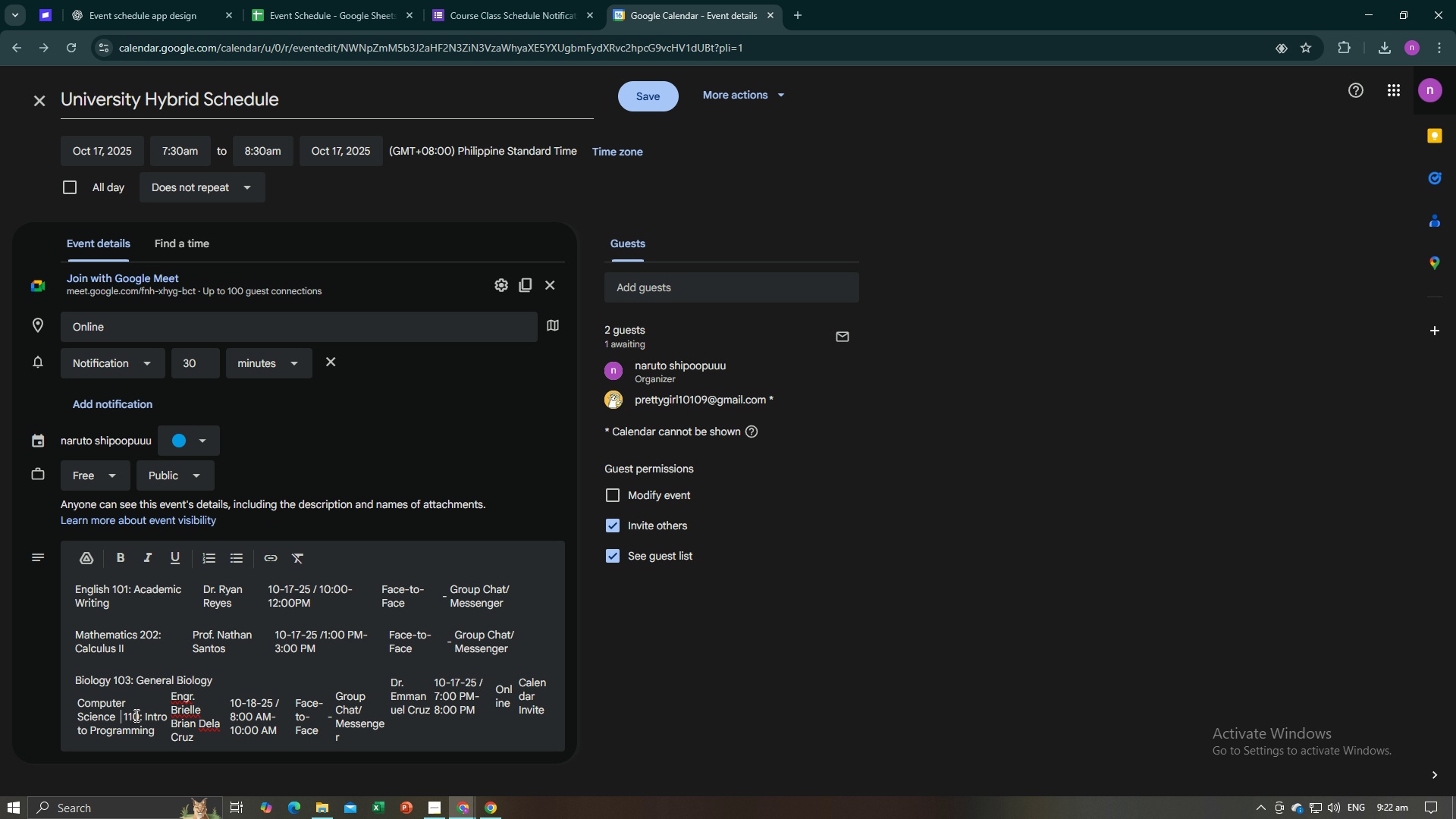 
key(Backspace)
 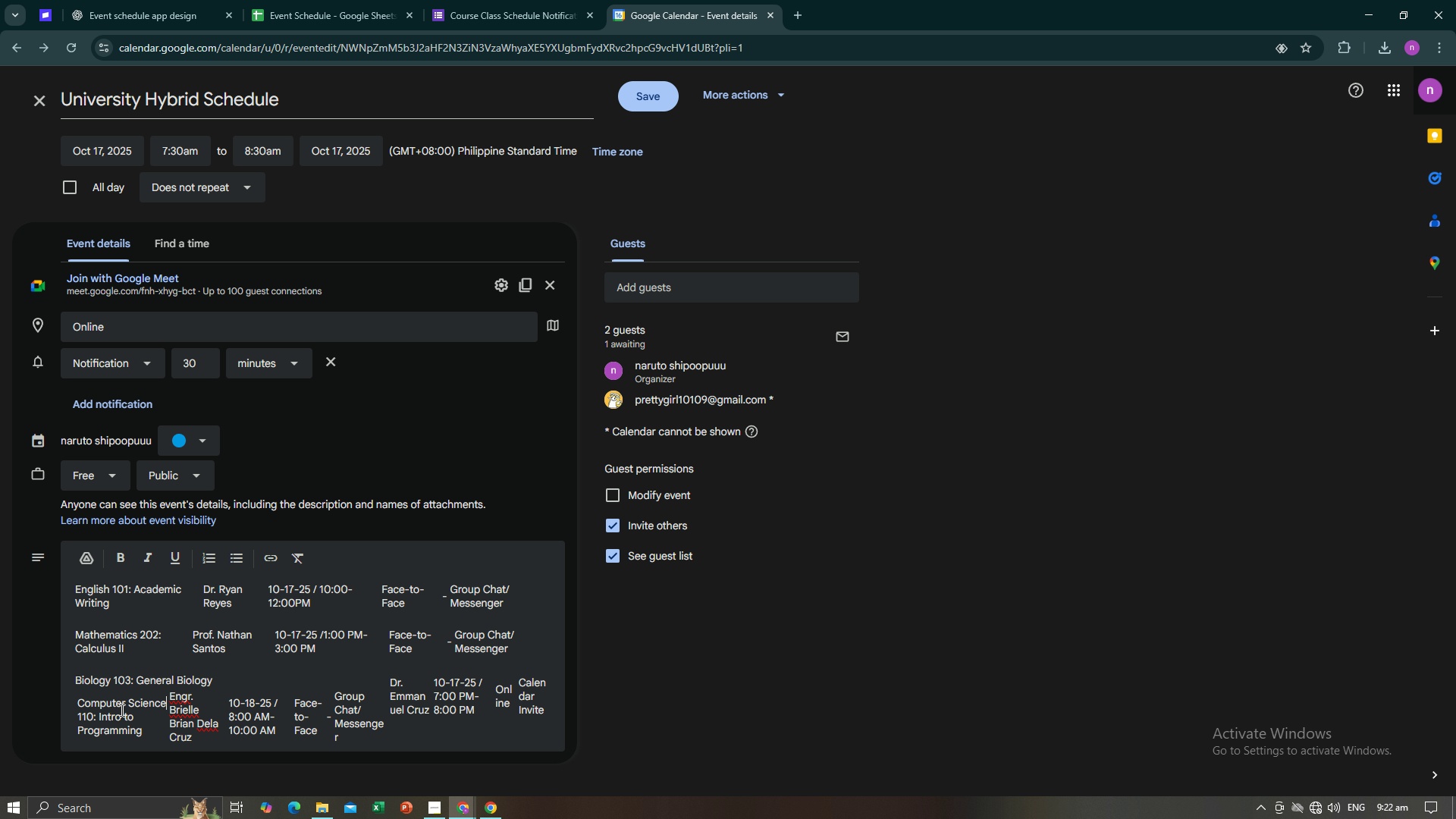 
key(Backspace)
 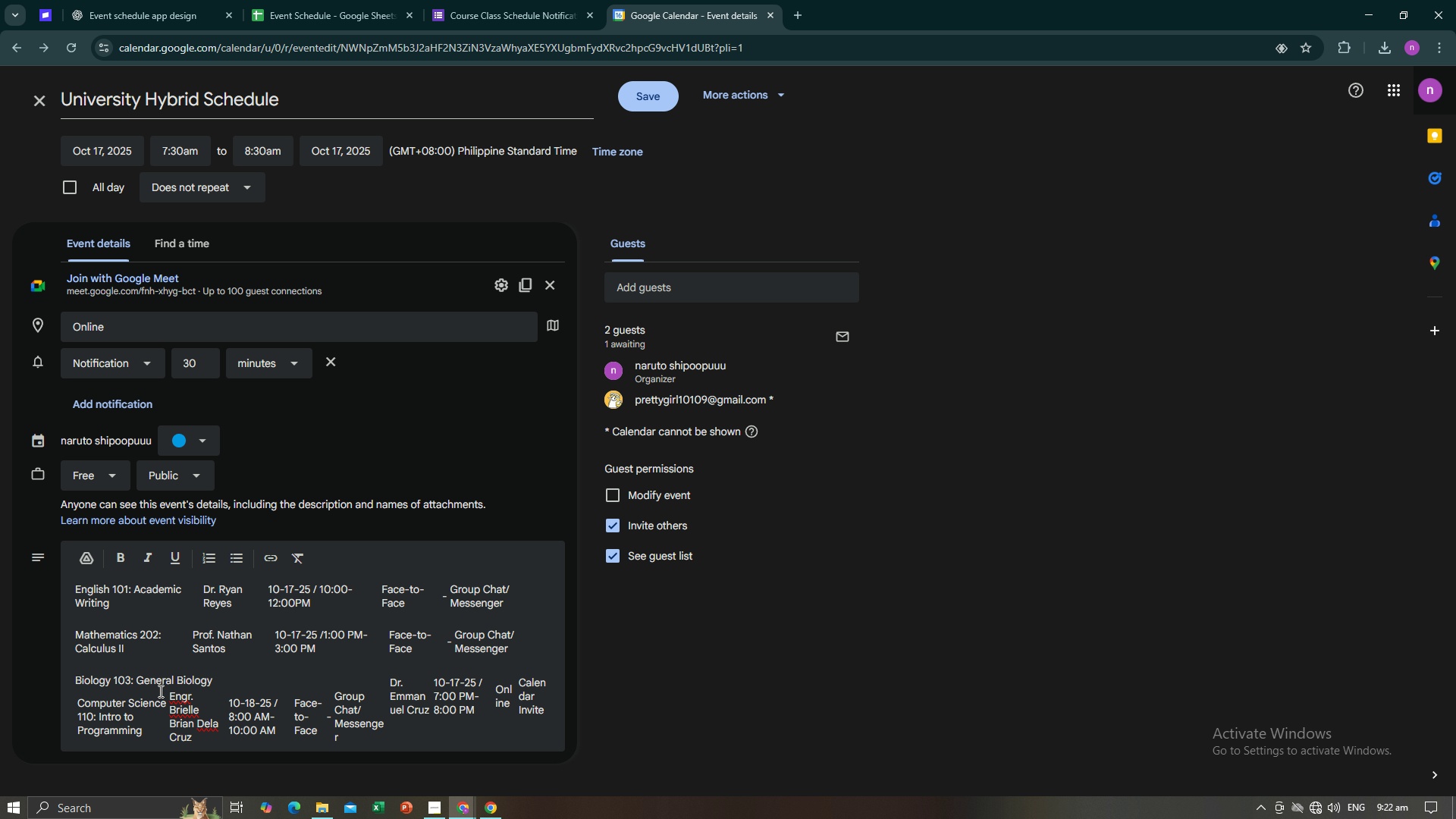 
left_click([167, 692])
 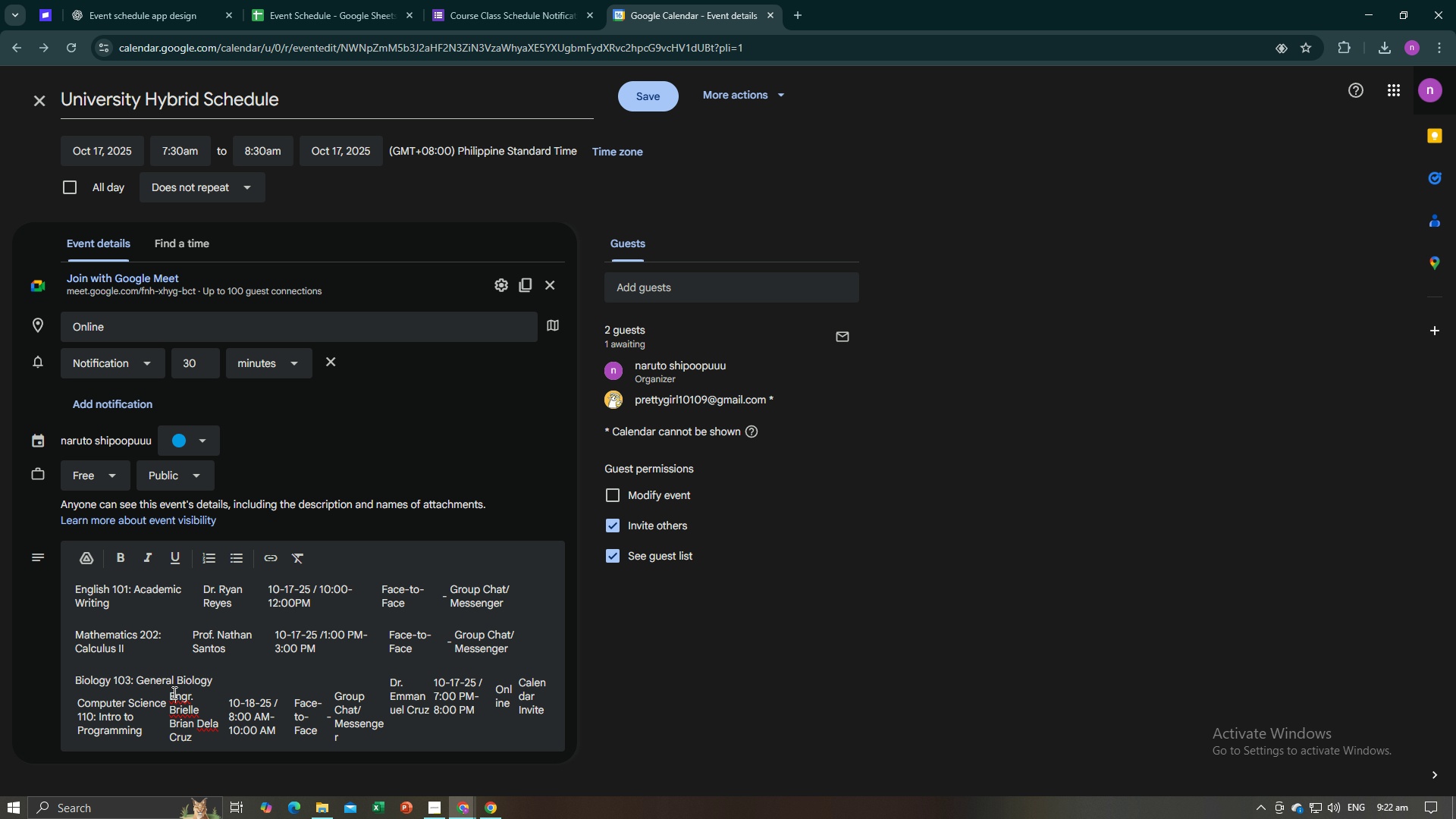 
left_click([173, 692])
 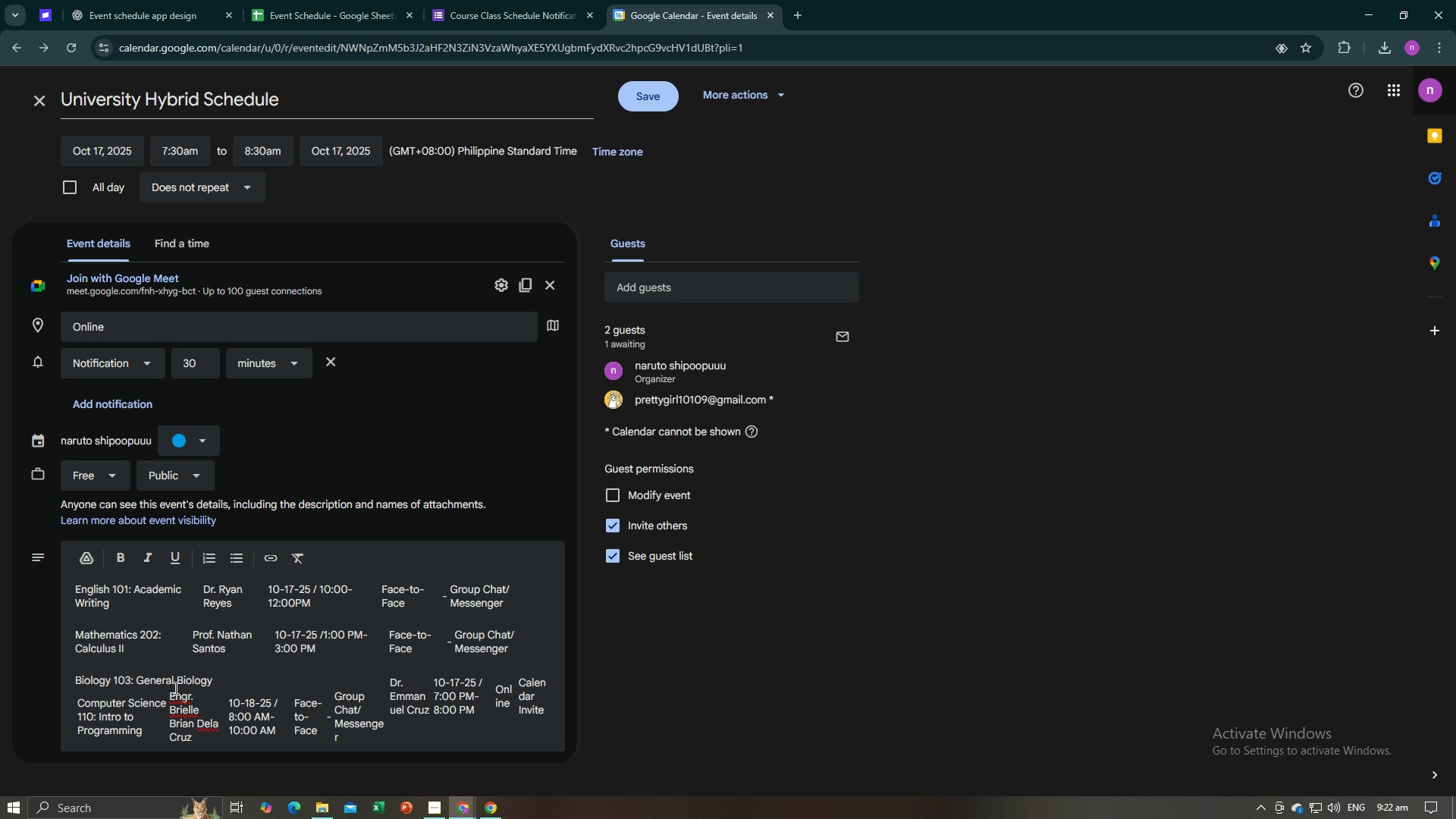 
key(ArrowLeft)
 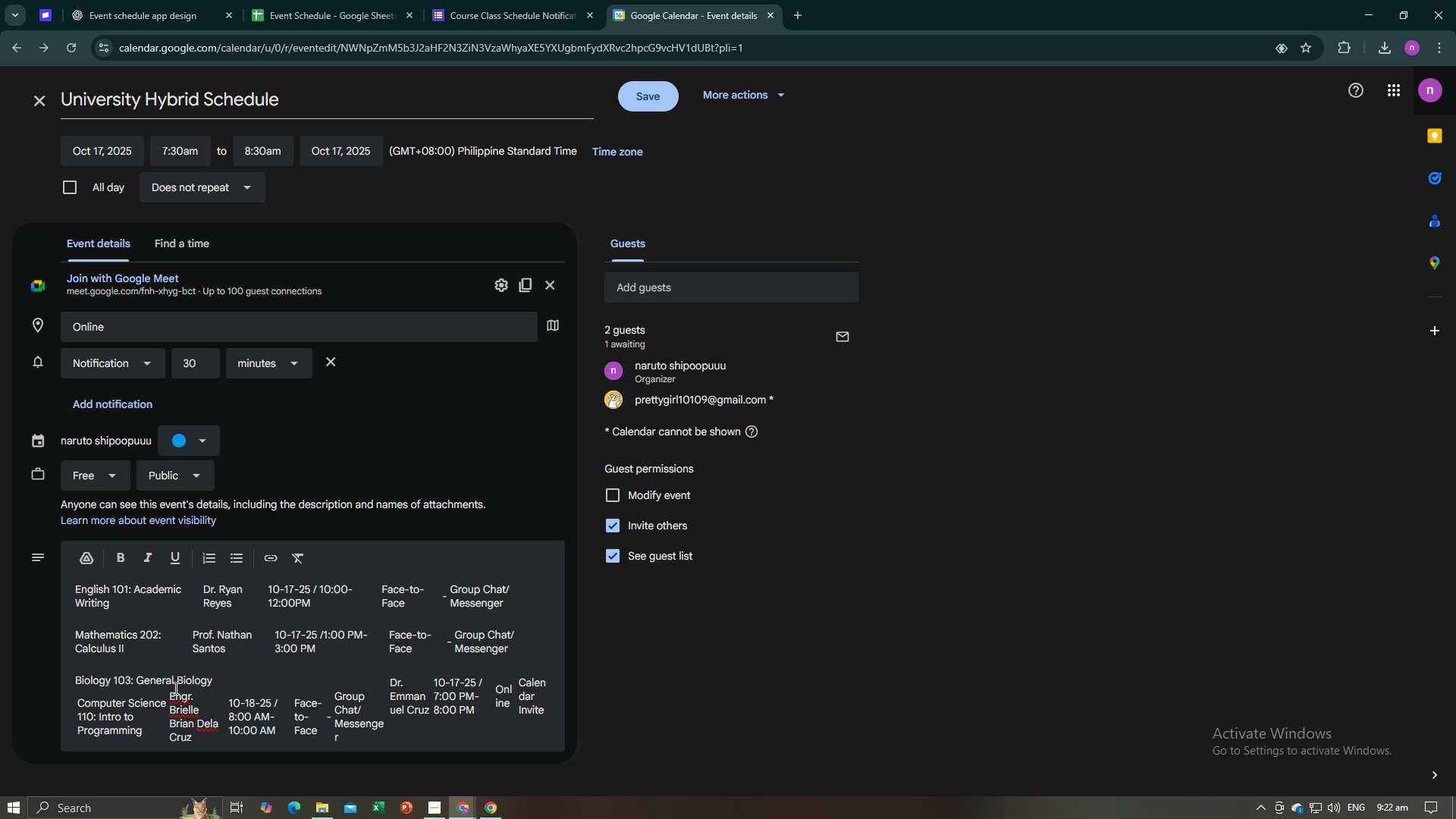 
key(Backspace)
 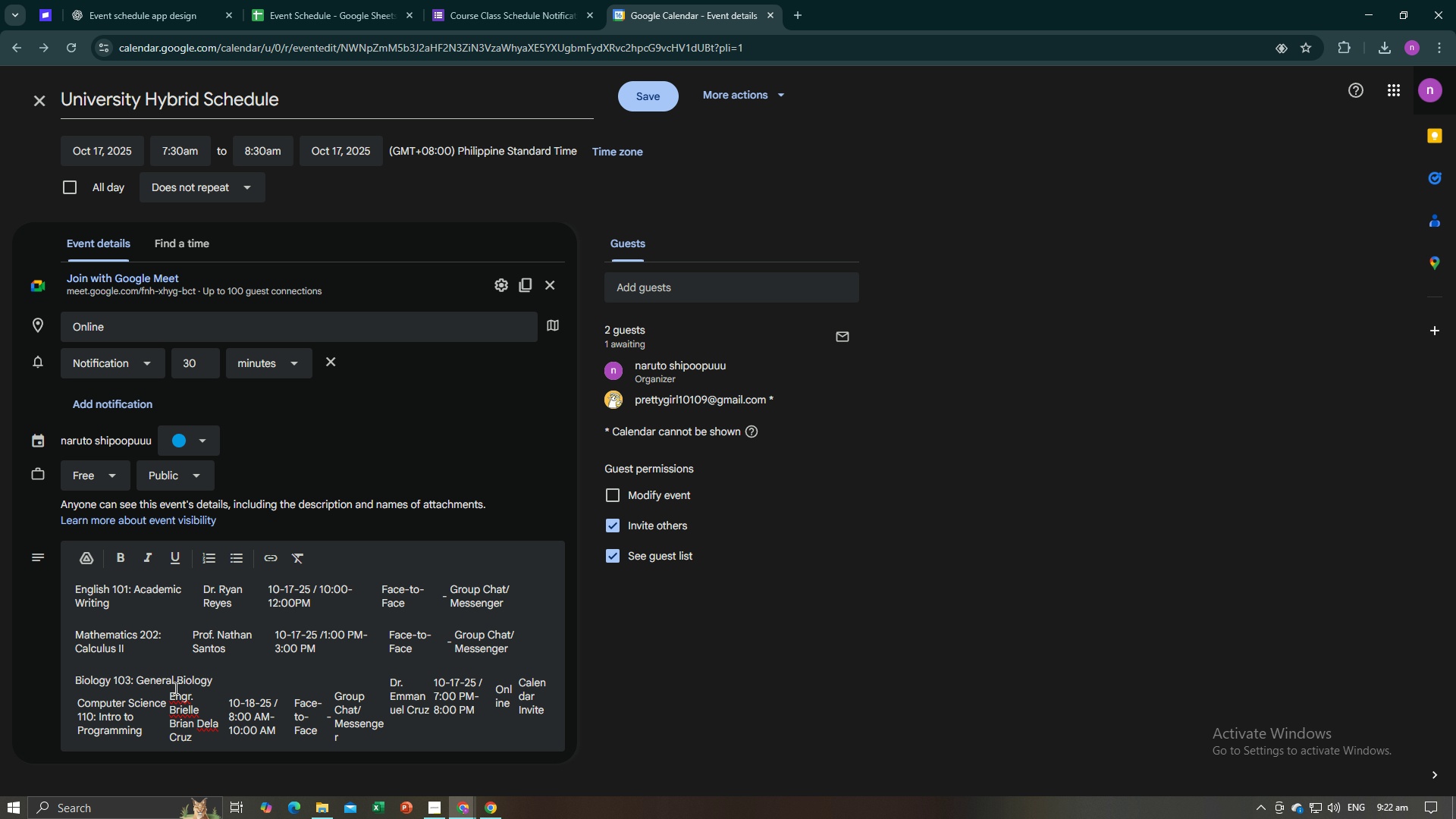 
key(Backspace)
 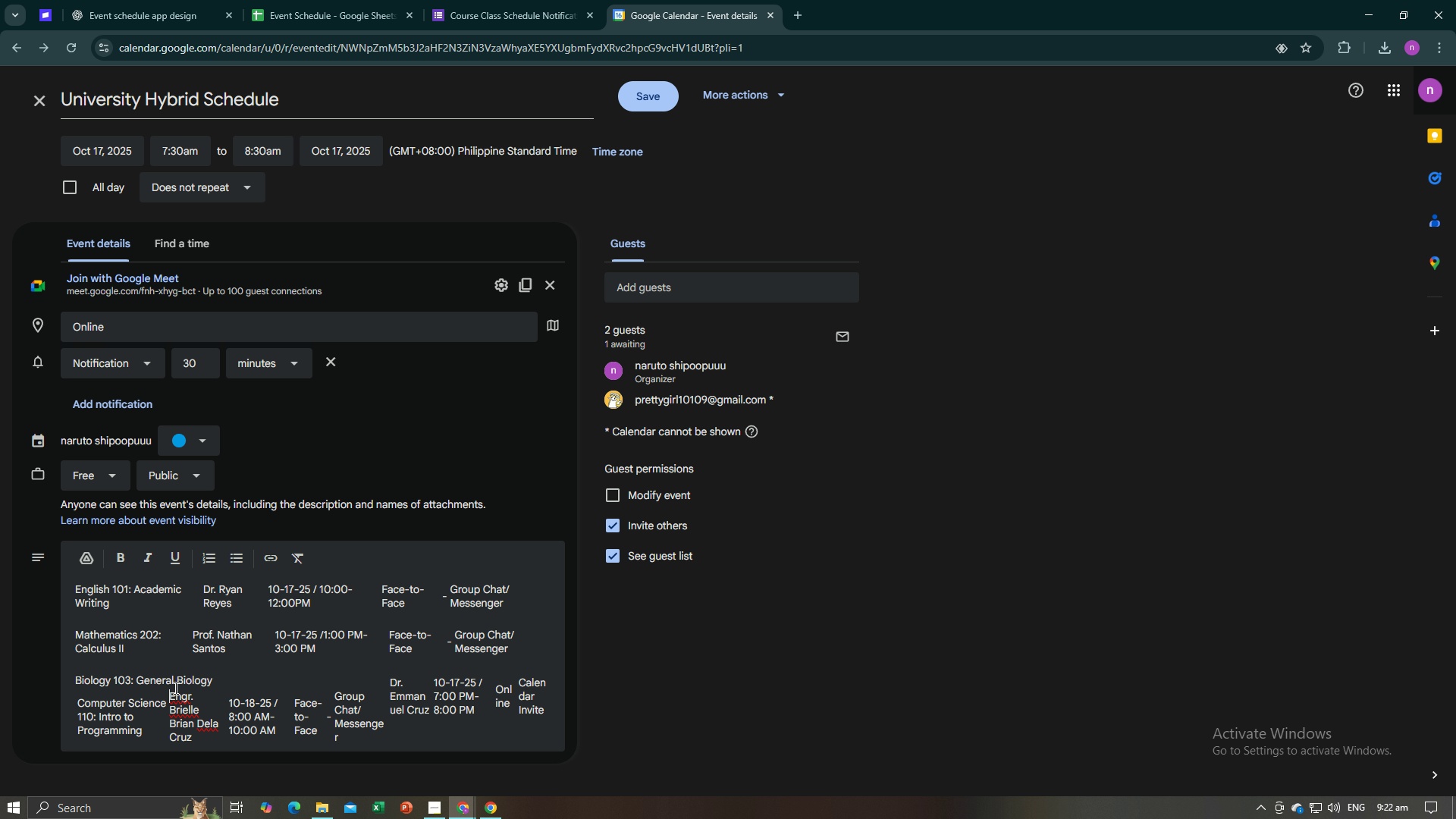 
key(Space)
 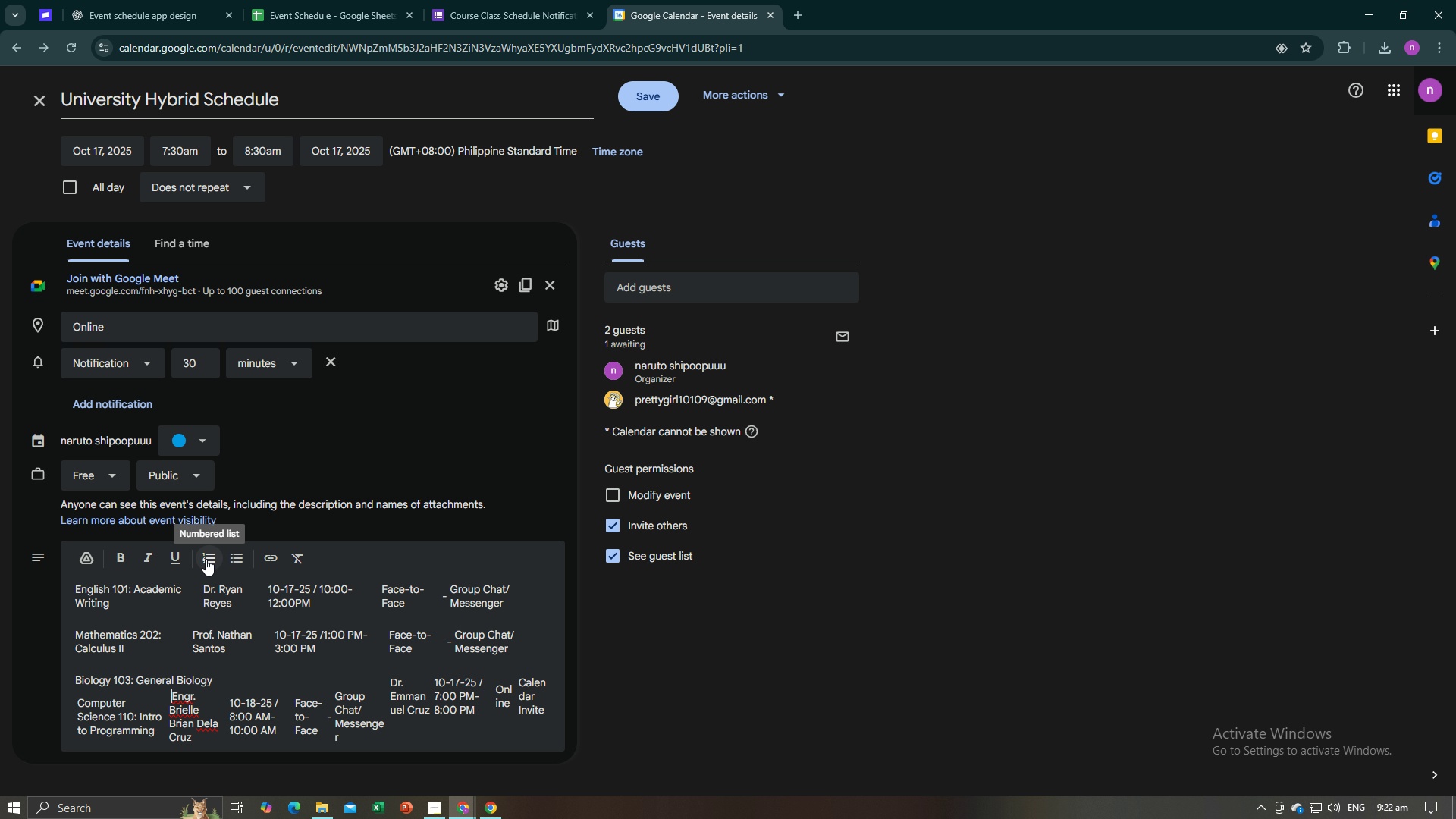 
left_click([231, 555])
 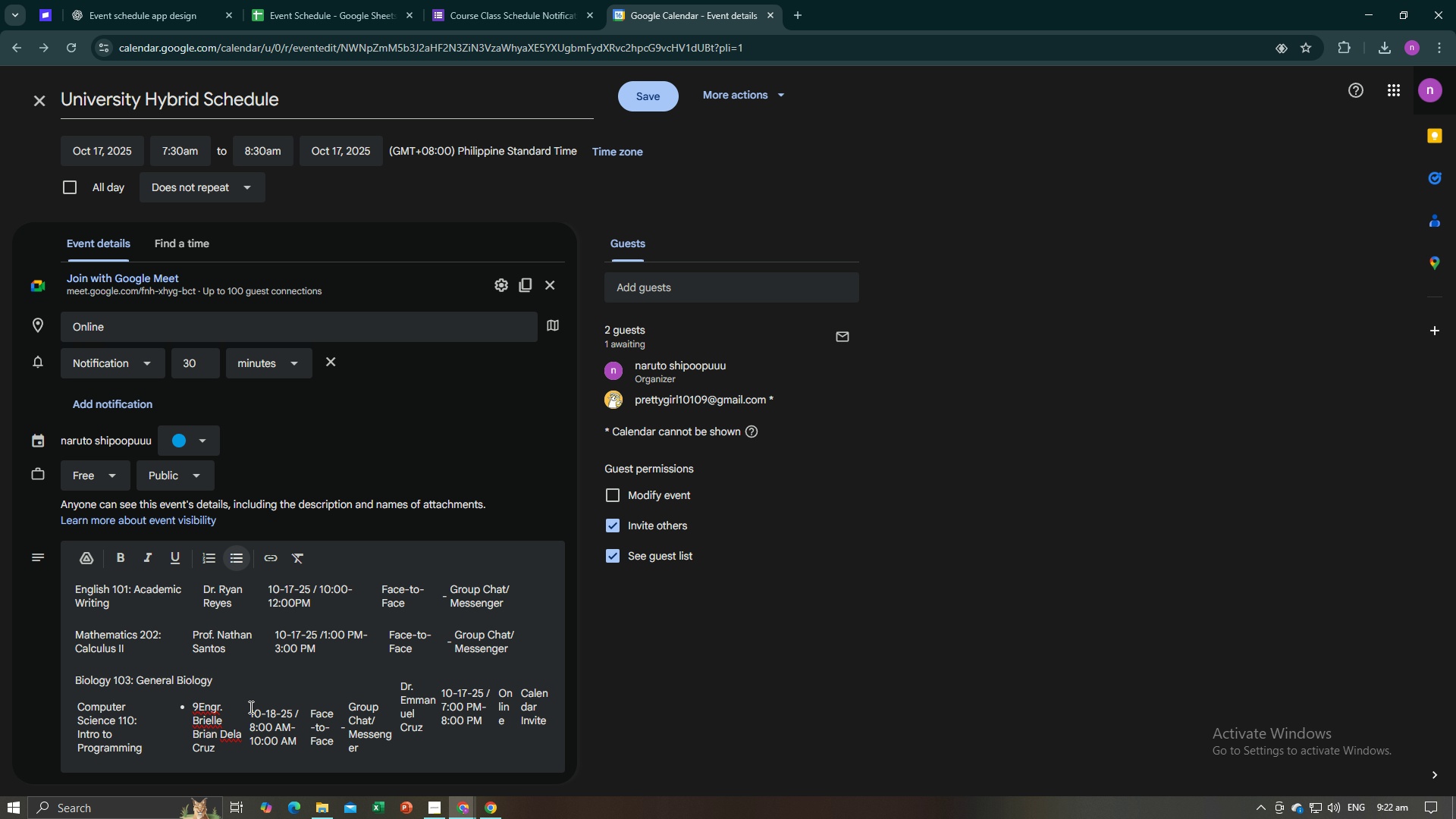 
key(Control+Z)
 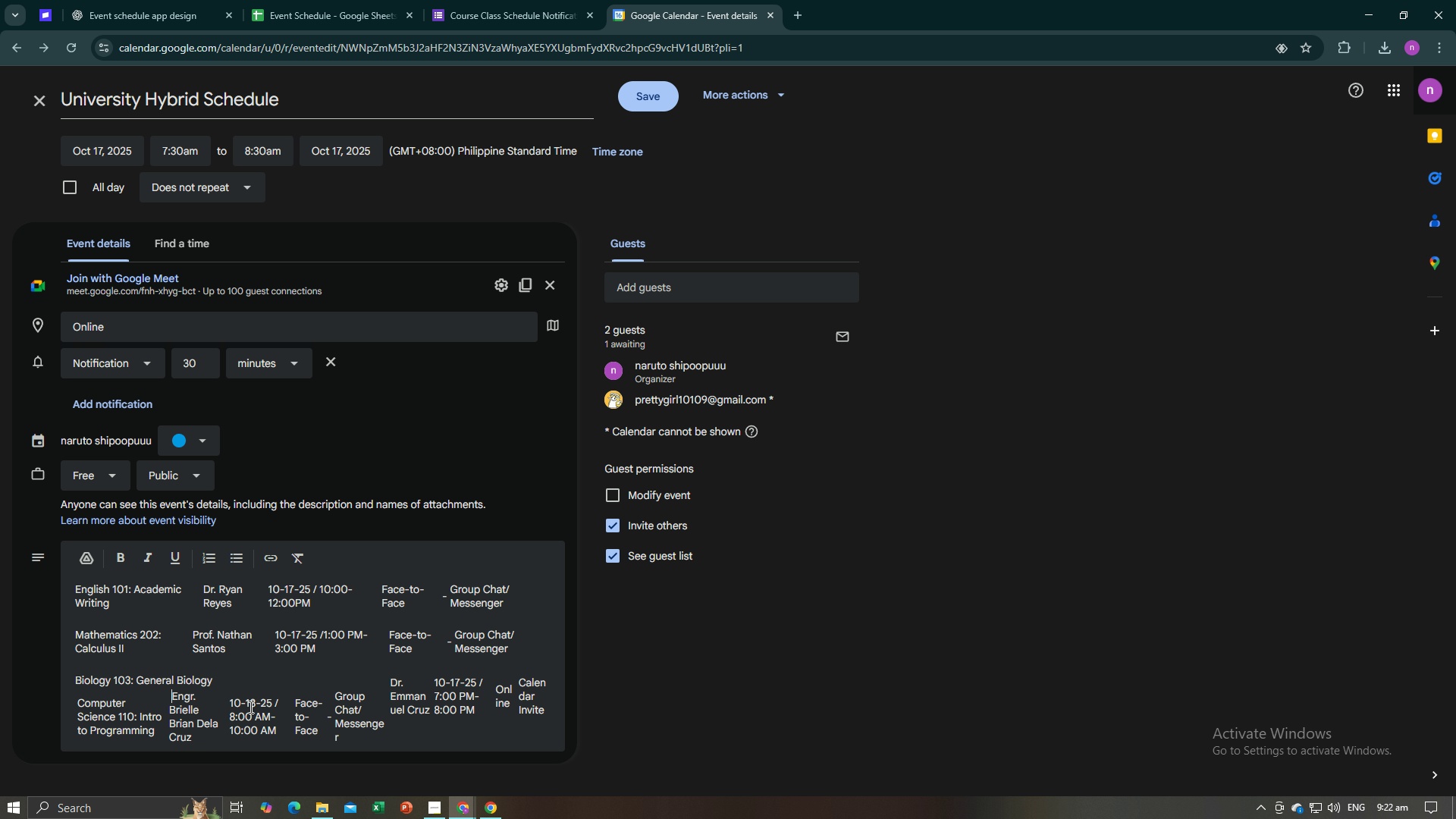 
key(Control+Z)
 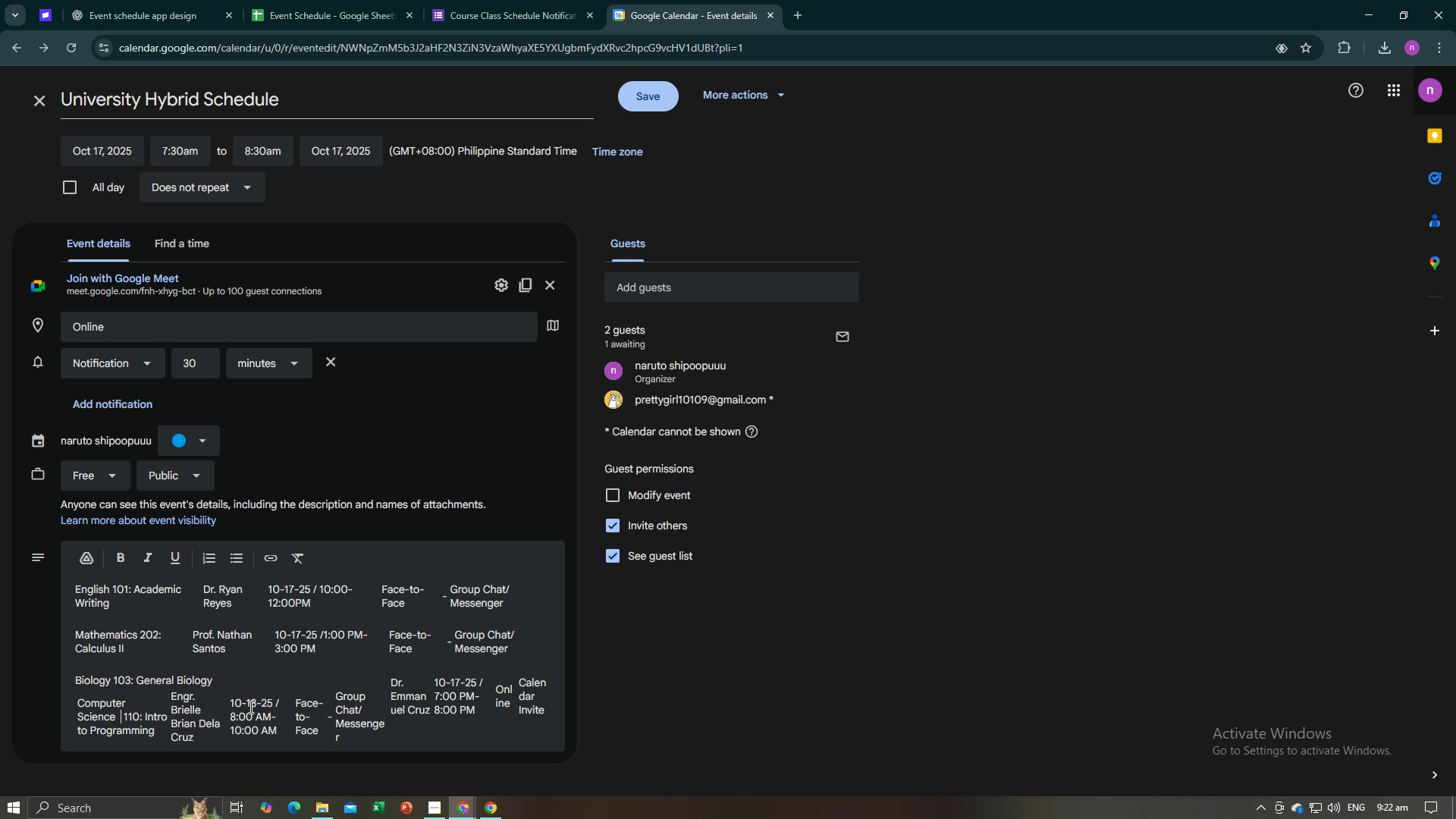 
key(Control+Z)
 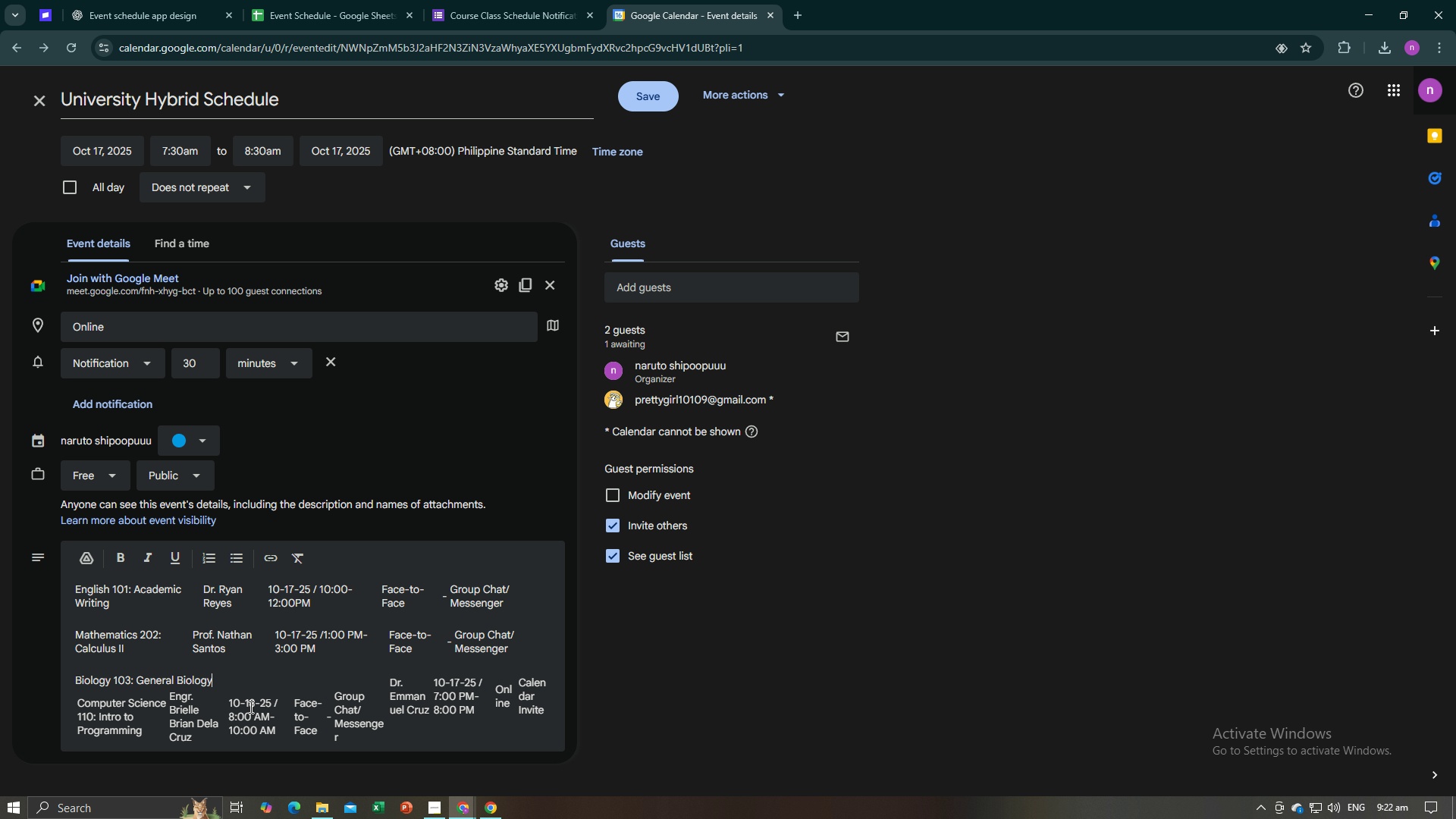 
key(Control+Z)
 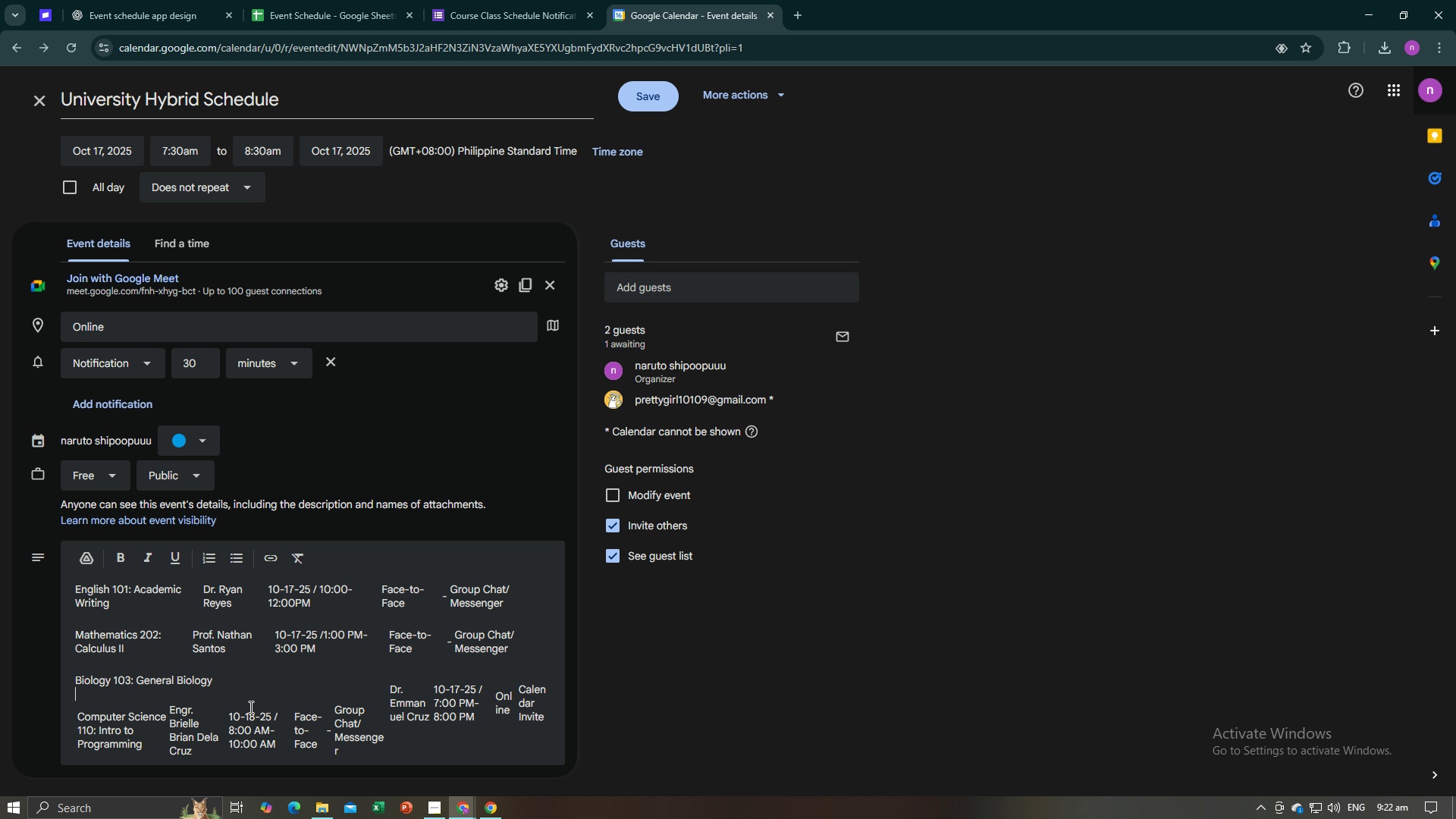 
key(Control+Z)
 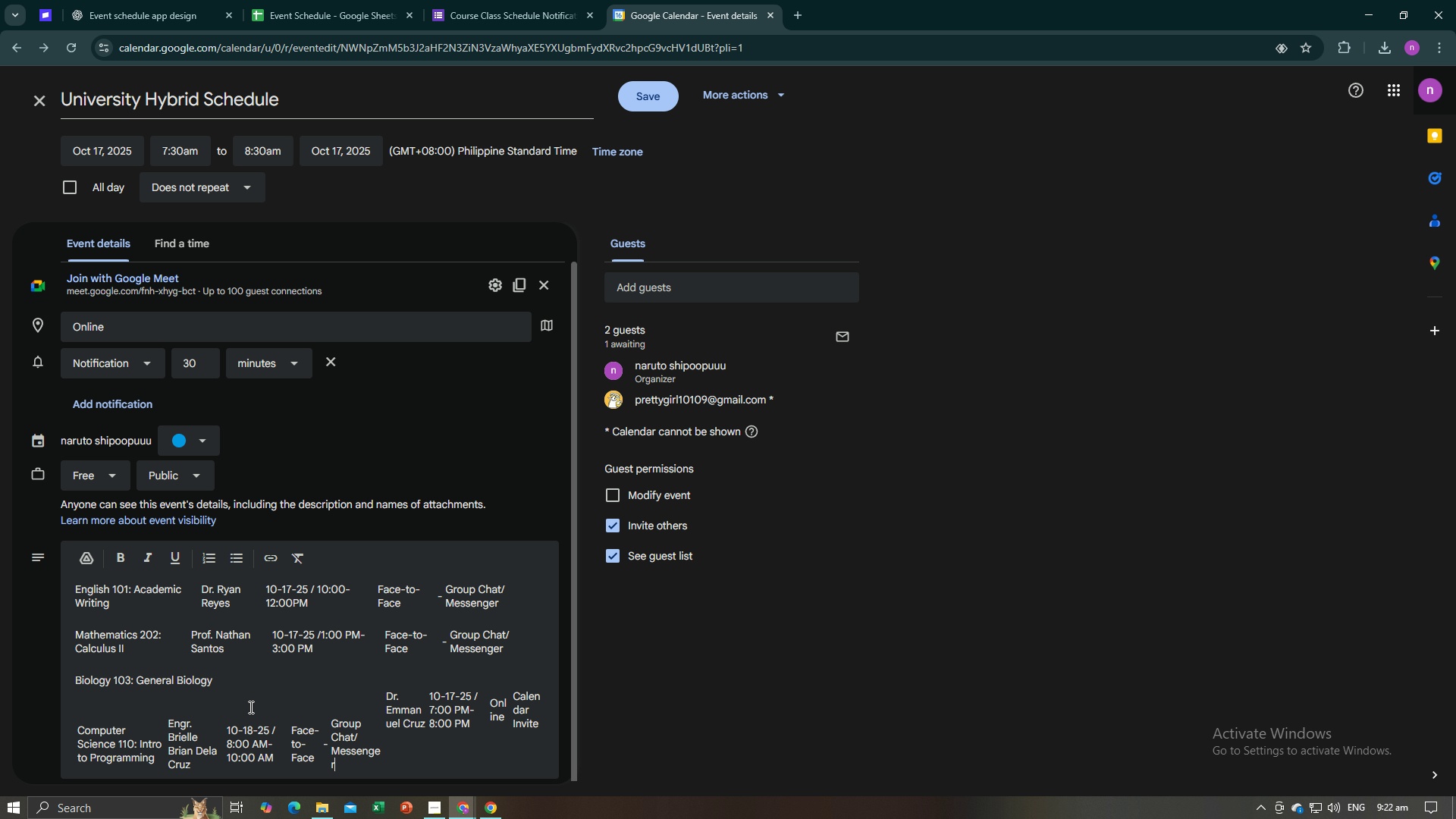 
key(Control+Z)
 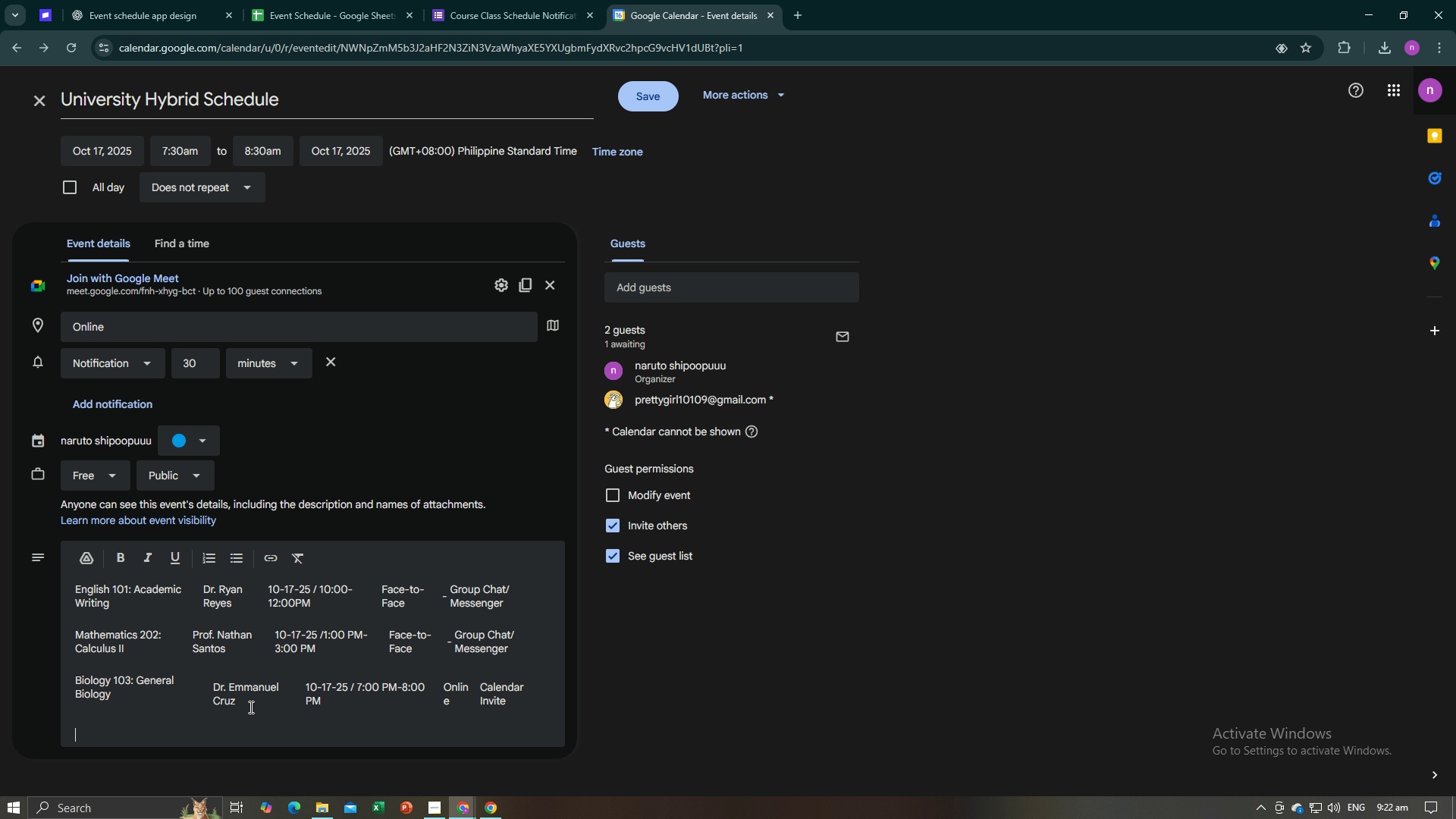 
key(Control+Z)
 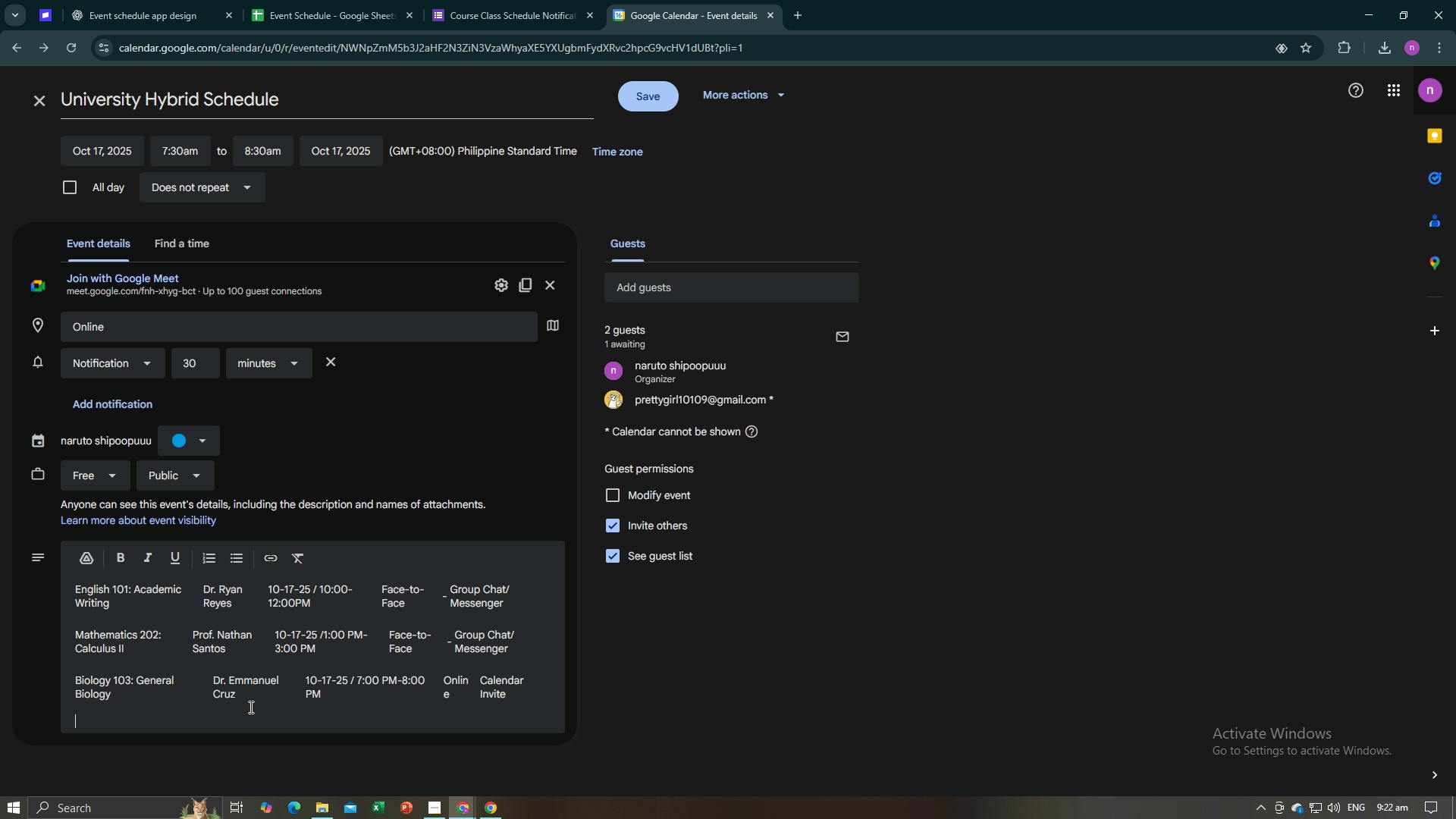 
key(Control+Z)
 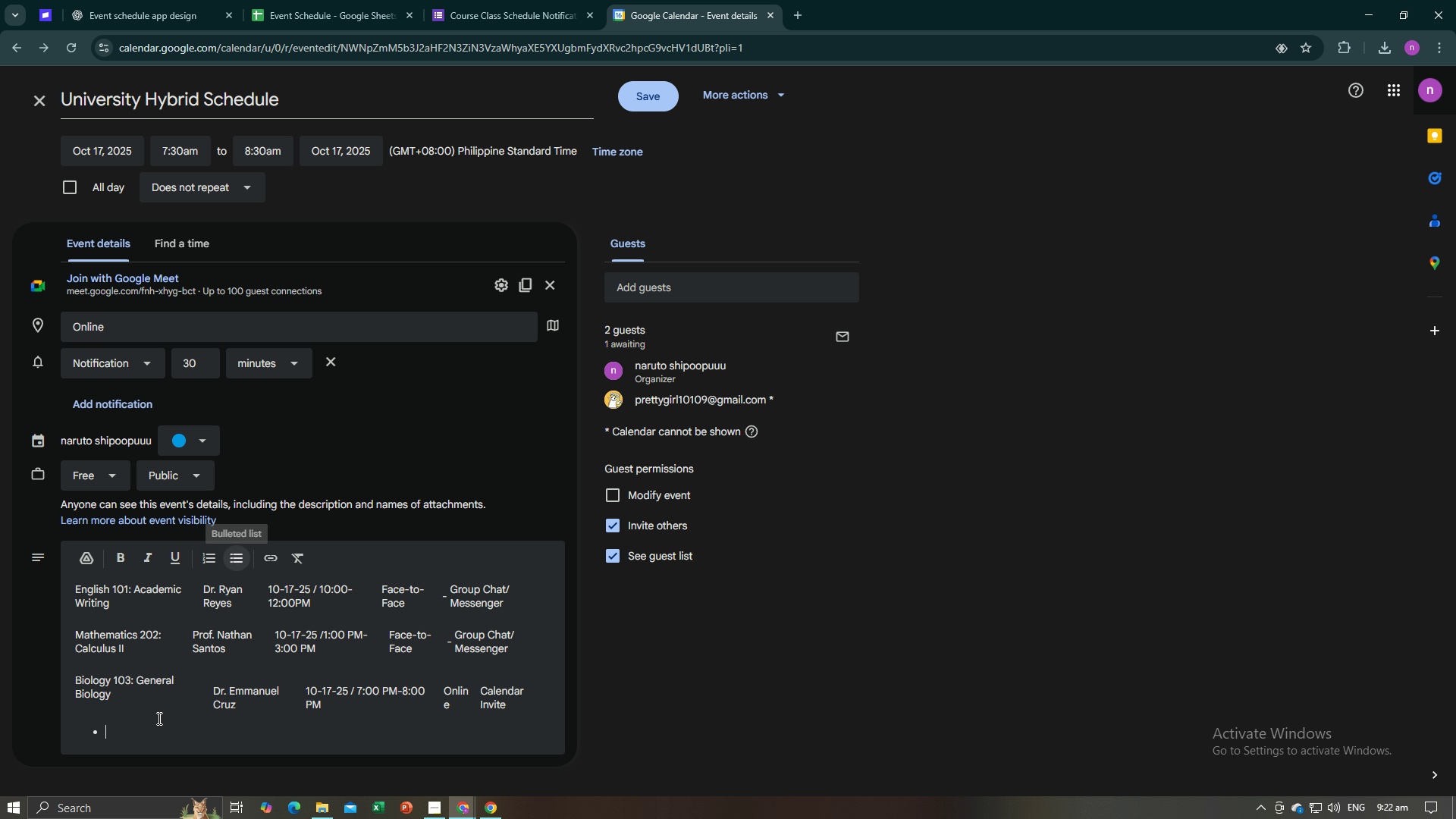 
key(Alt+AltLeft)
 